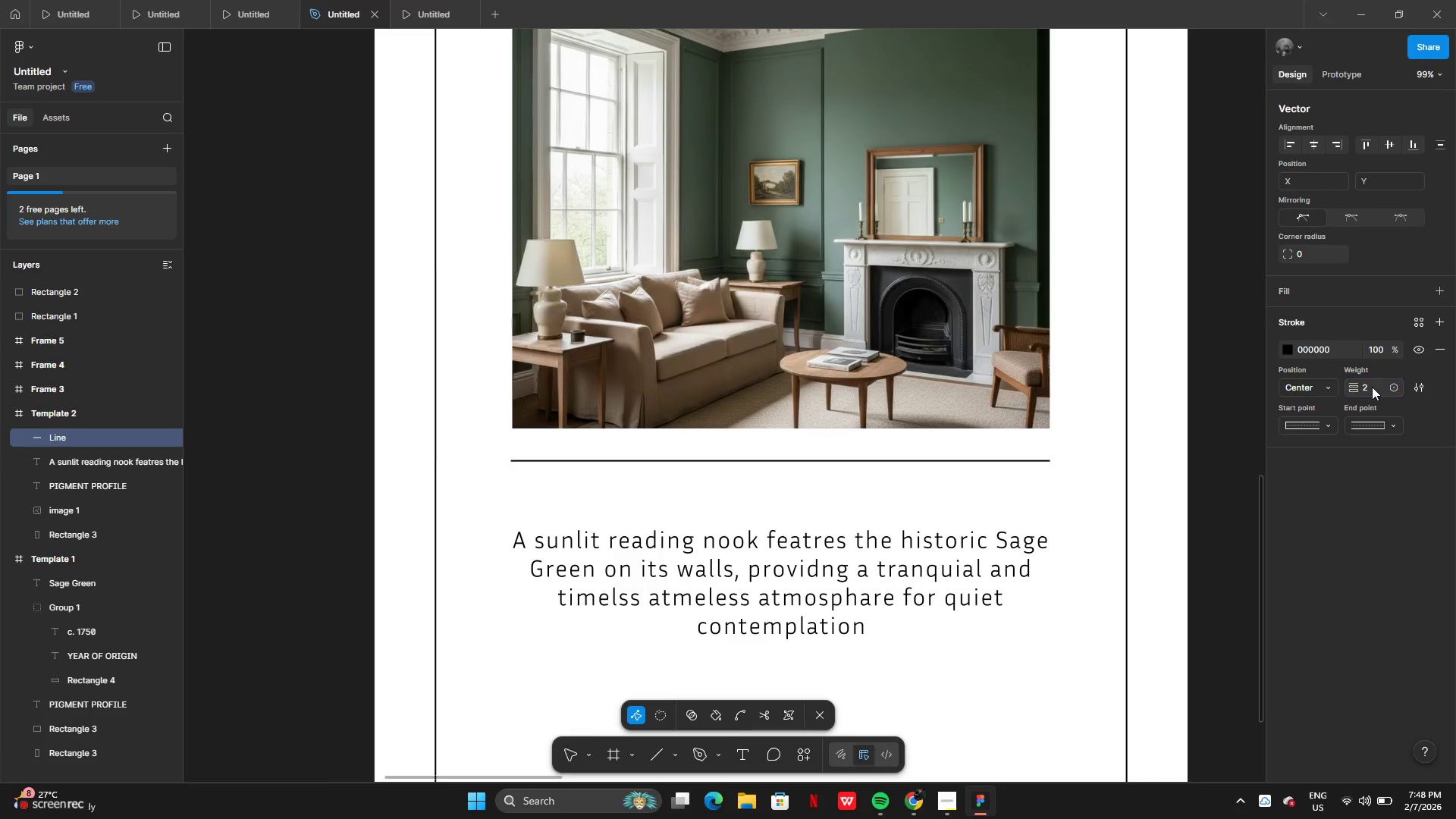 
key(Enter)
 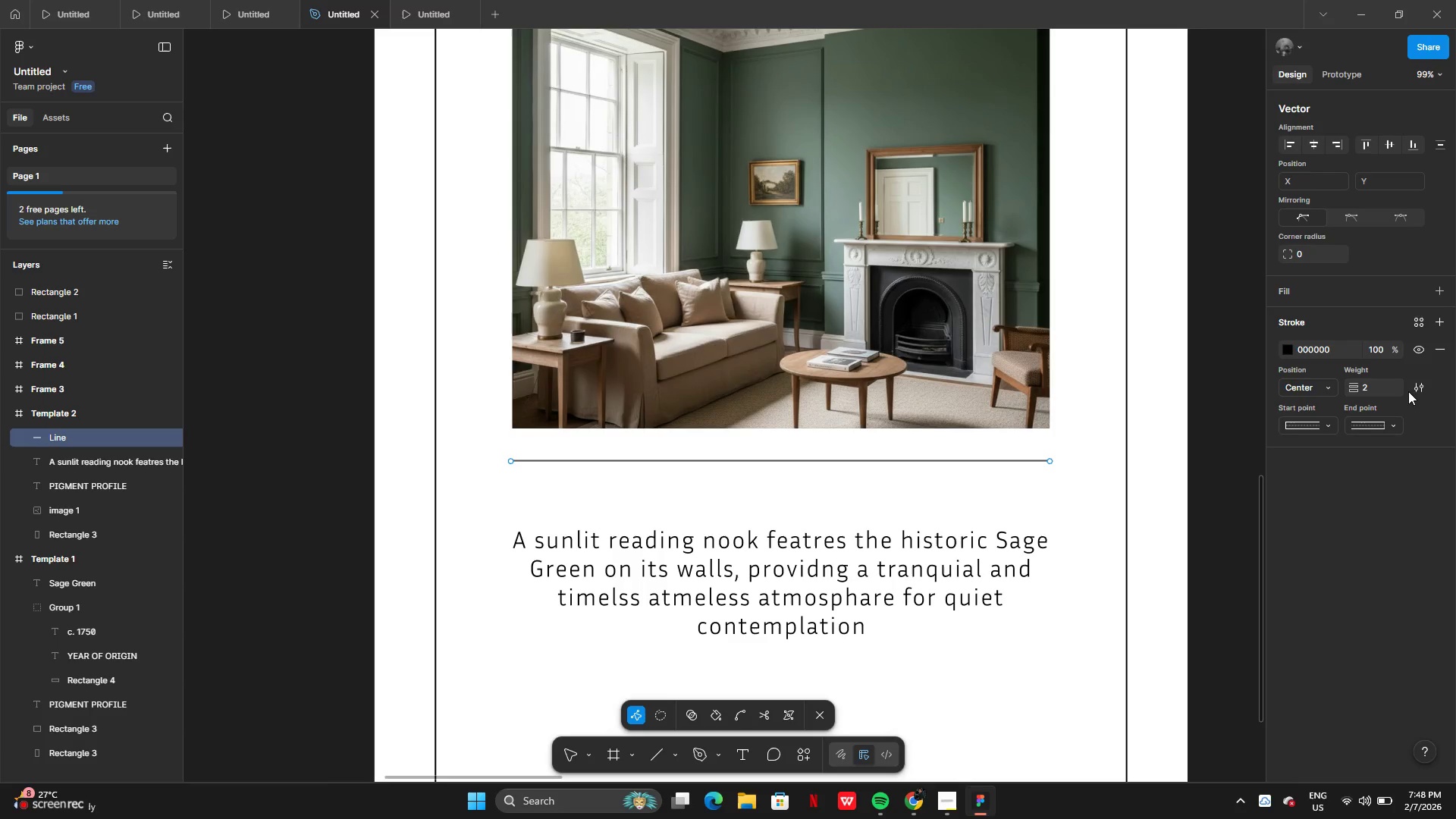 
left_click([1429, 382])
 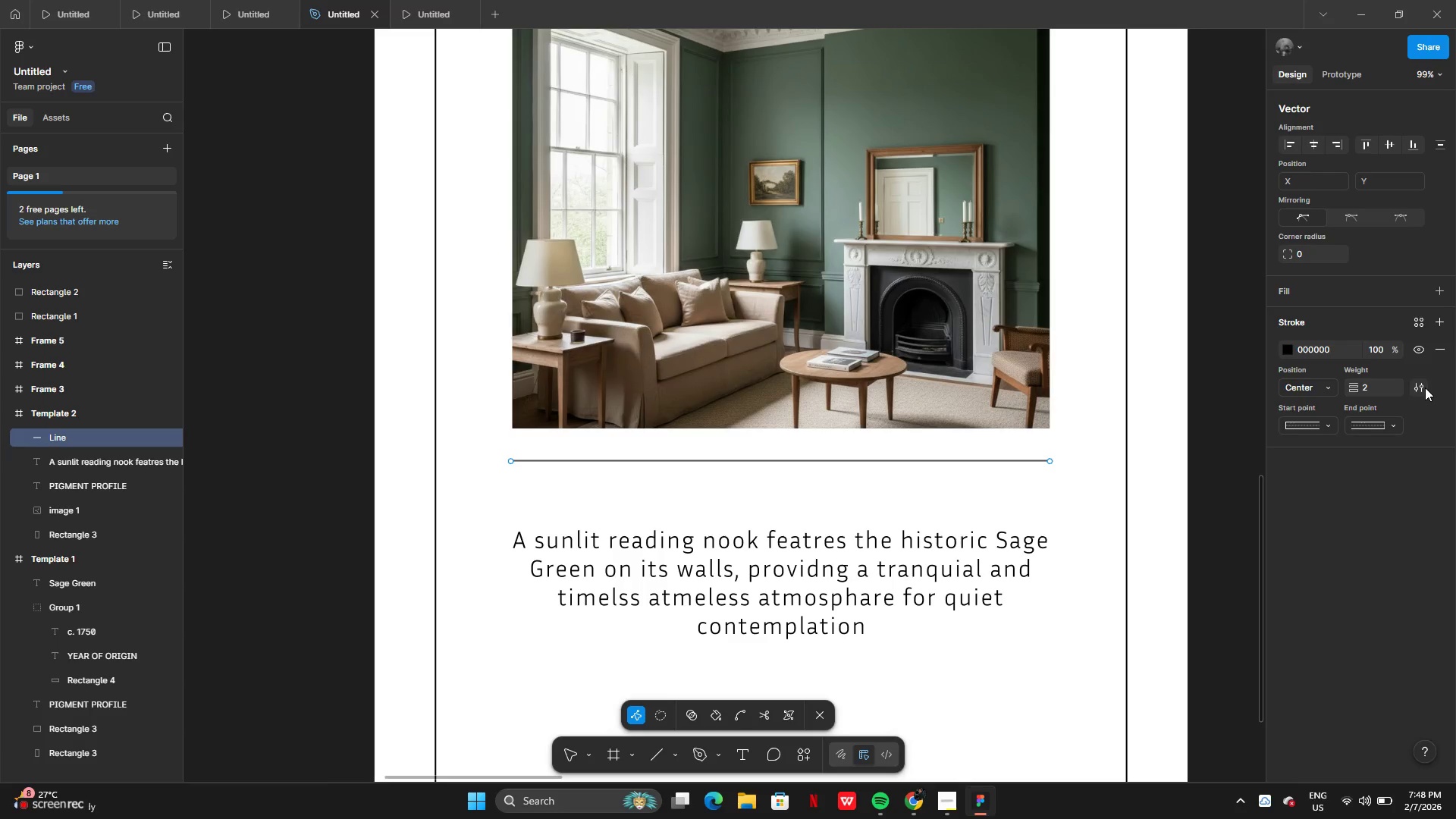 
left_click([1425, 388])
 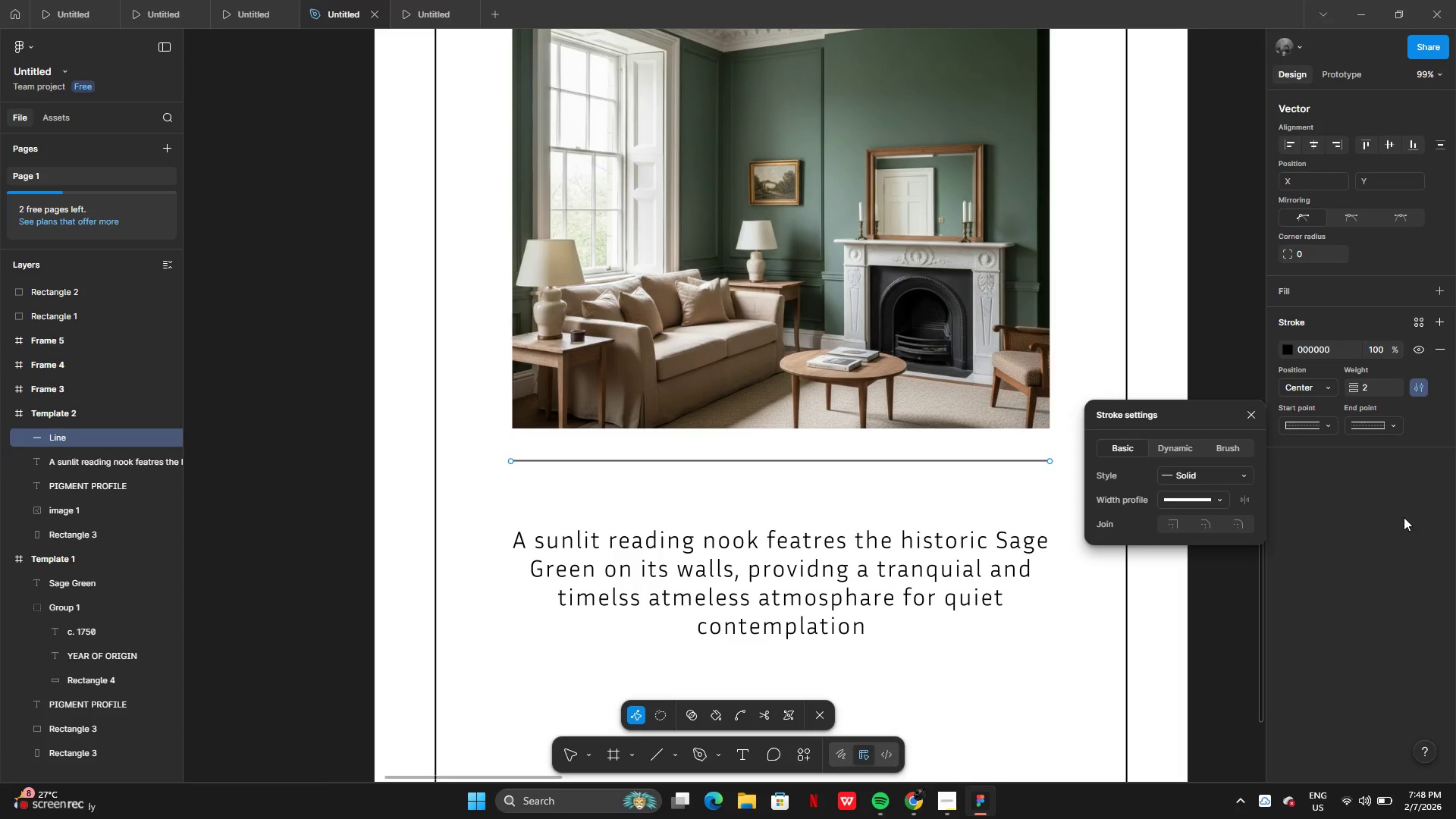 
left_click([1403, 518])
 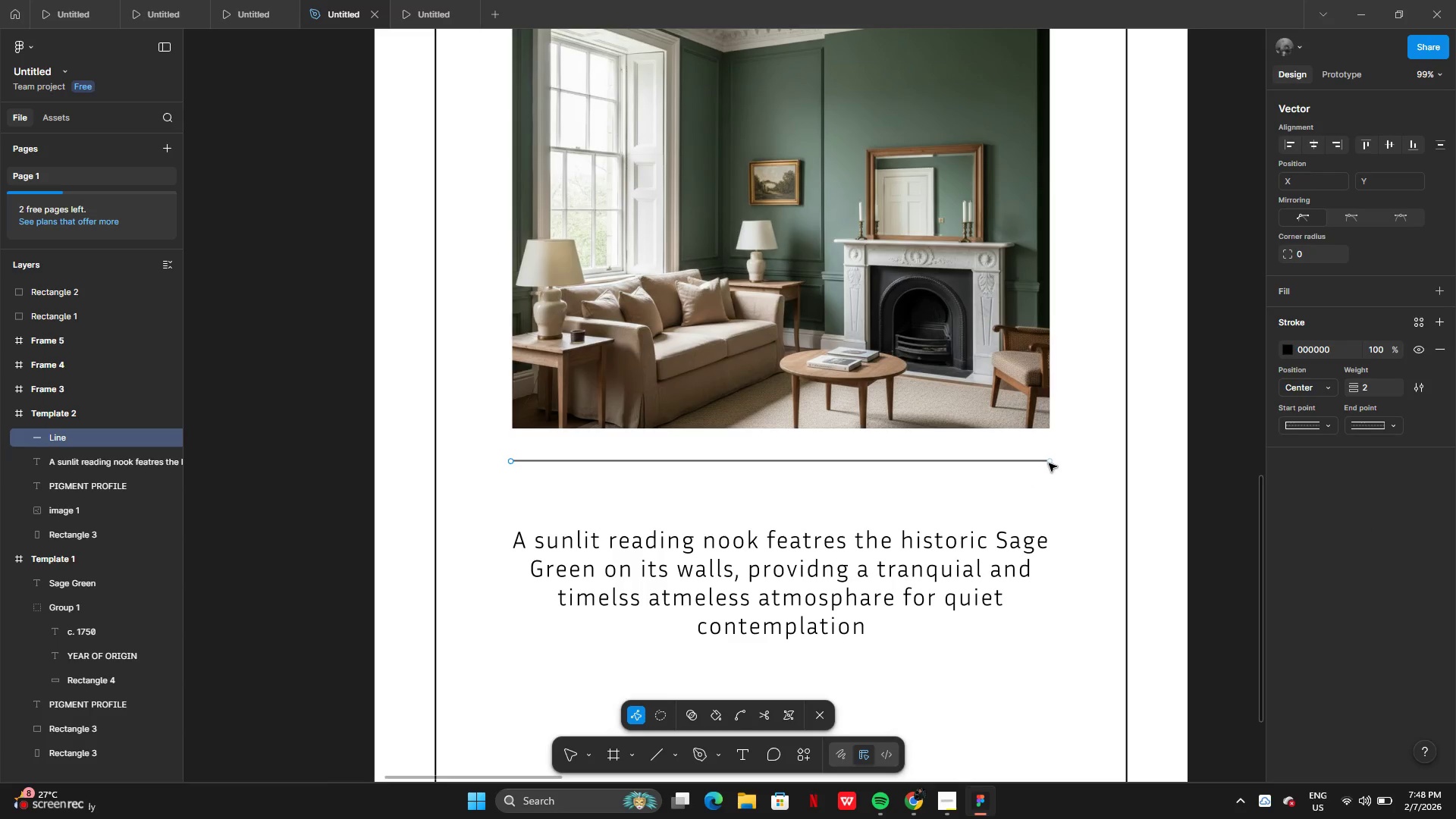 
left_click_drag(start_coordinate=[1050, 461], to_coordinate=[761, 464])
 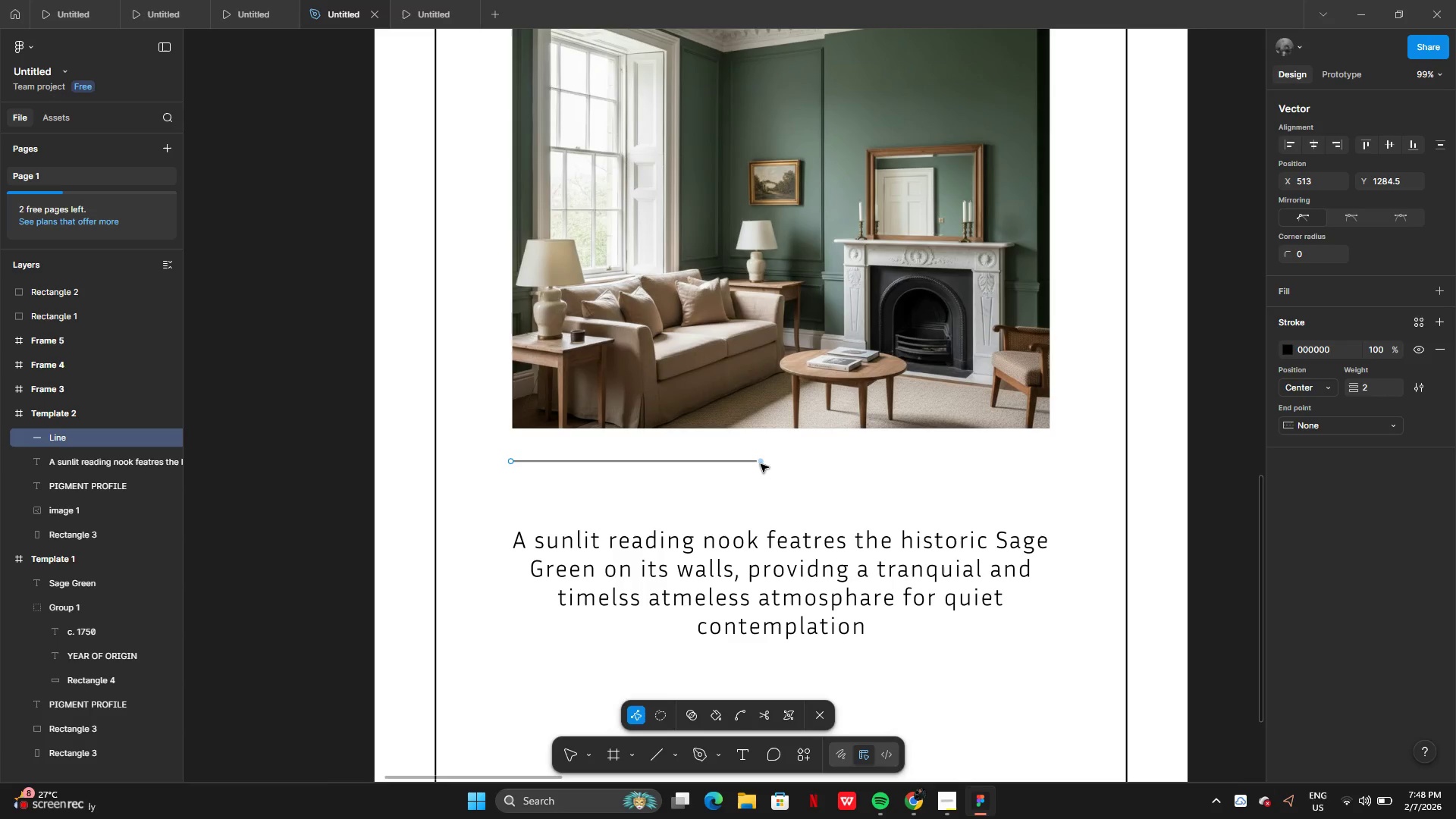 
key(Control+Z)
 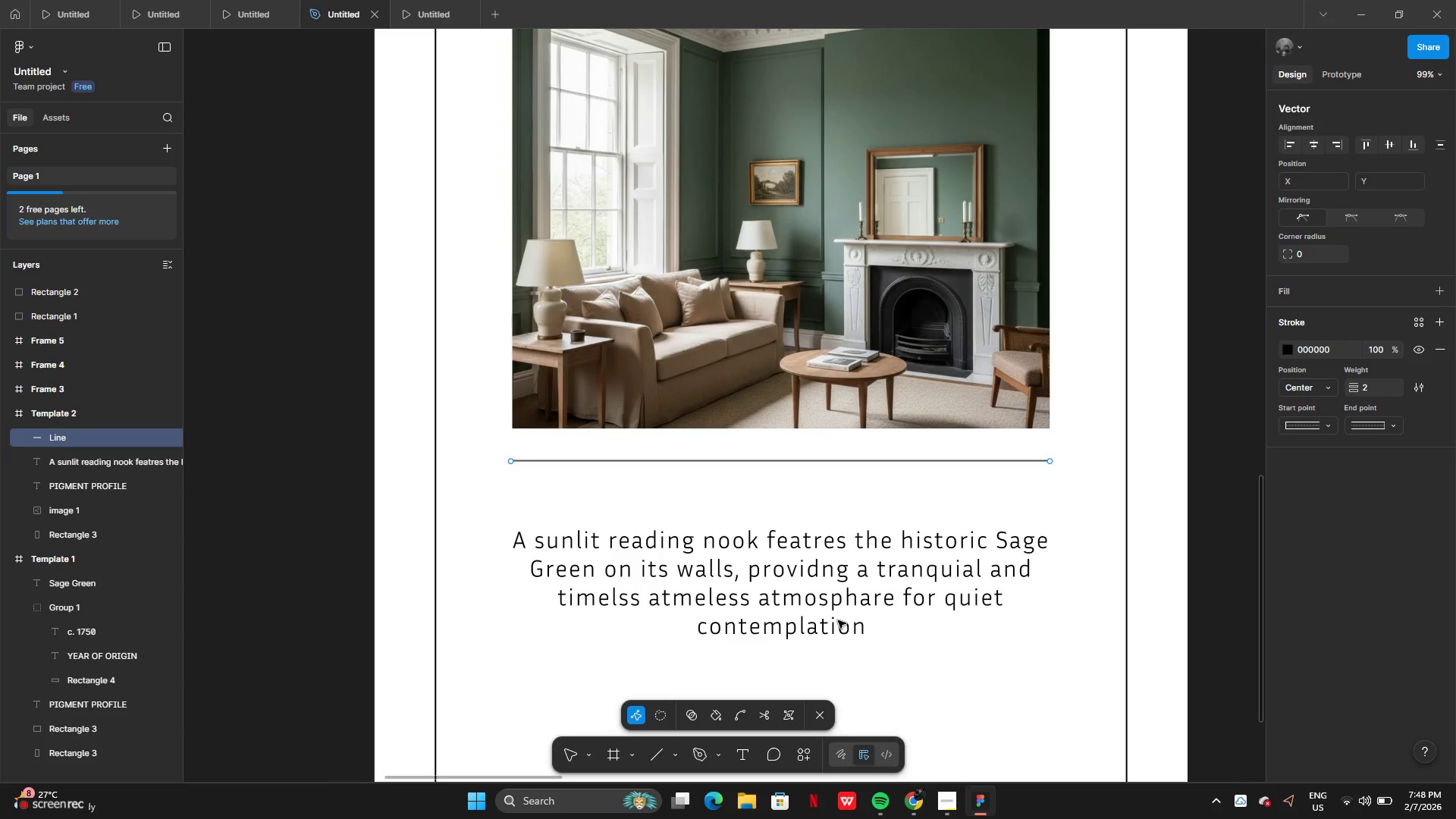 
left_click([841, 604])
 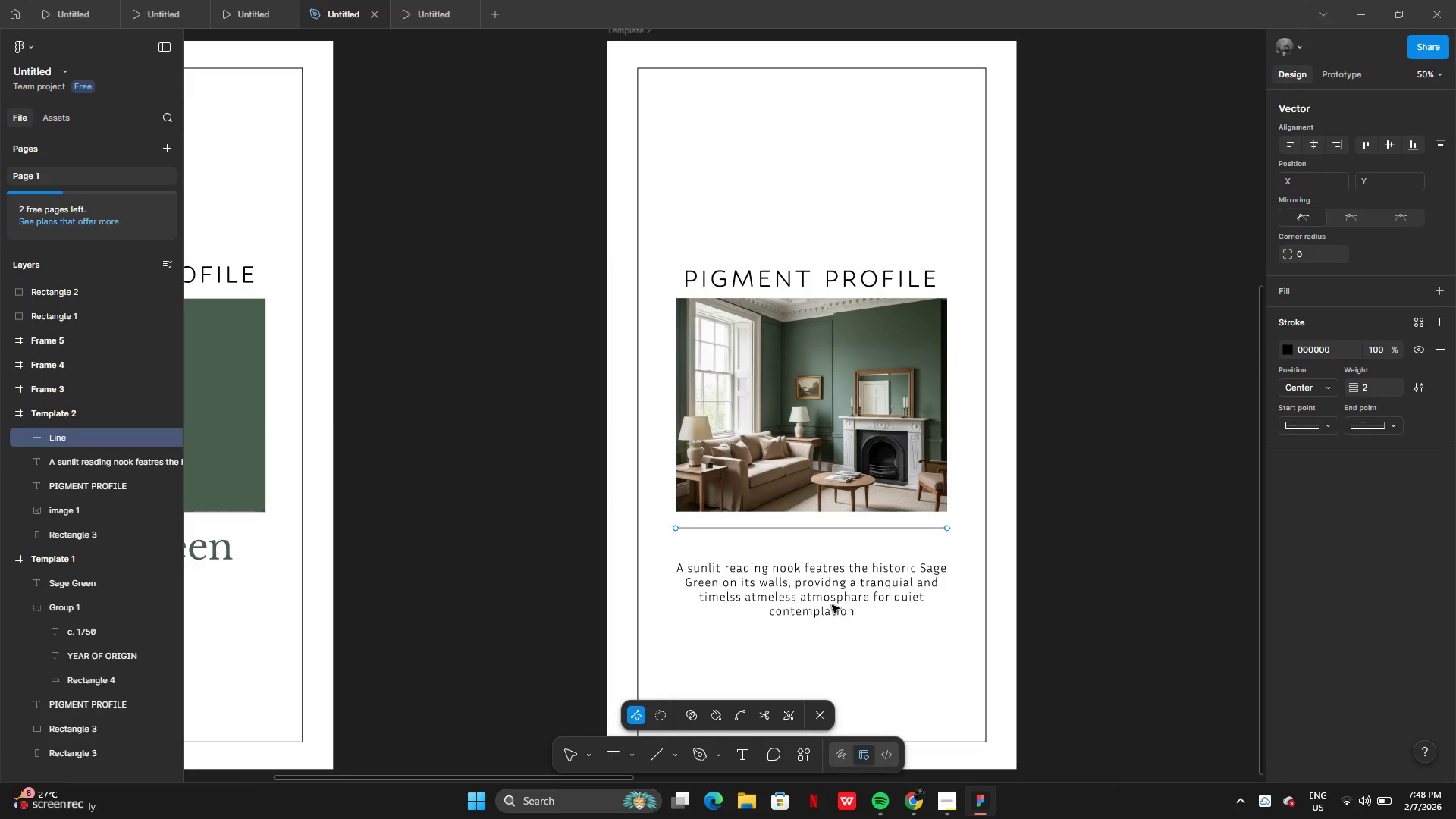 
left_click([826, 587])
 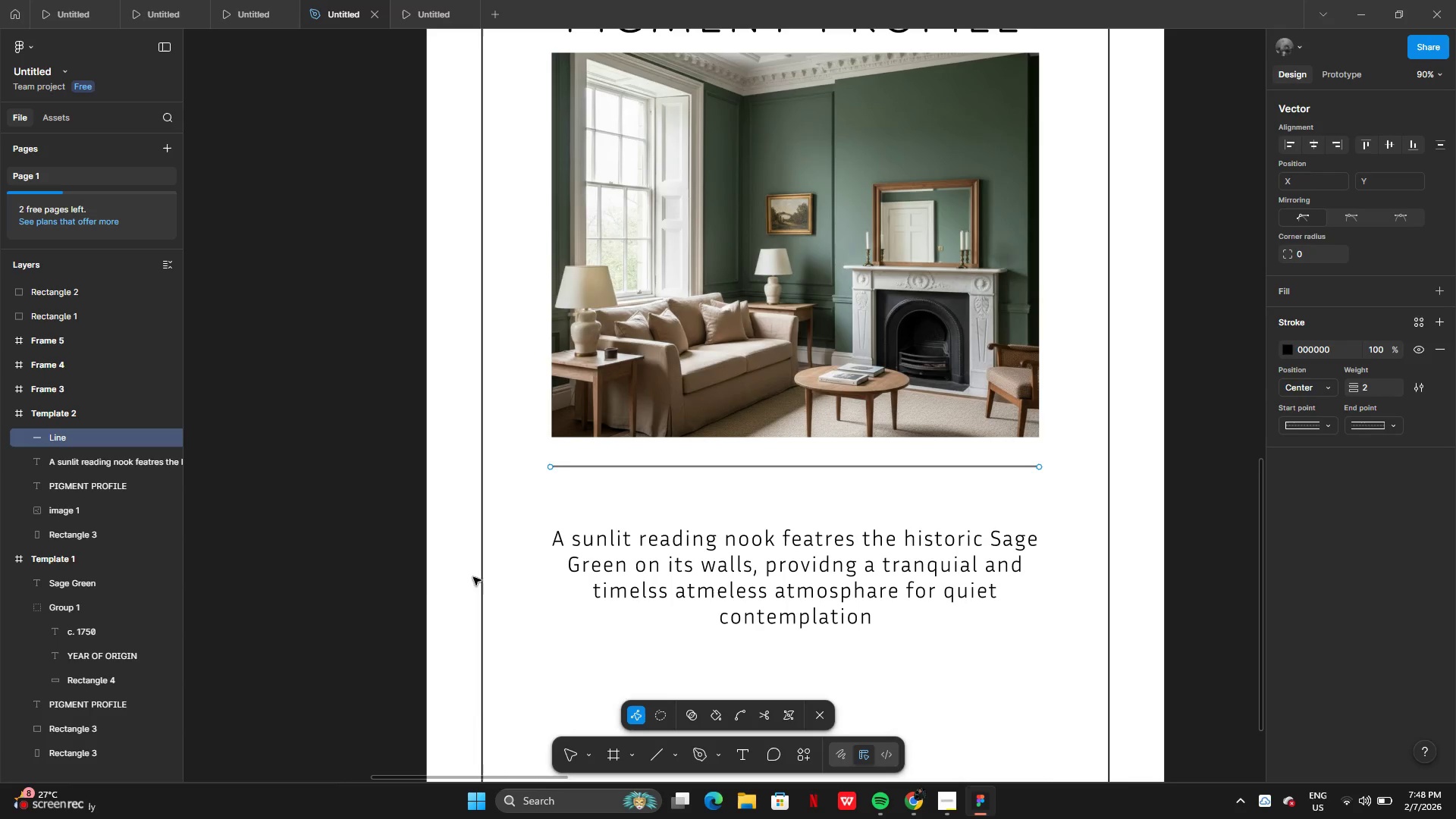 
left_click([434, 588])
 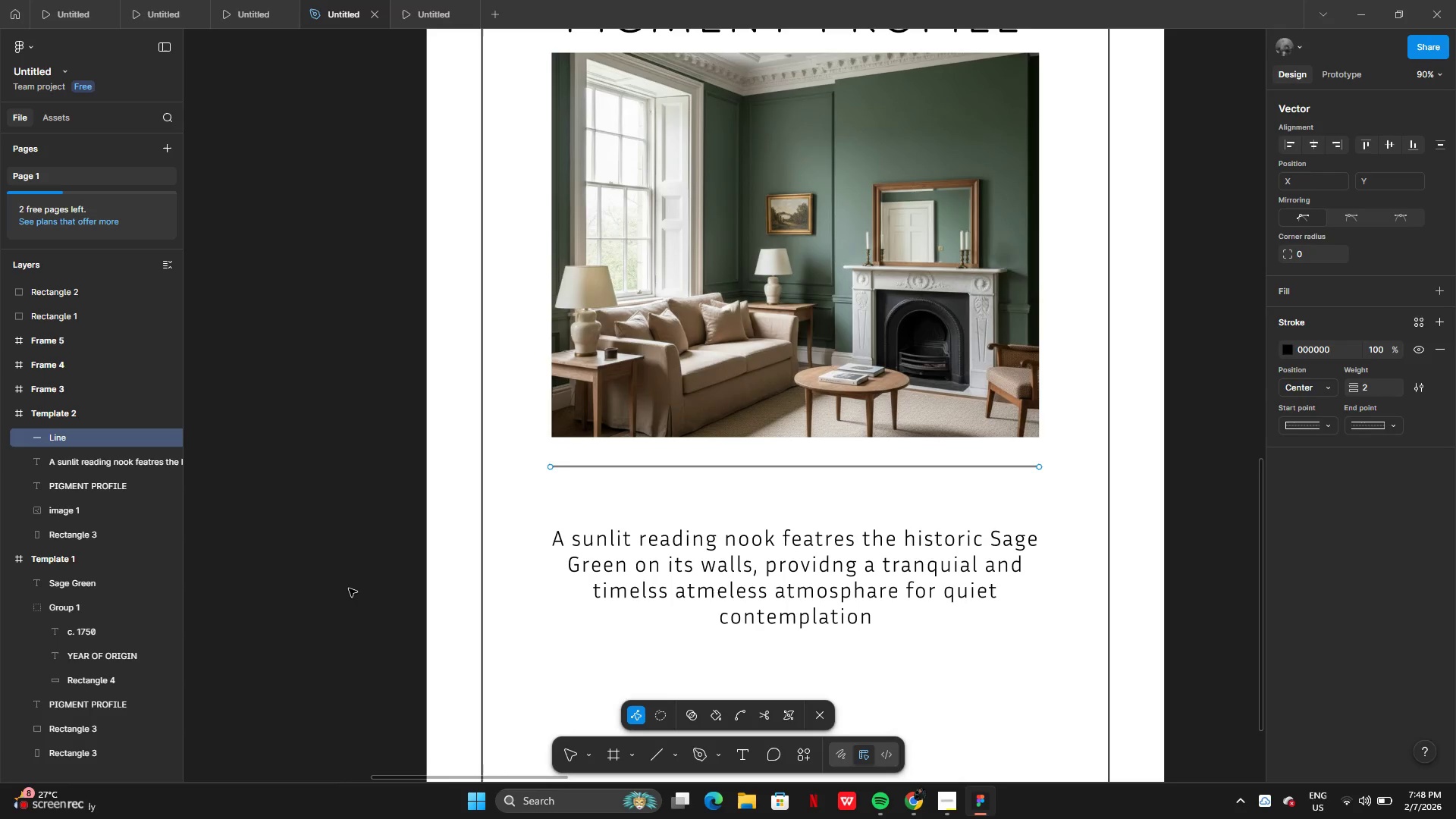 
left_click([349, 588])
 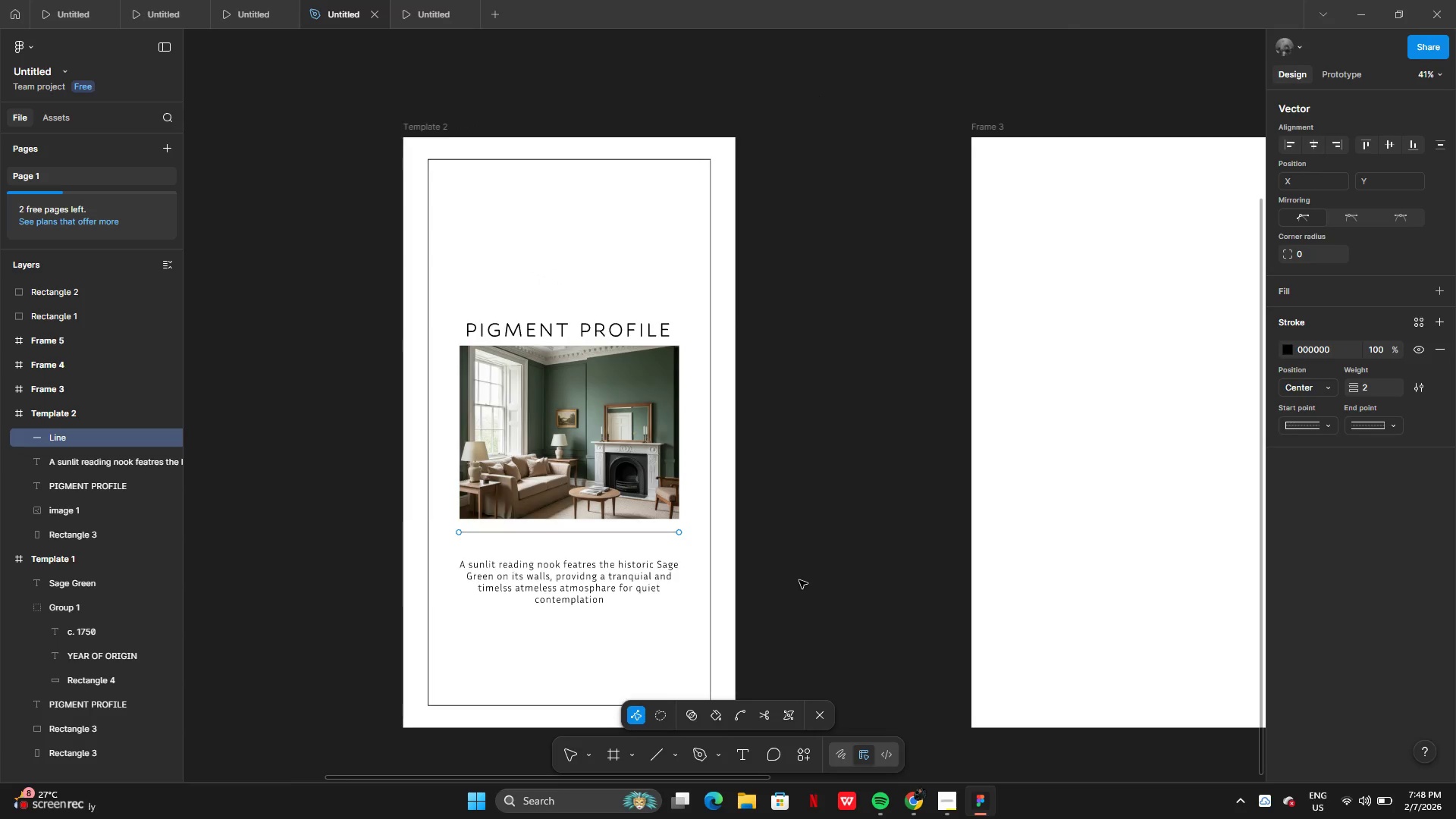 
double_click([799, 579])
 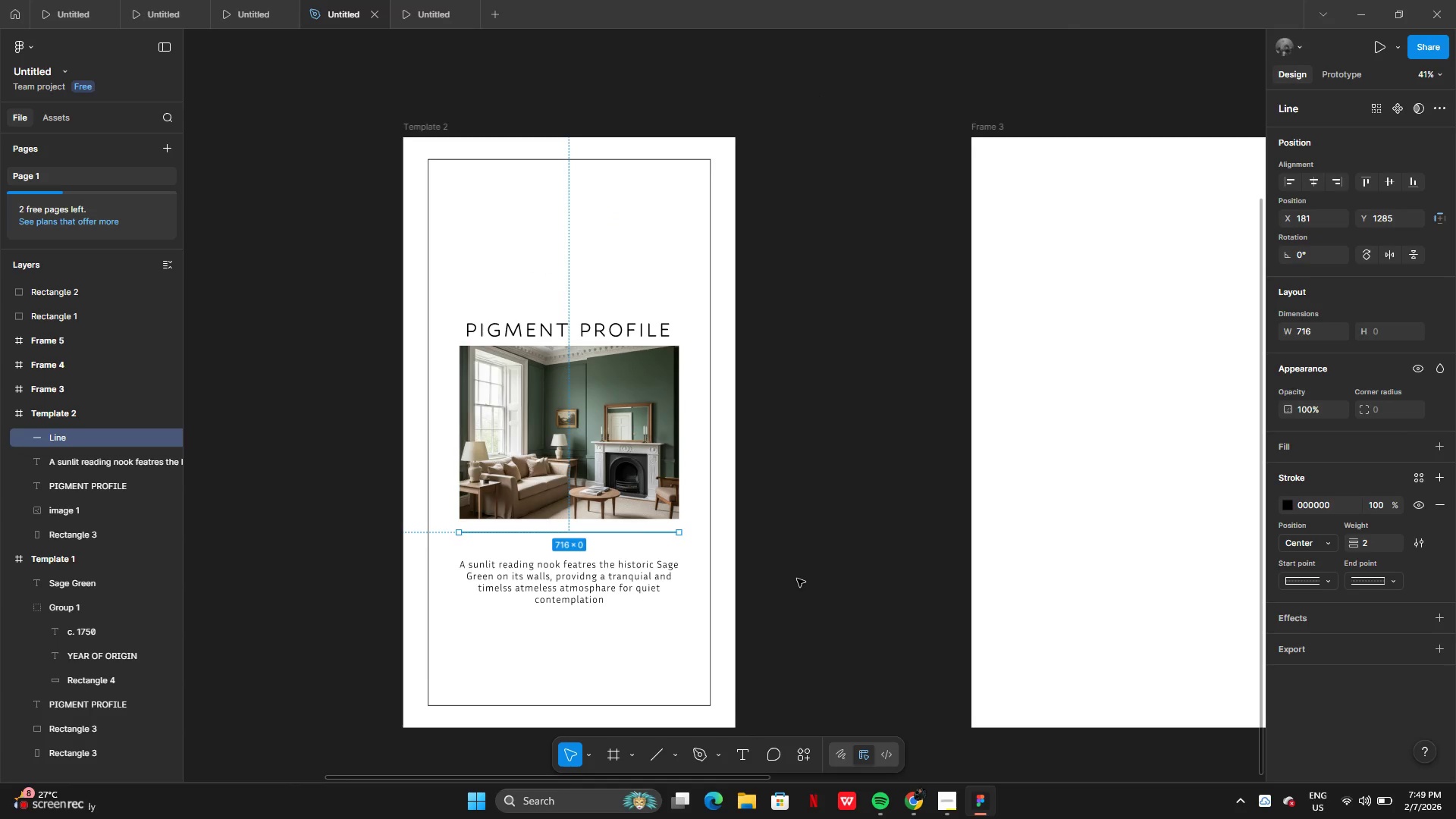 
left_click([797, 579])
 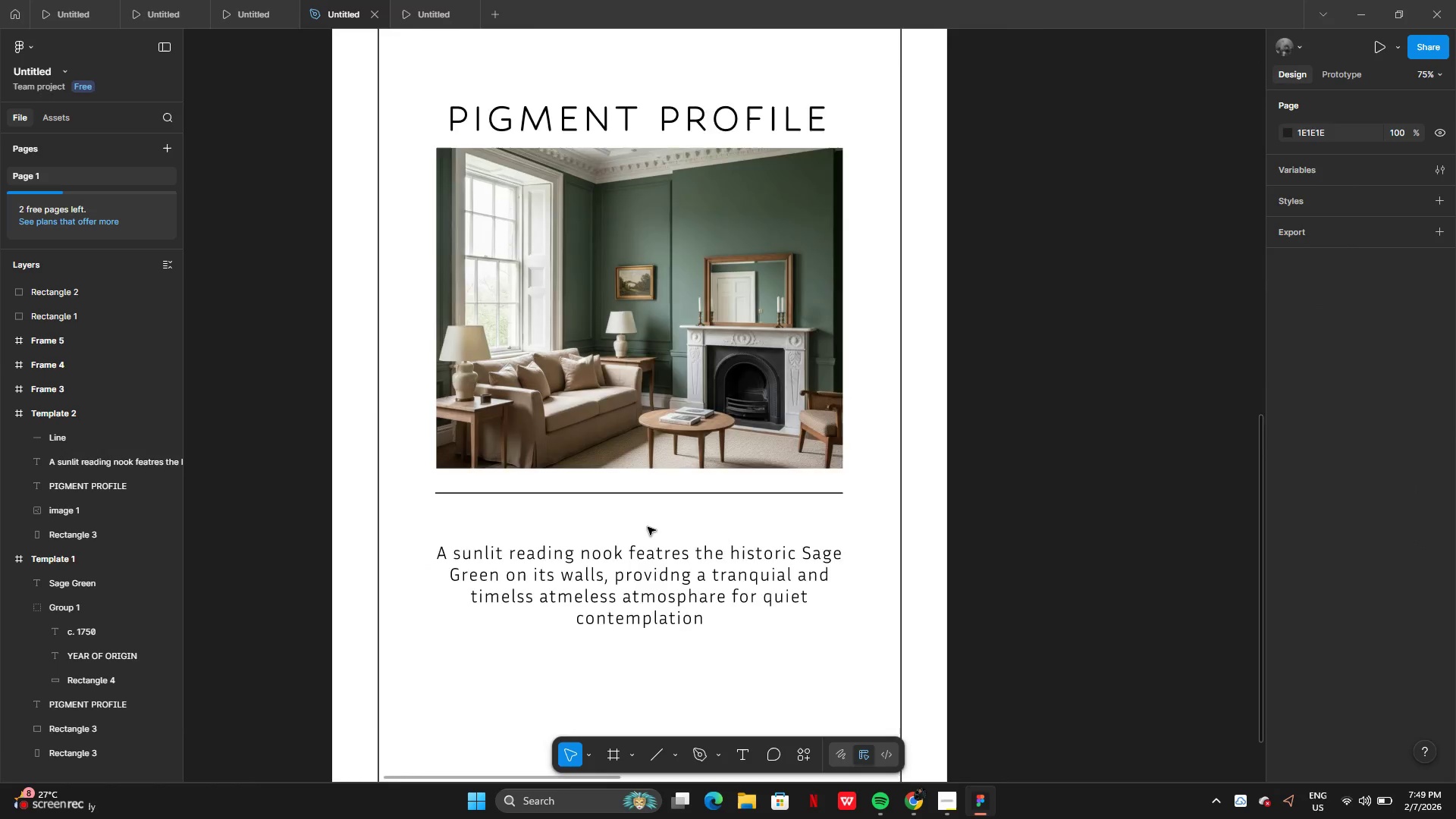 
left_click([637, 602])
 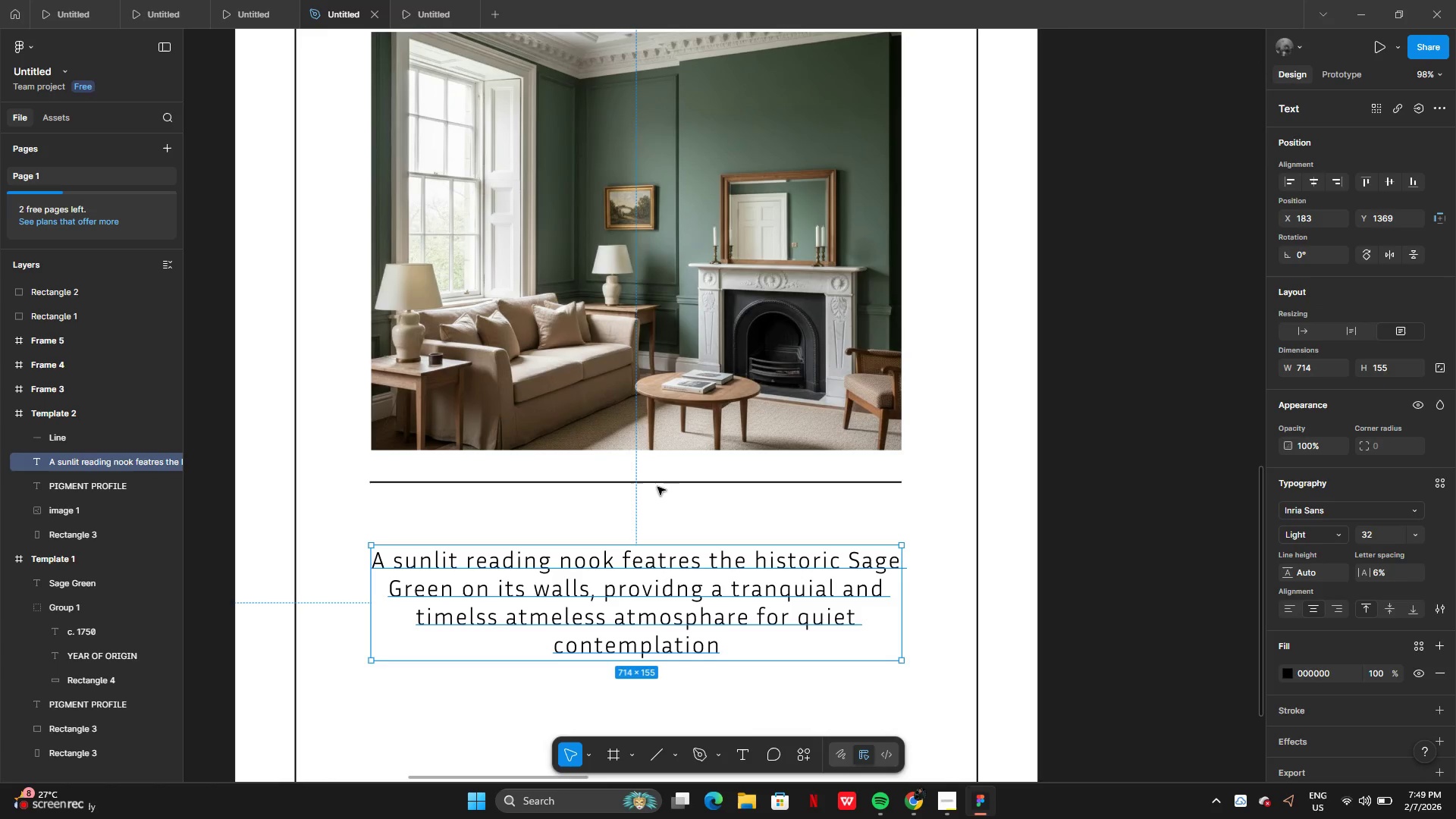 
left_click([657, 485])
 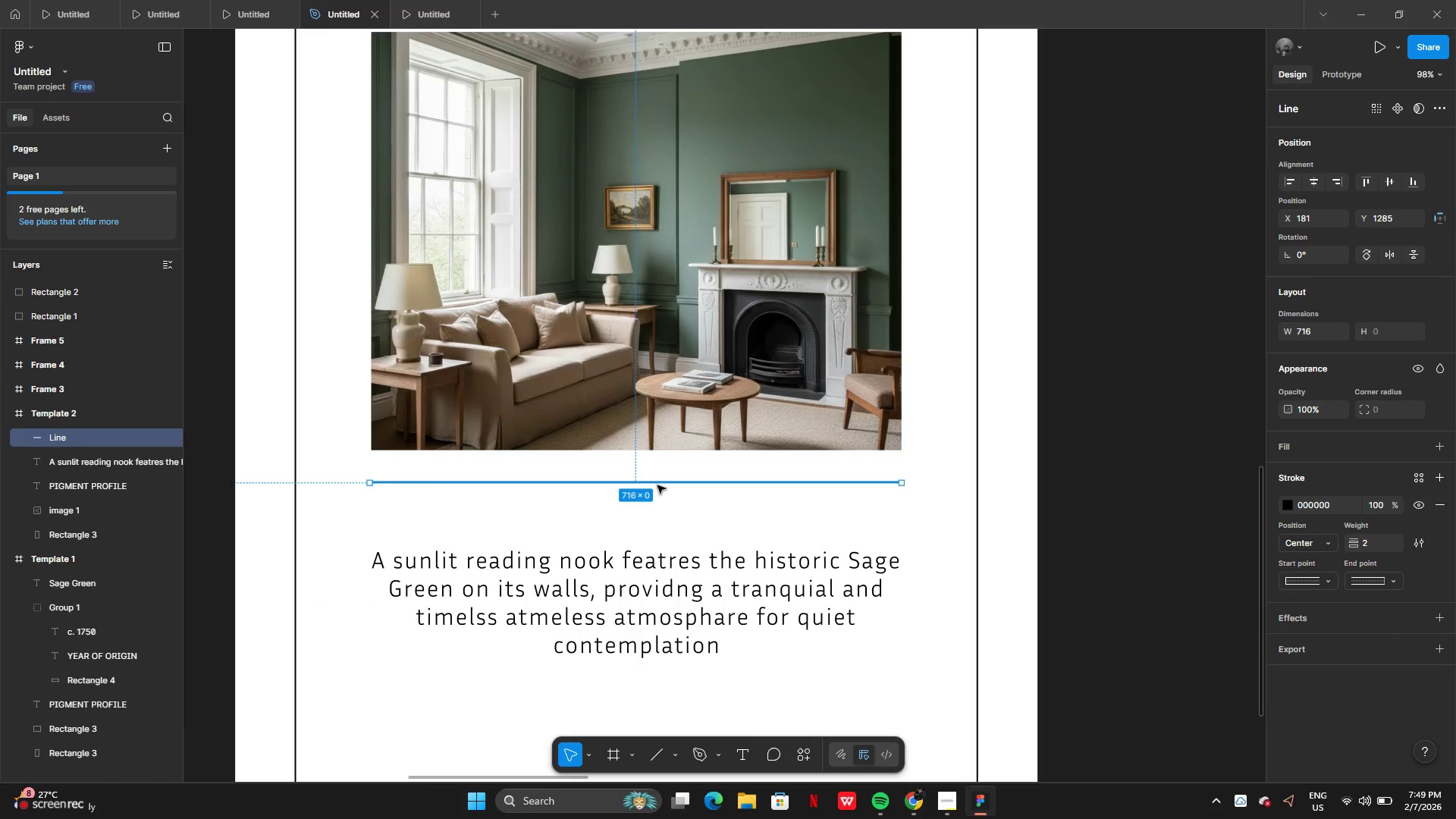 
hold_key(key=ArrowDown, duration=0.89)
 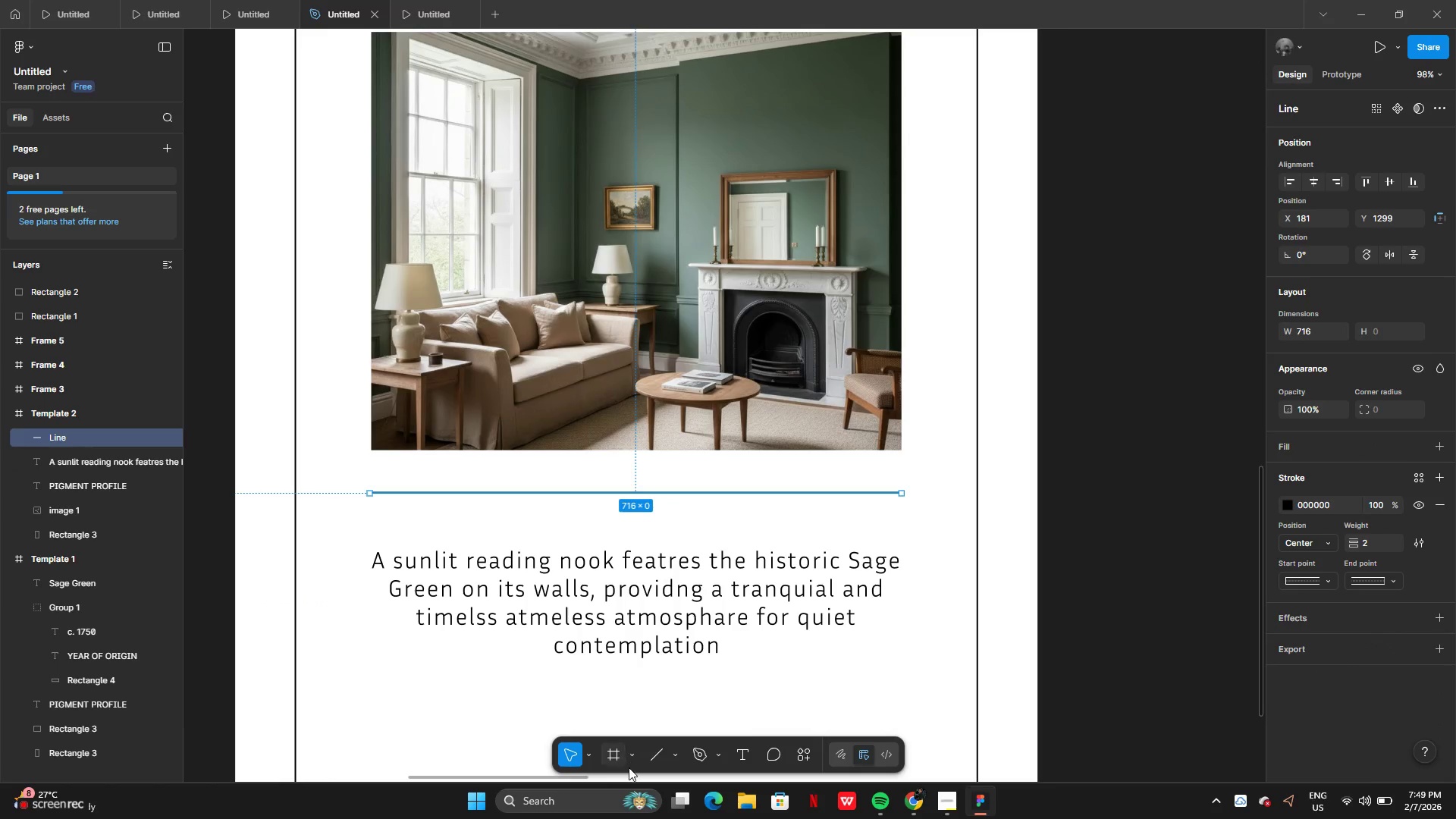 
left_click([618, 756])
 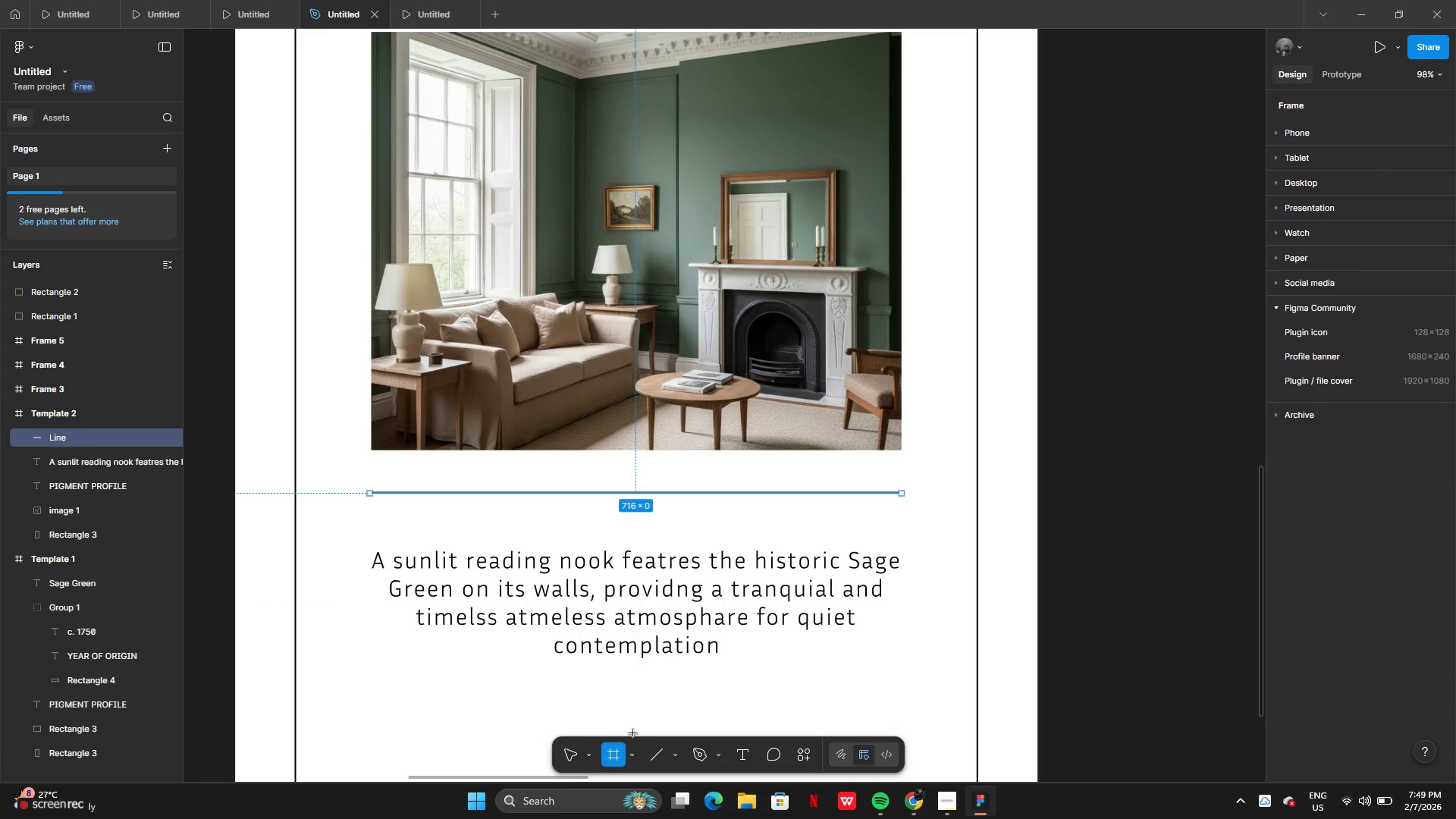 
left_click([635, 751])
 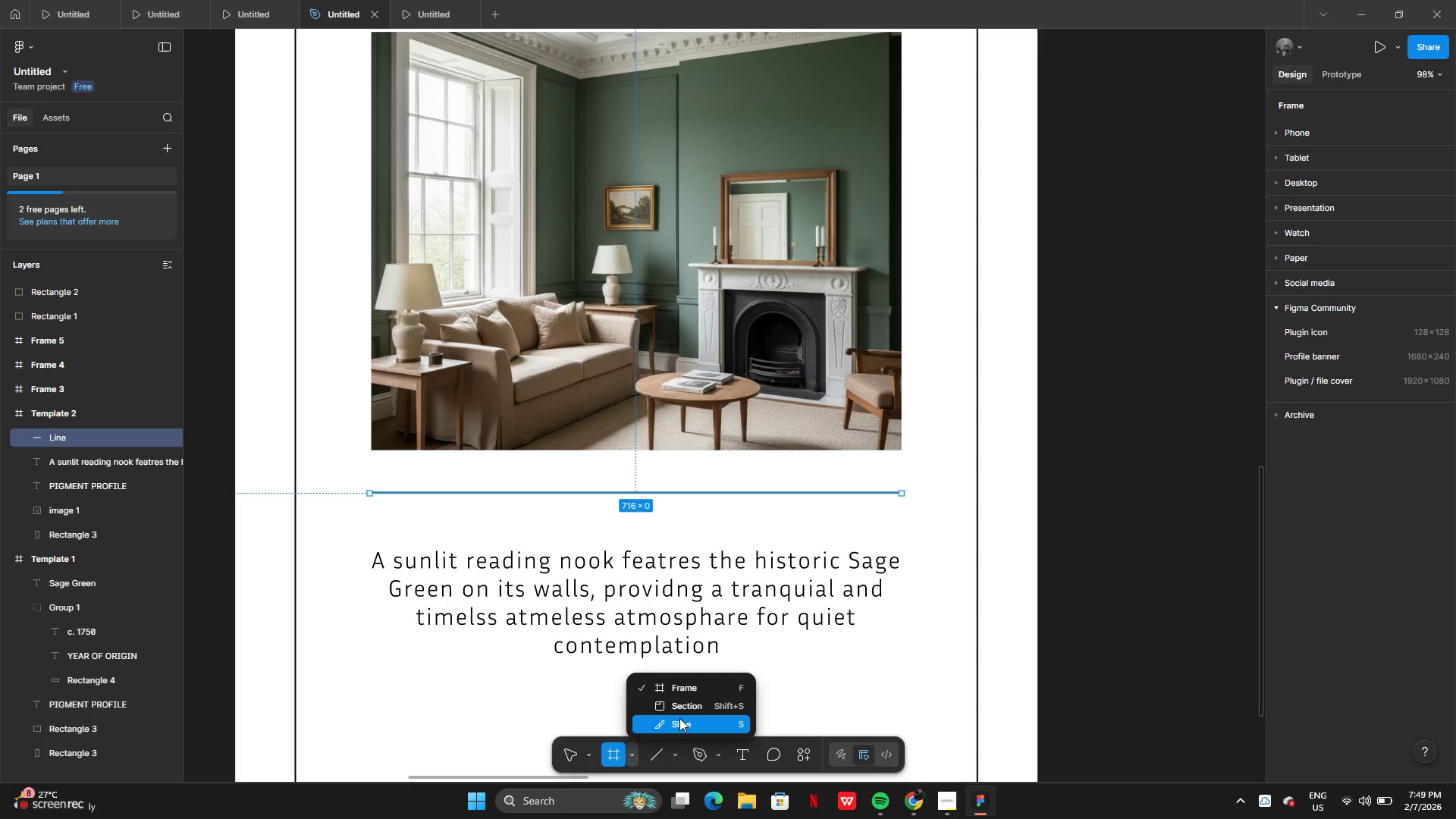 
left_click([657, 748])
 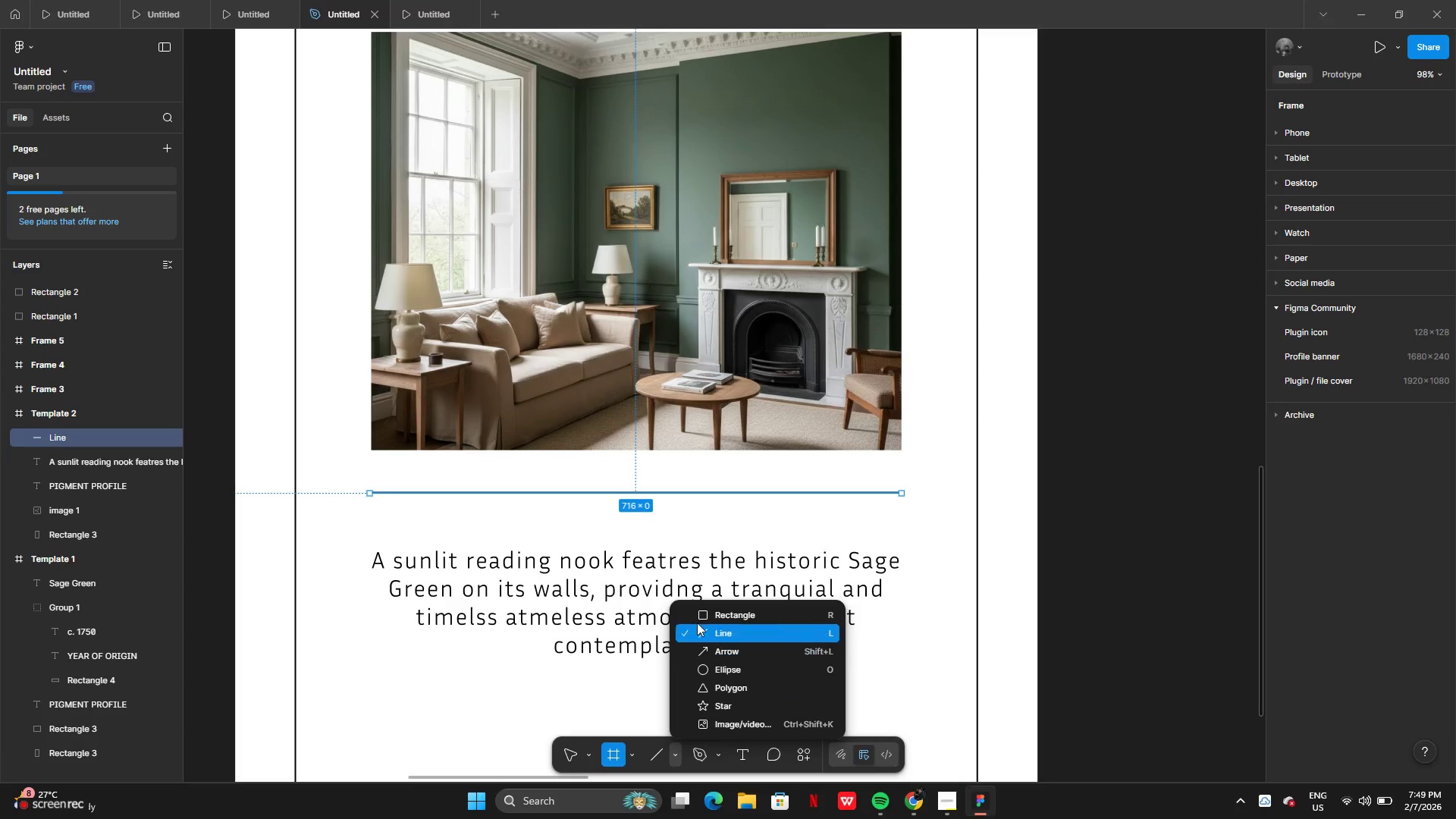 
left_click([704, 617])
 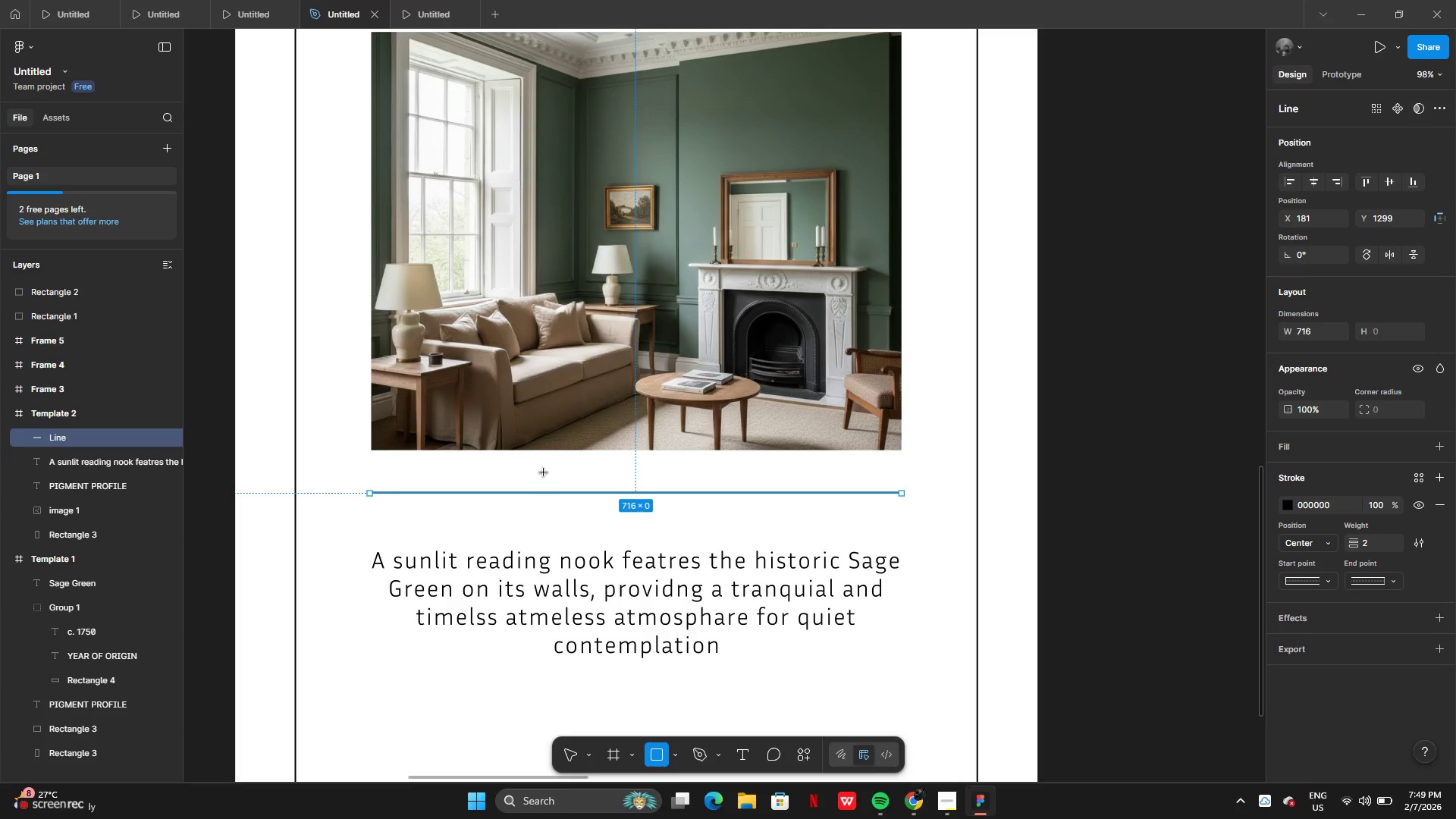 
left_click_drag(start_coordinate=[541, 475], to_coordinate=[737, 515])
 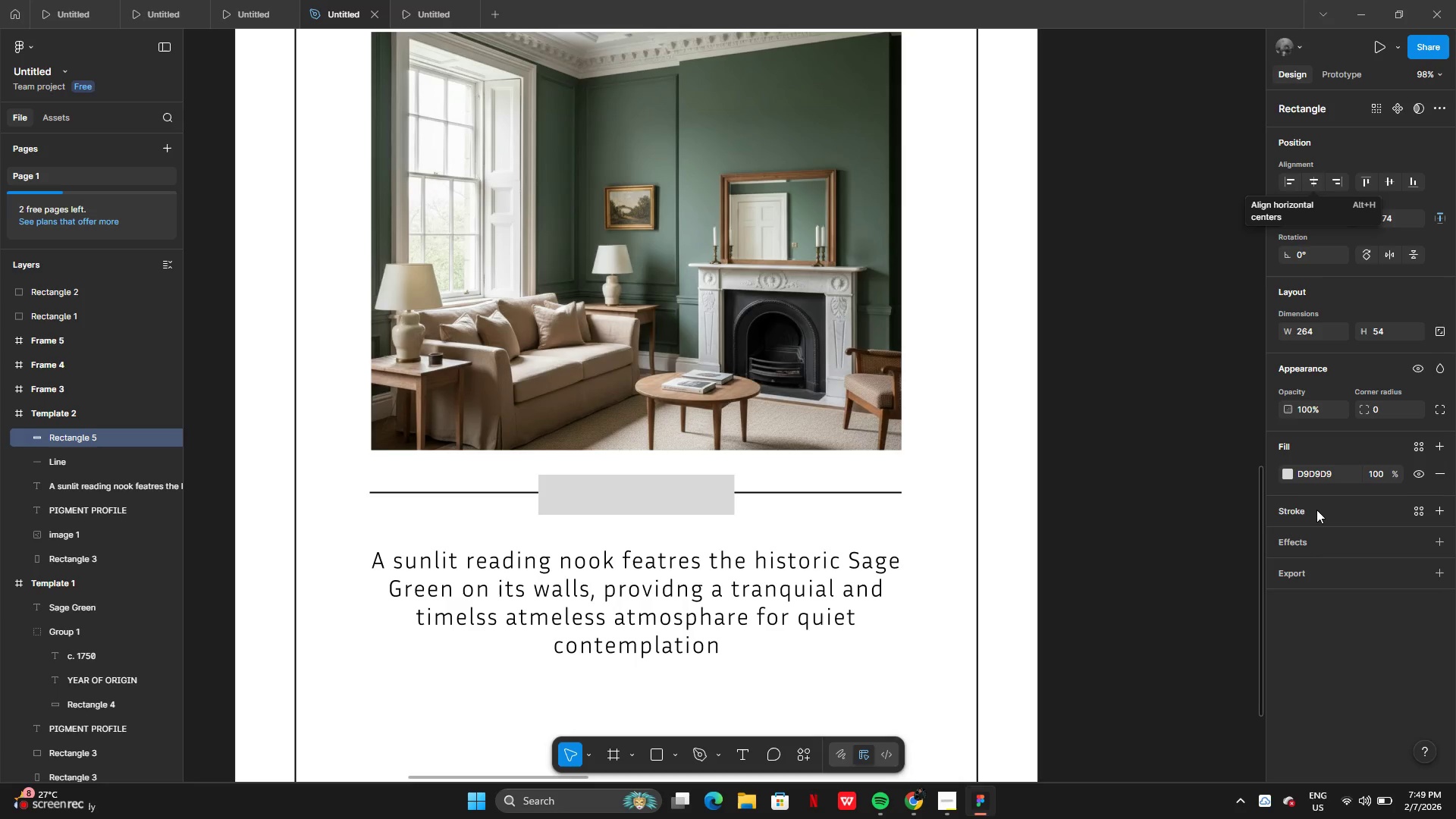 
left_click([1288, 479])
 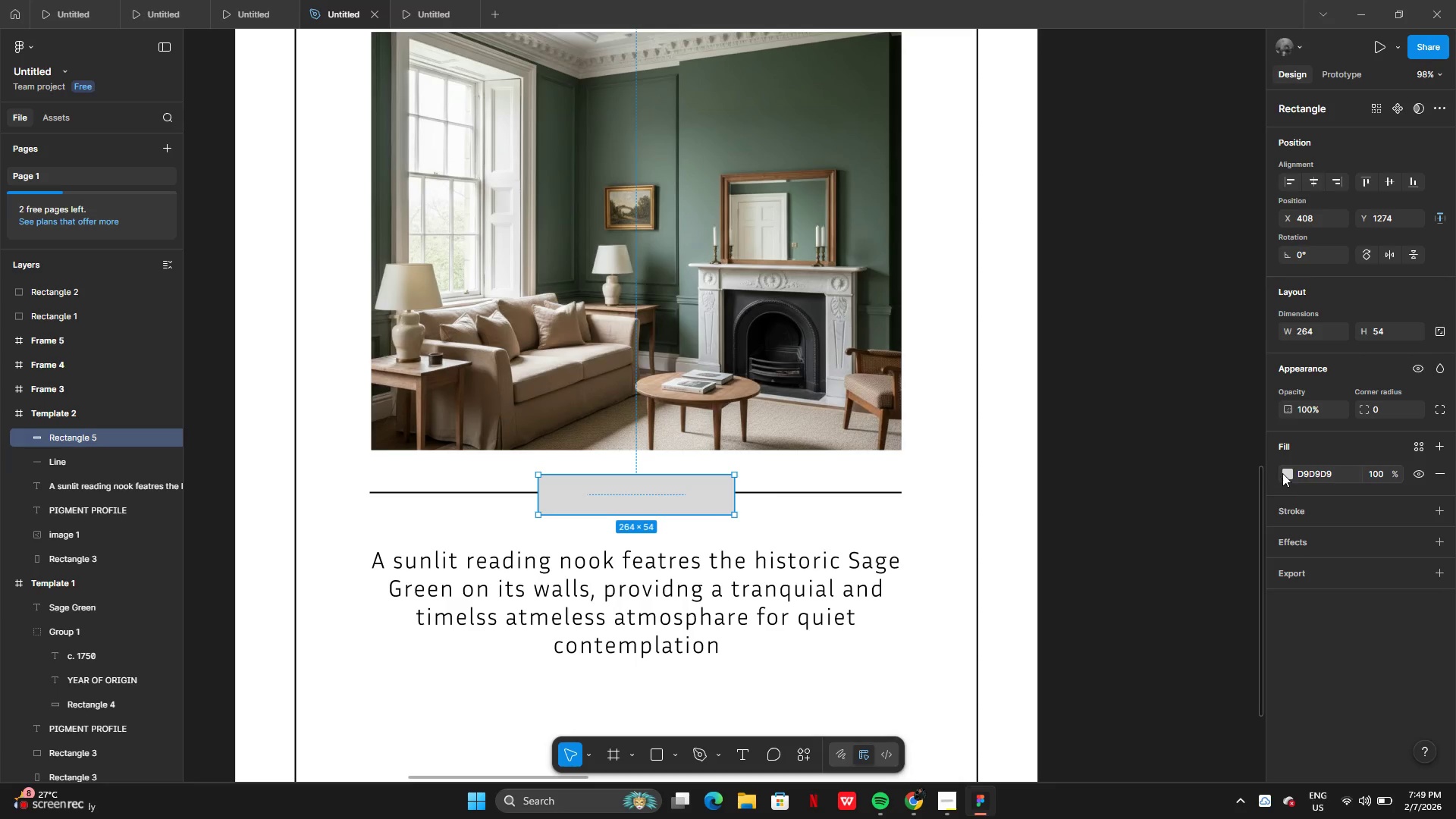 
left_click([1282, 473])
 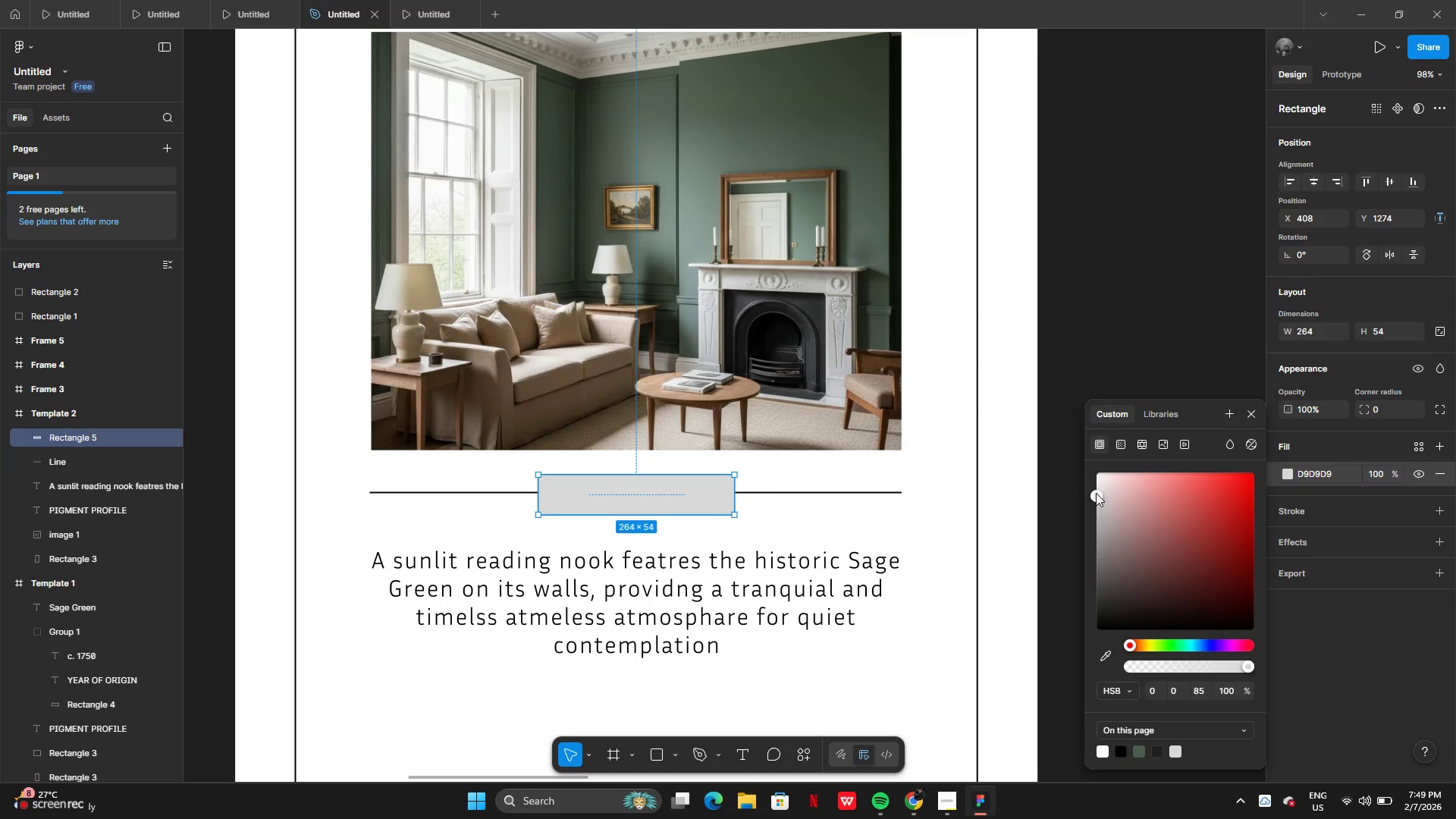 
left_click_drag(start_coordinate=[1098, 492], to_coordinate=[1087, 450])
 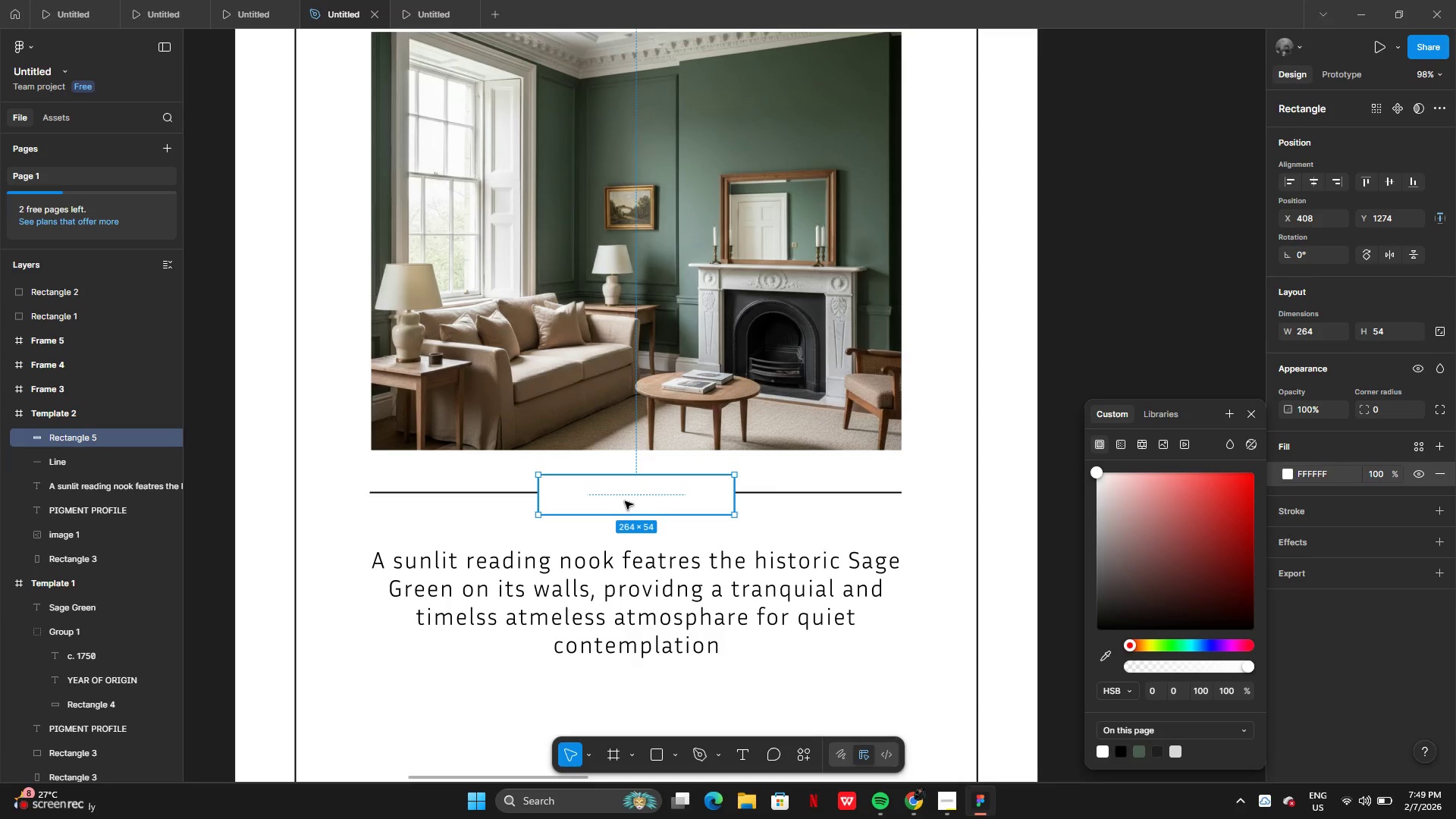 
double_click([629, 496])
 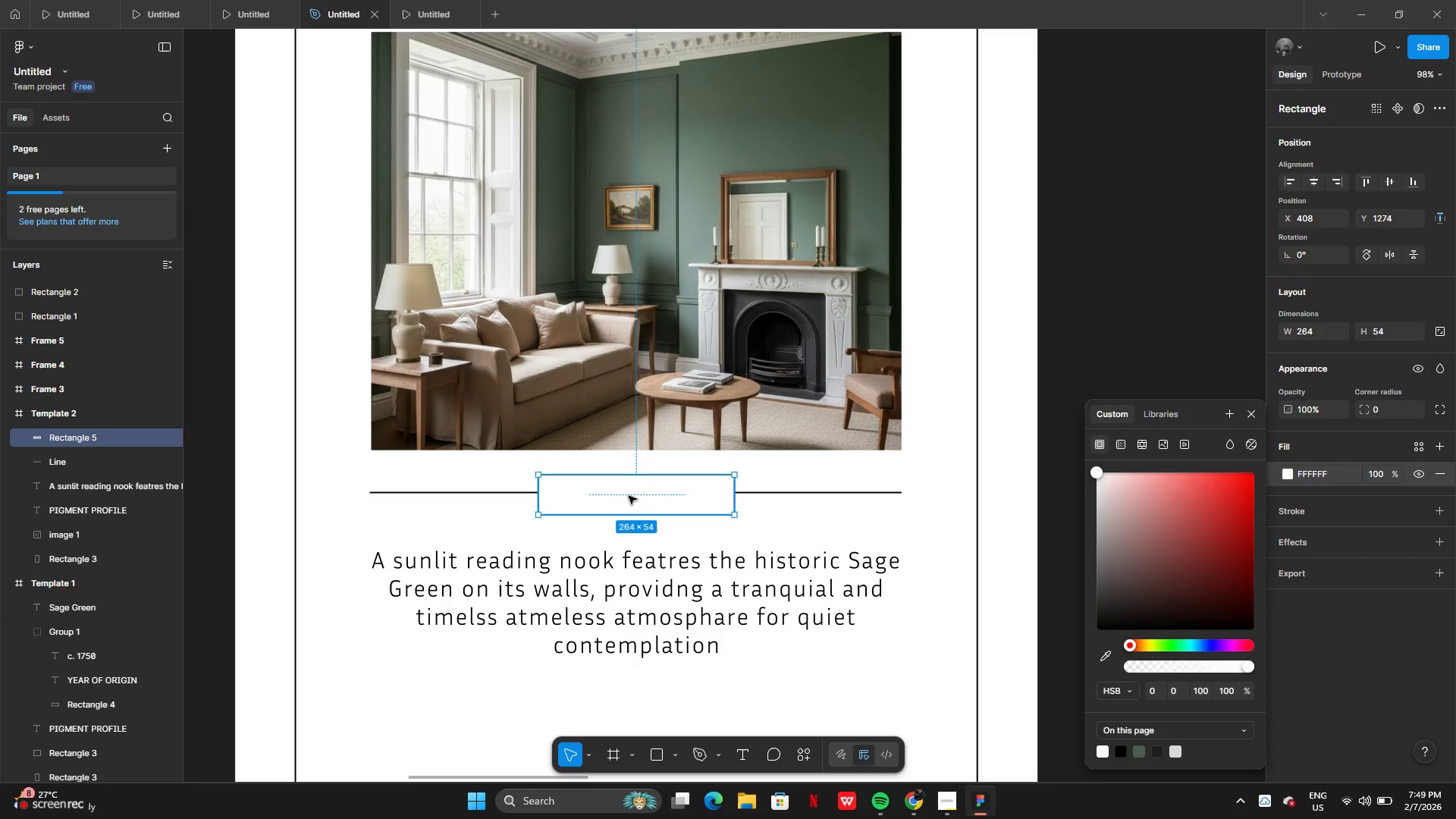 
triple_click([629, 496])
 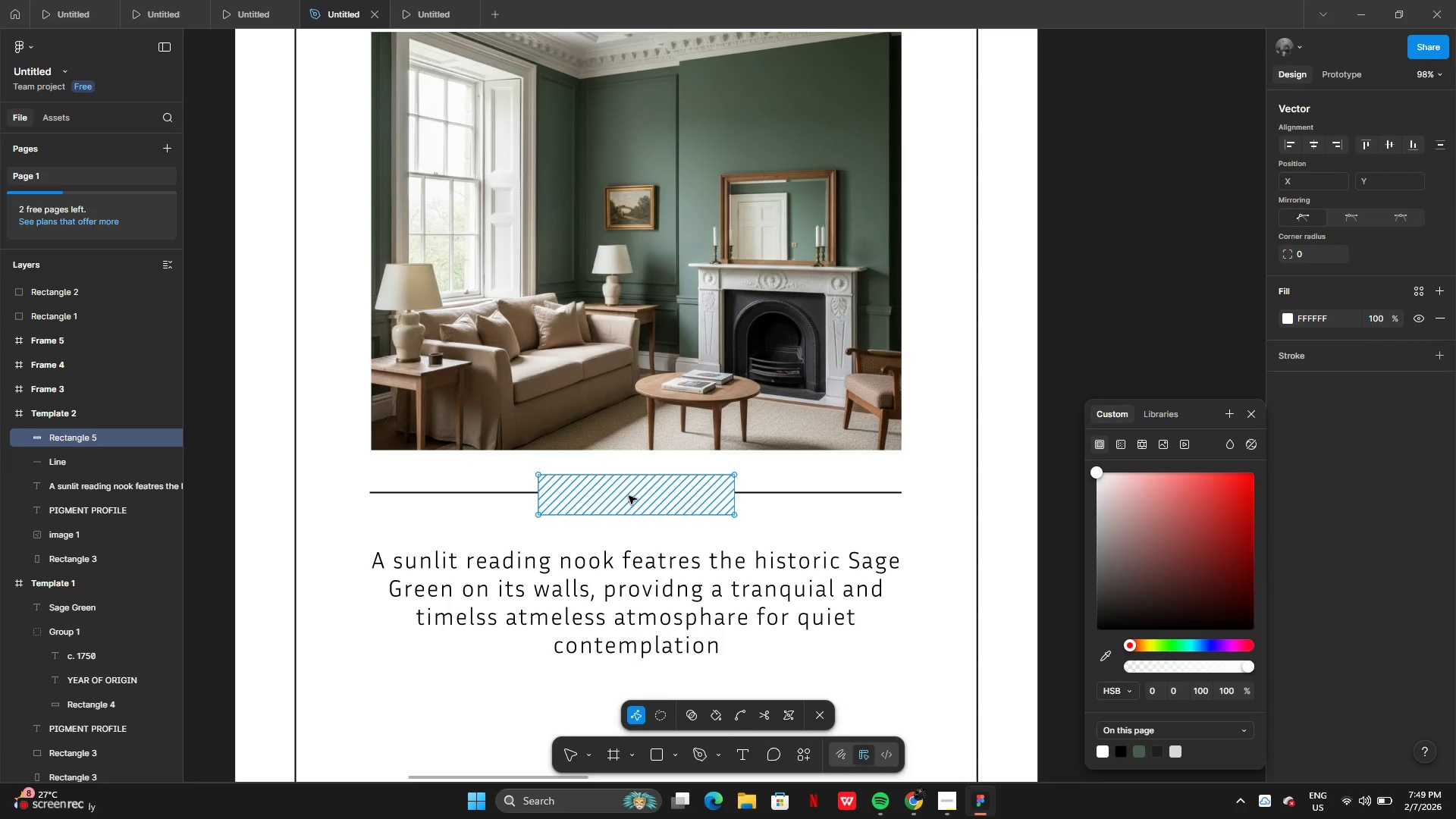 
double_click([629, 496])
 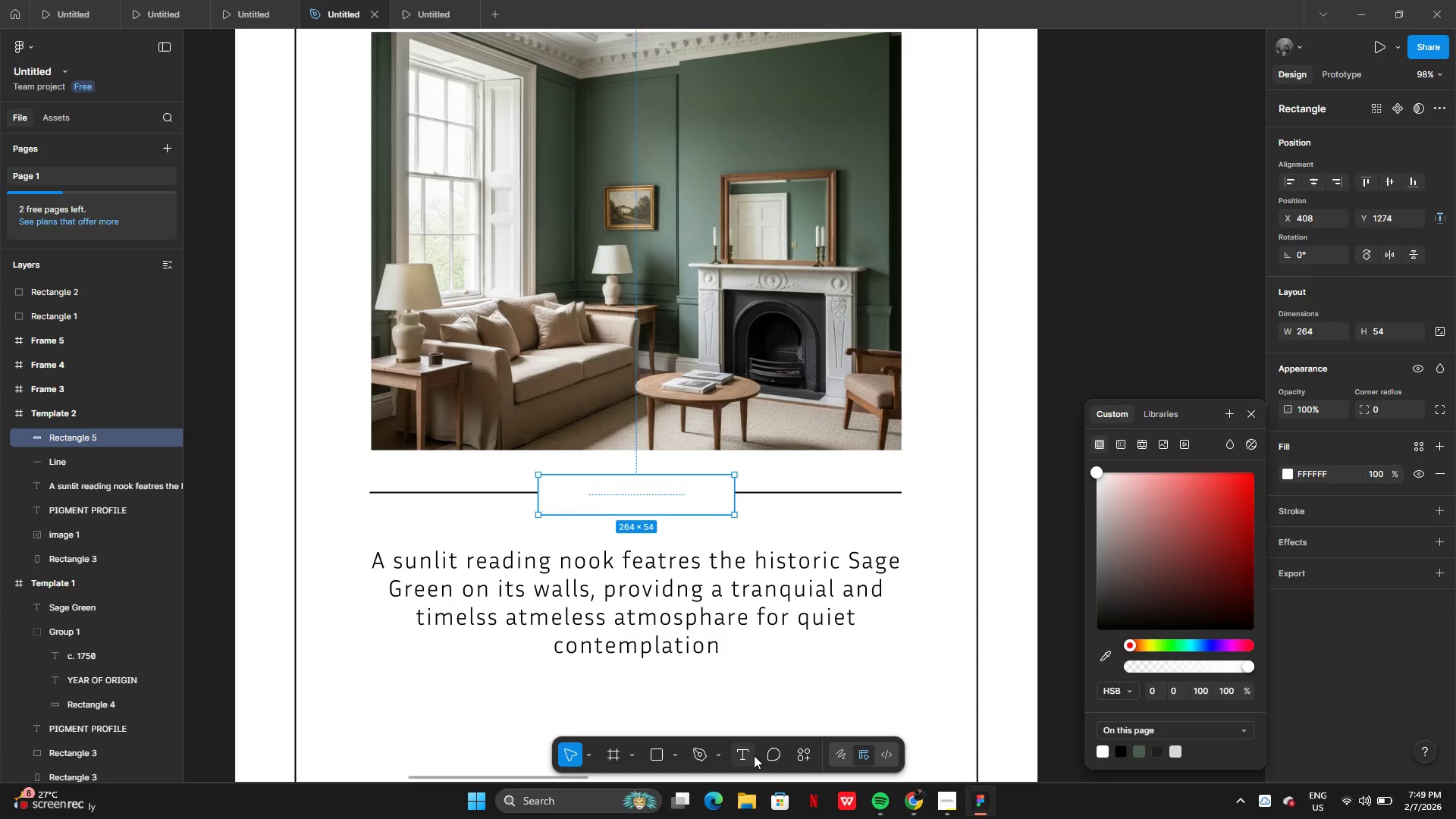 
left_click([743, 754])
 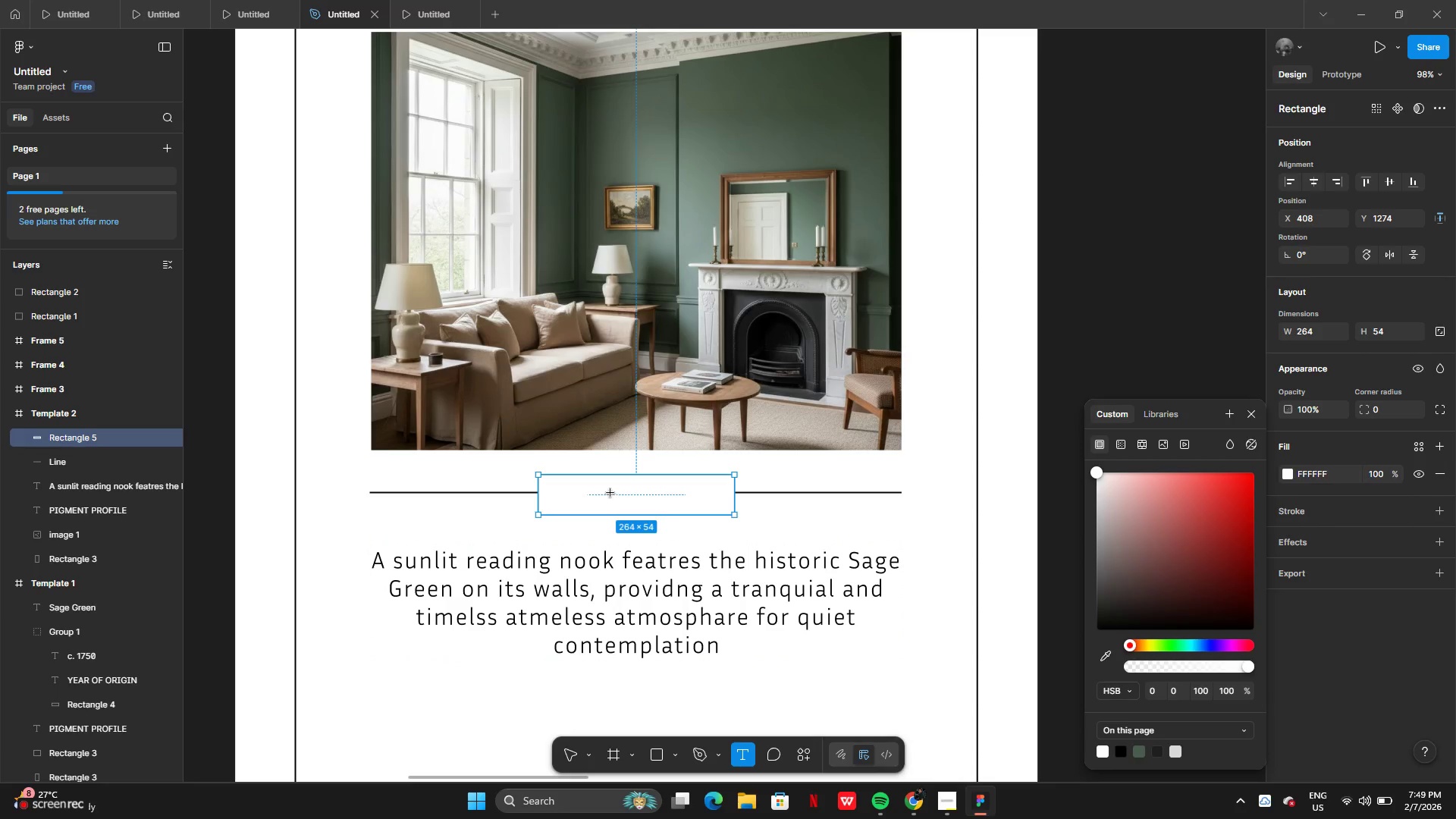 
left_click([610, 491])
 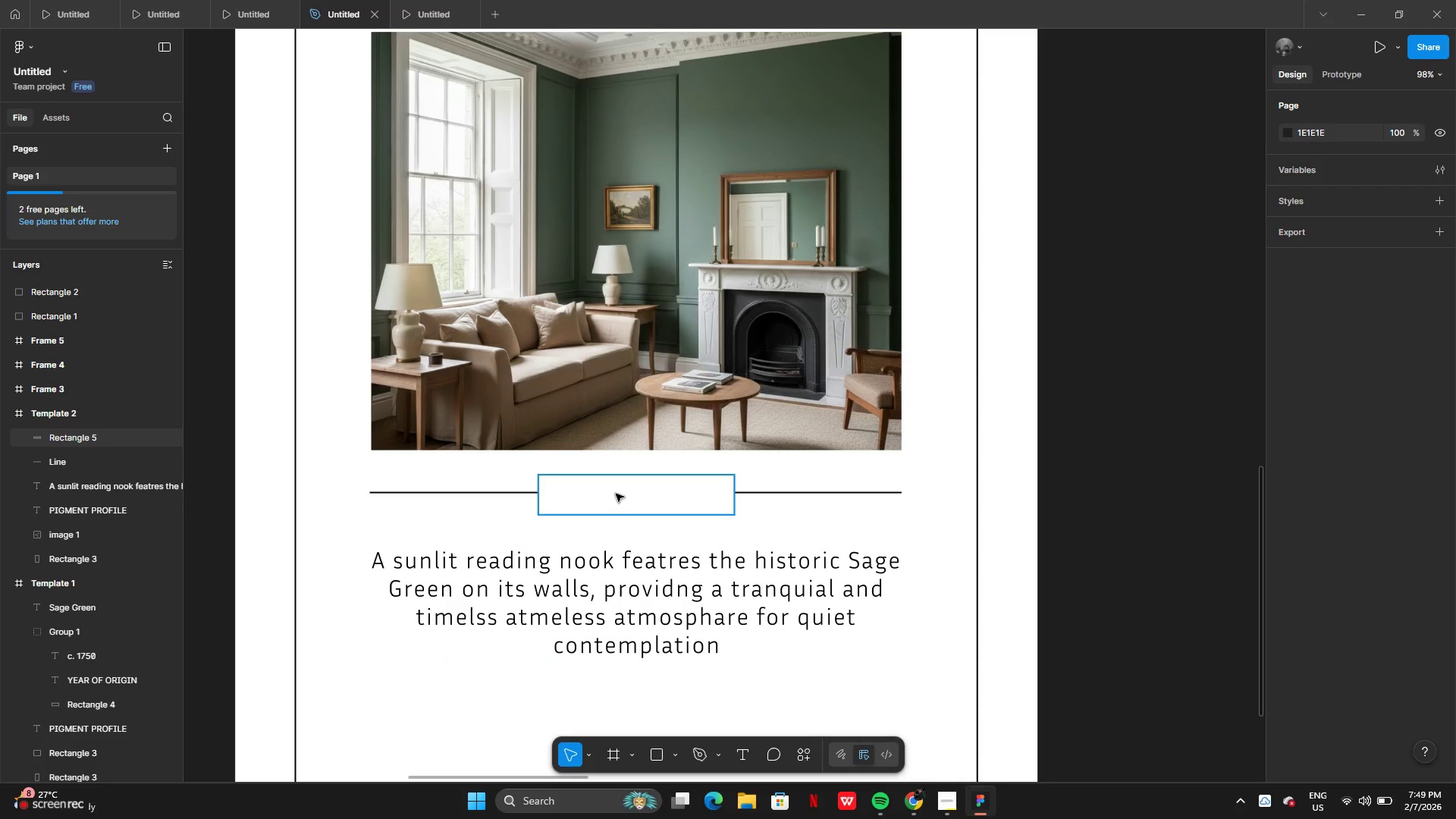 
left_click([616, 494])
 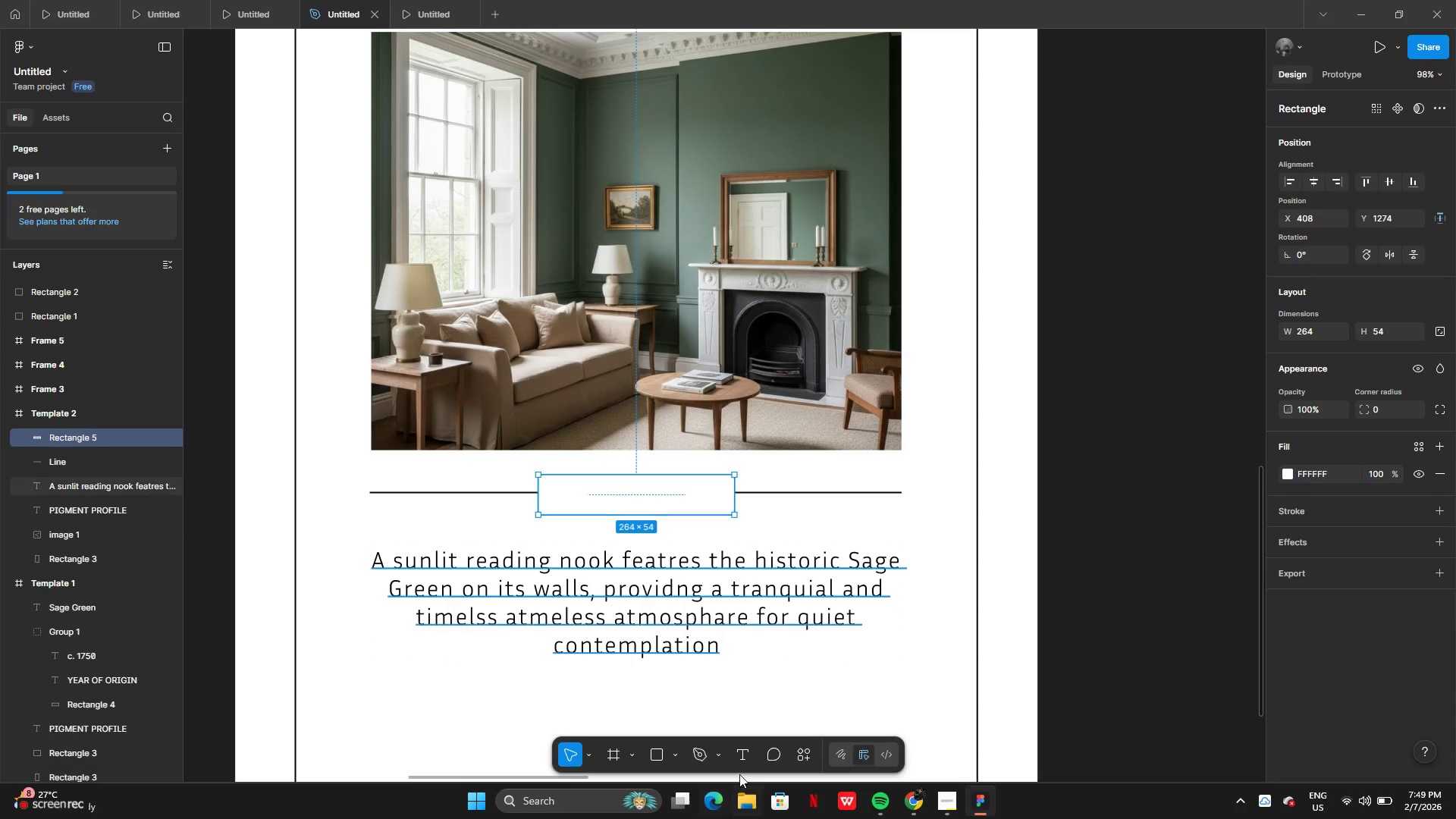 
left_click([738, 752])
 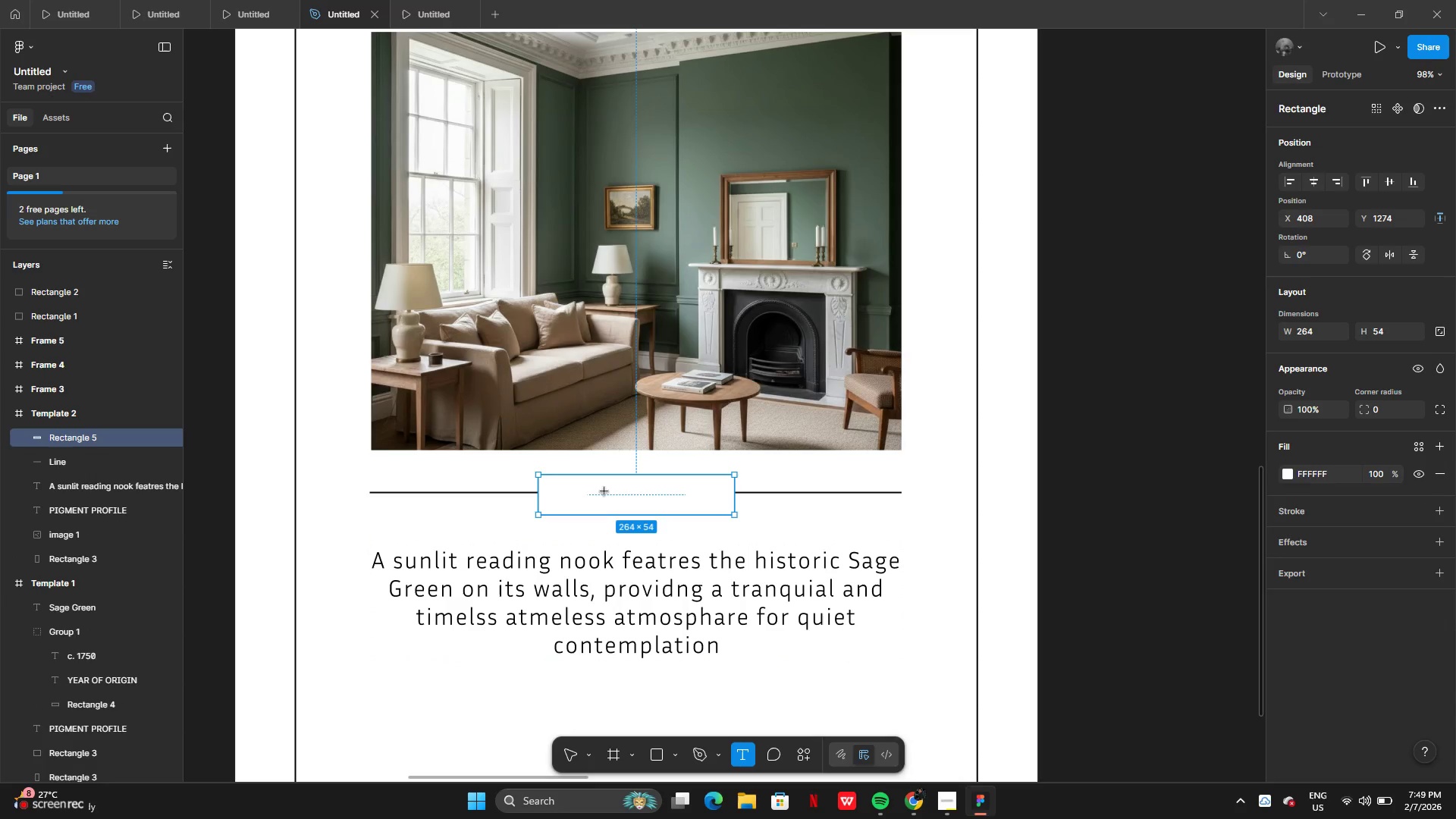 
left_click([604, 497])
 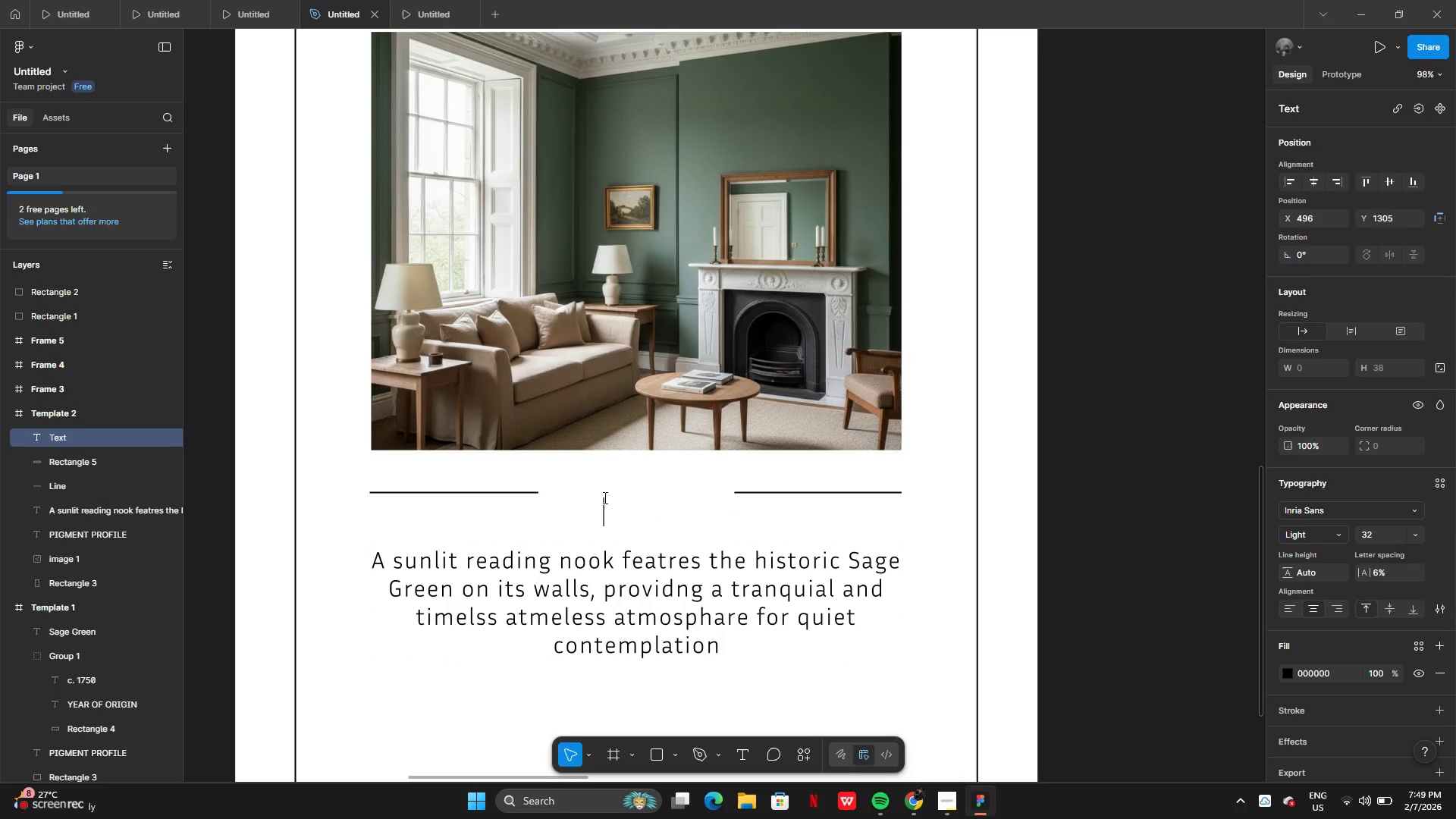 
type(CONTEXT)
 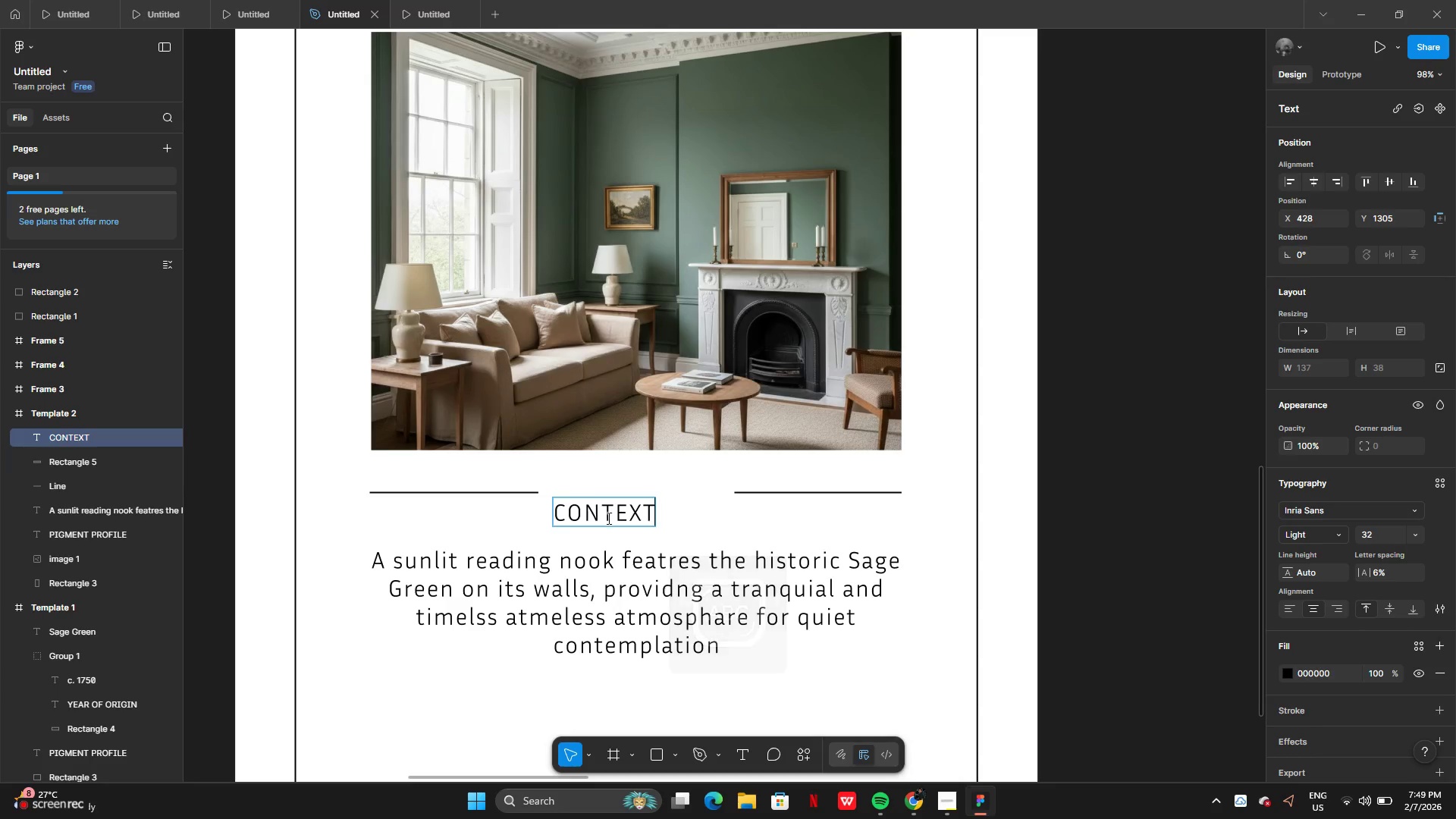 
left_click([516, 529])
 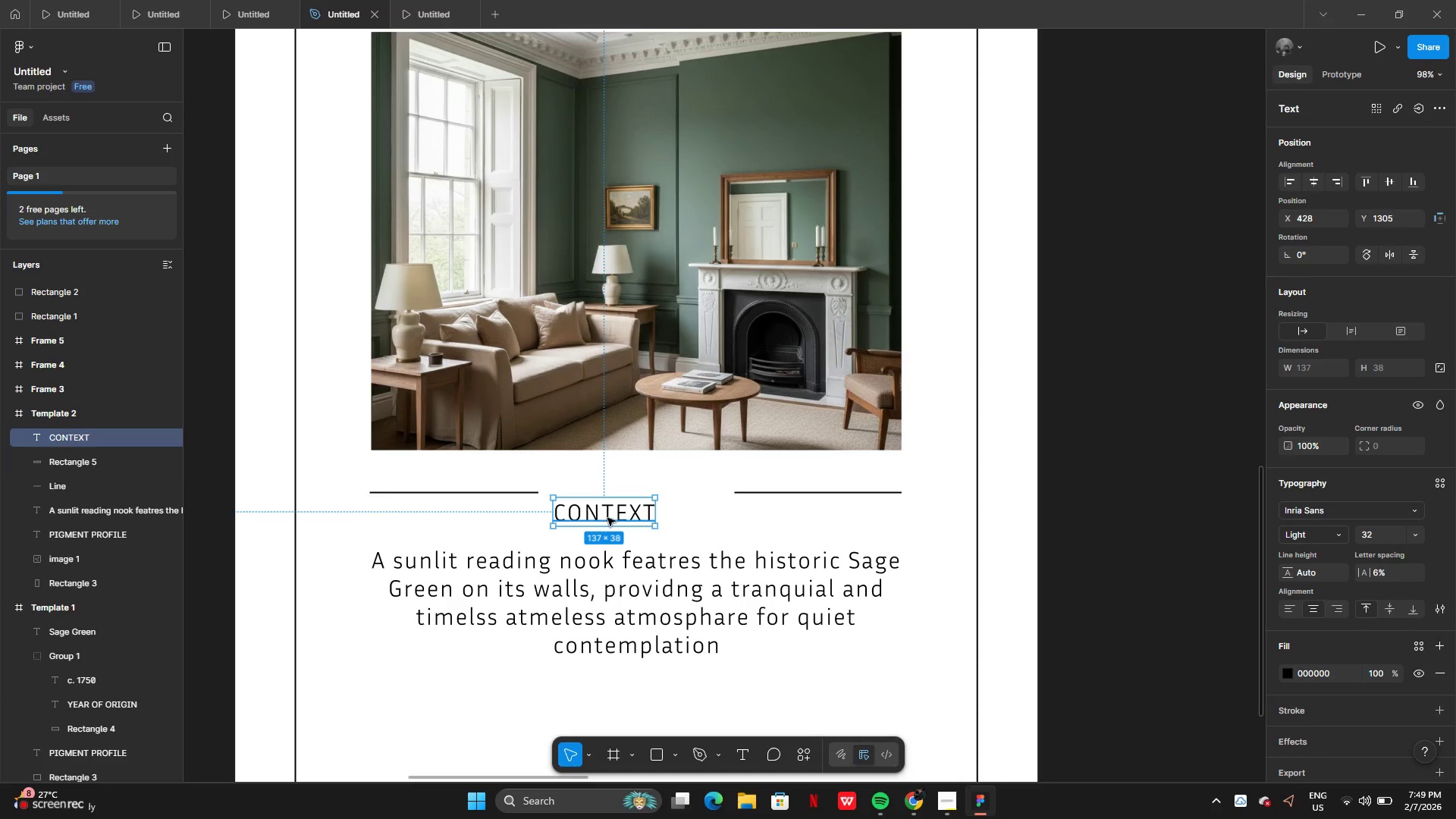 
left_click_drag(start_coordinate=[608, 518], to_coordinate=[641, 500])
 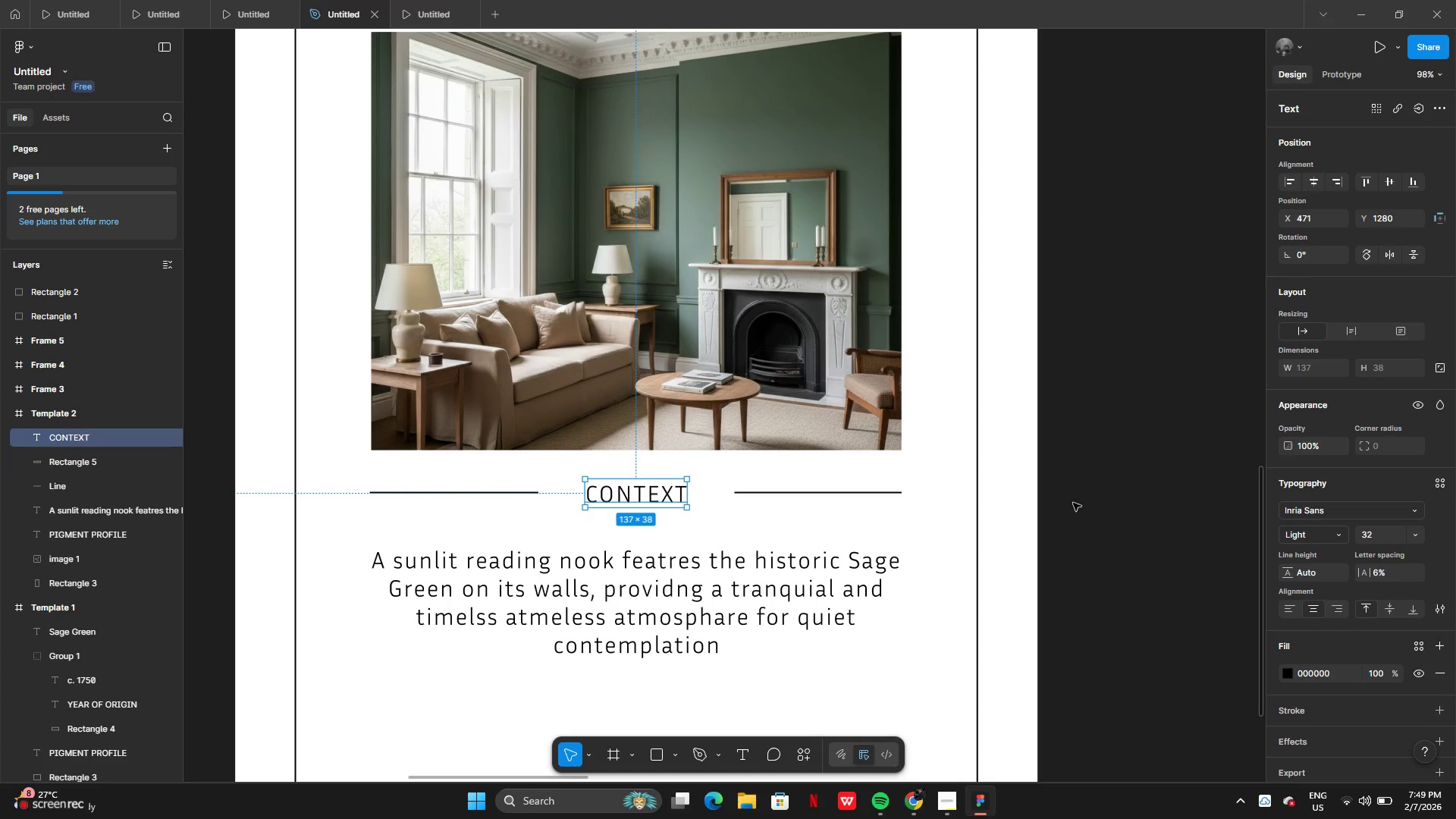 
left_click([1087, 504])
 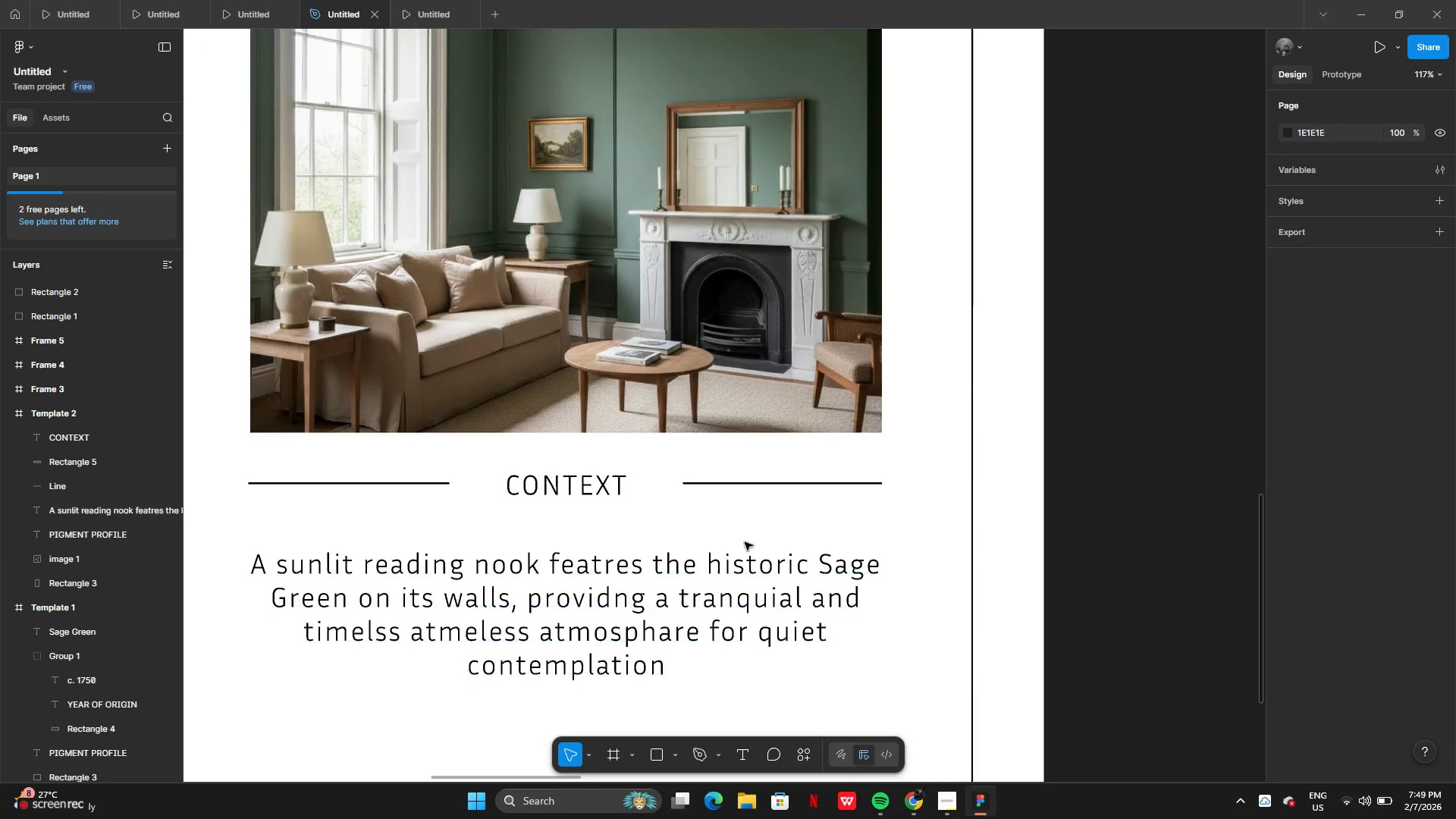 
left_click([669, 500])
 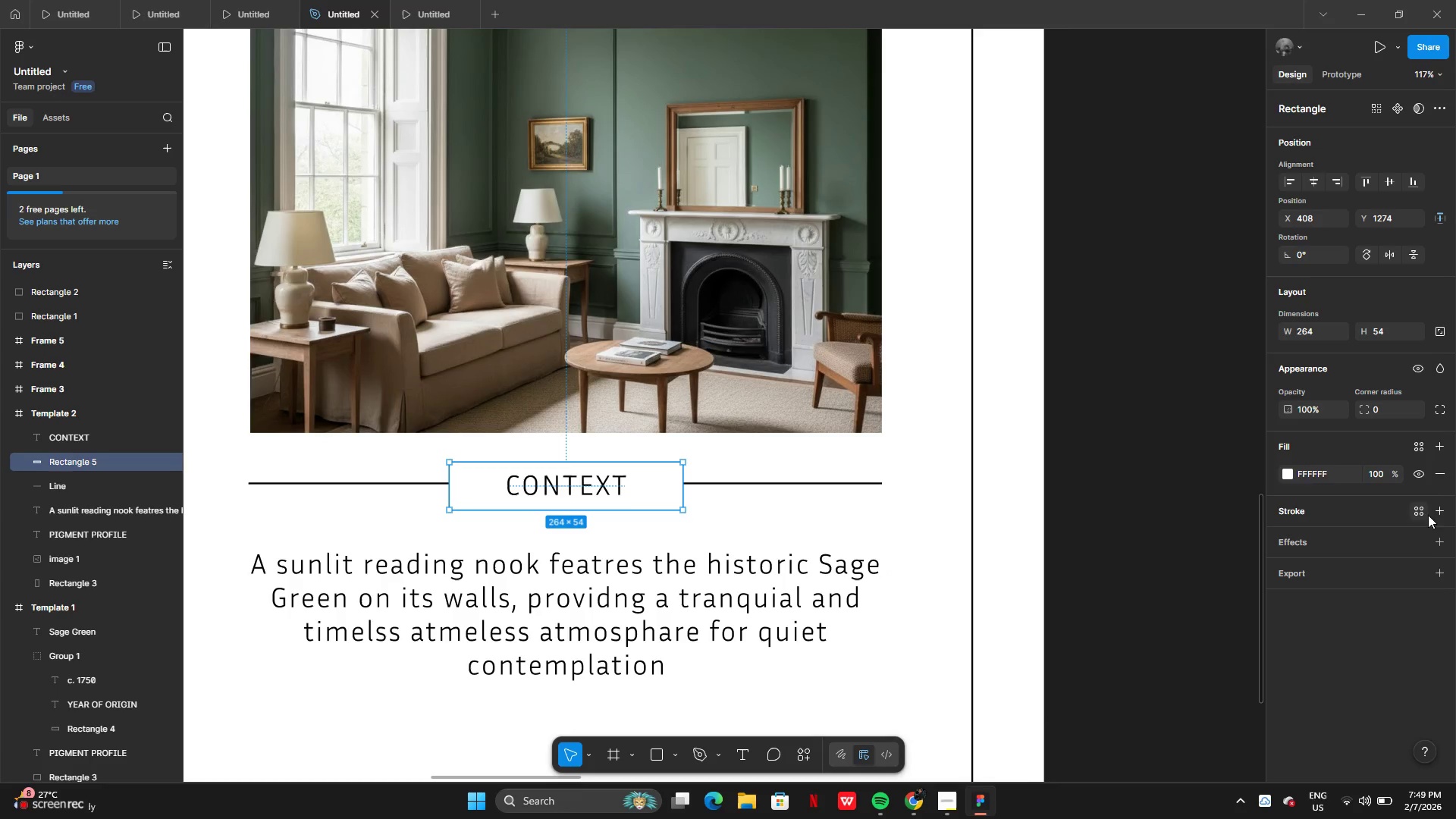 
left_click([1437, 510])
 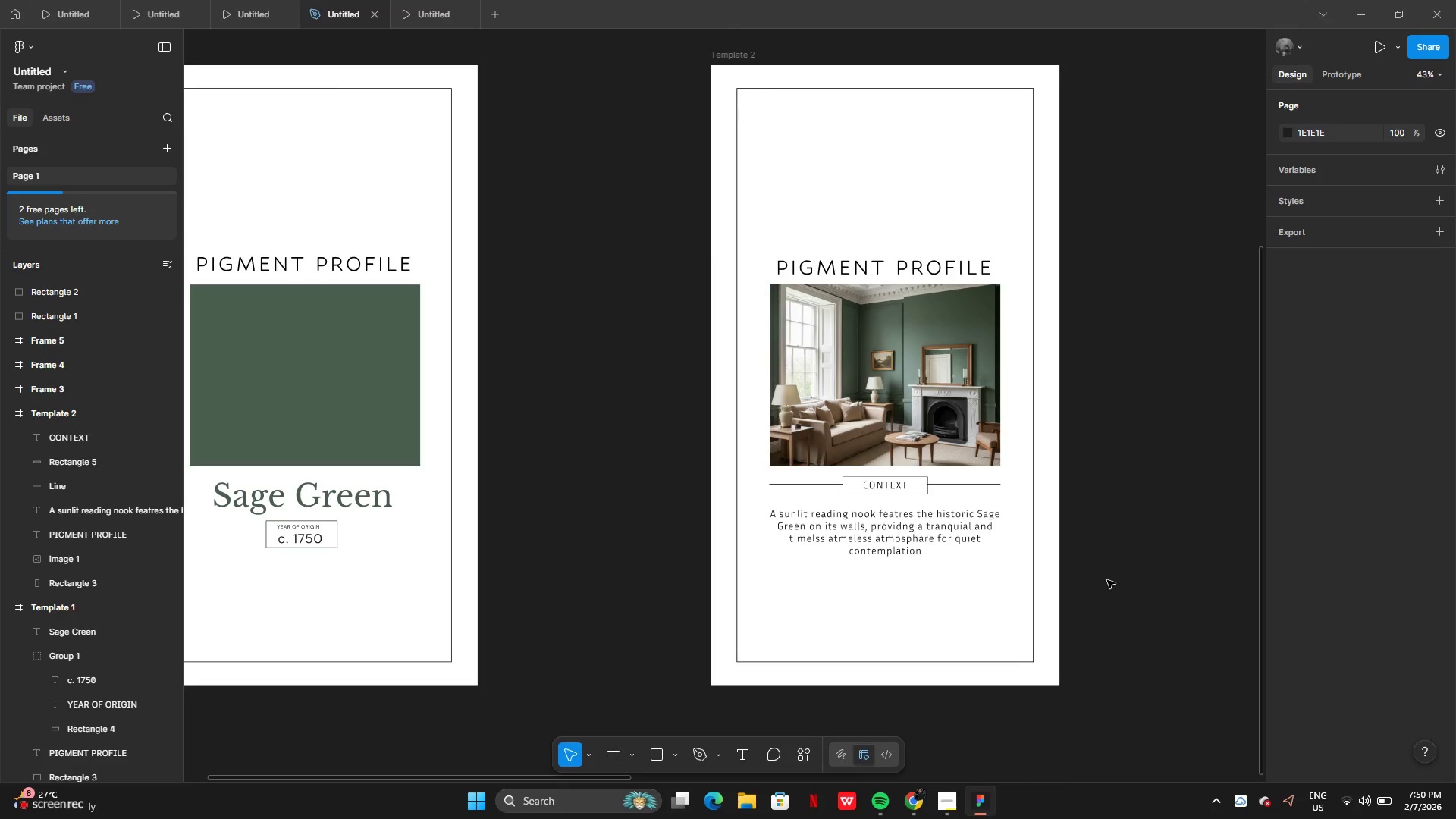 
wait(12.34)
 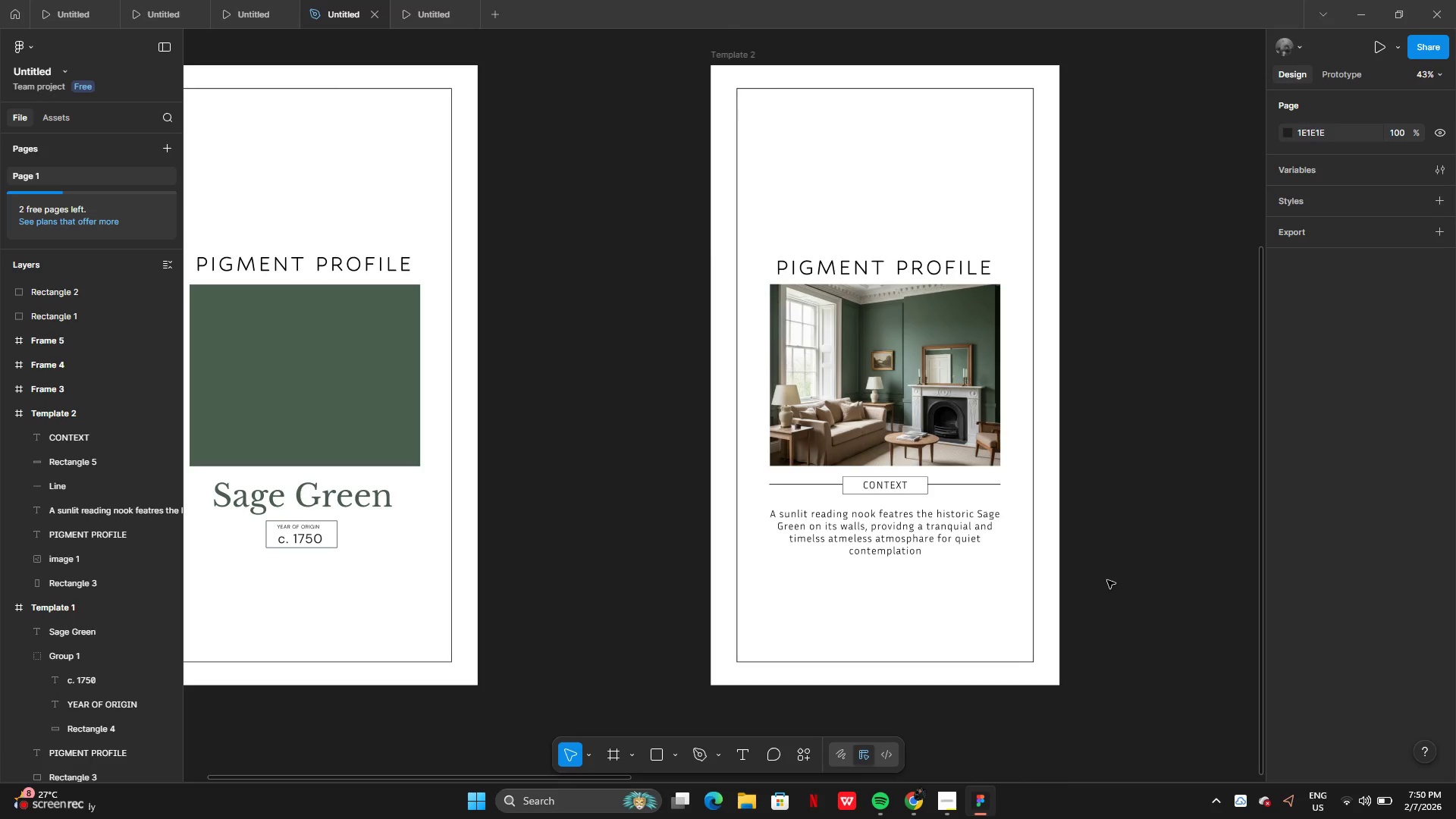 
double_click([488, 526])
 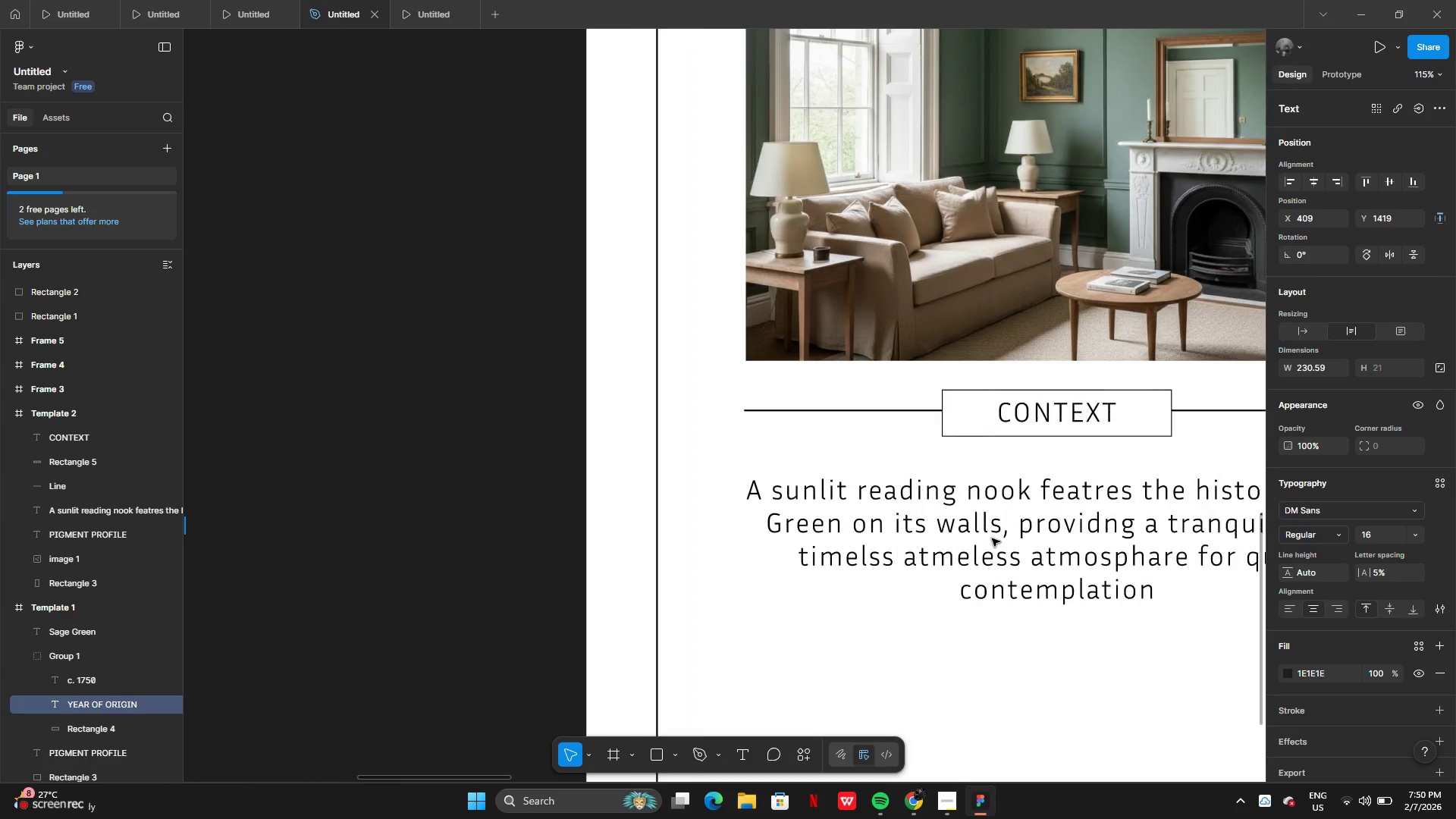 
left_click([964, 535])
 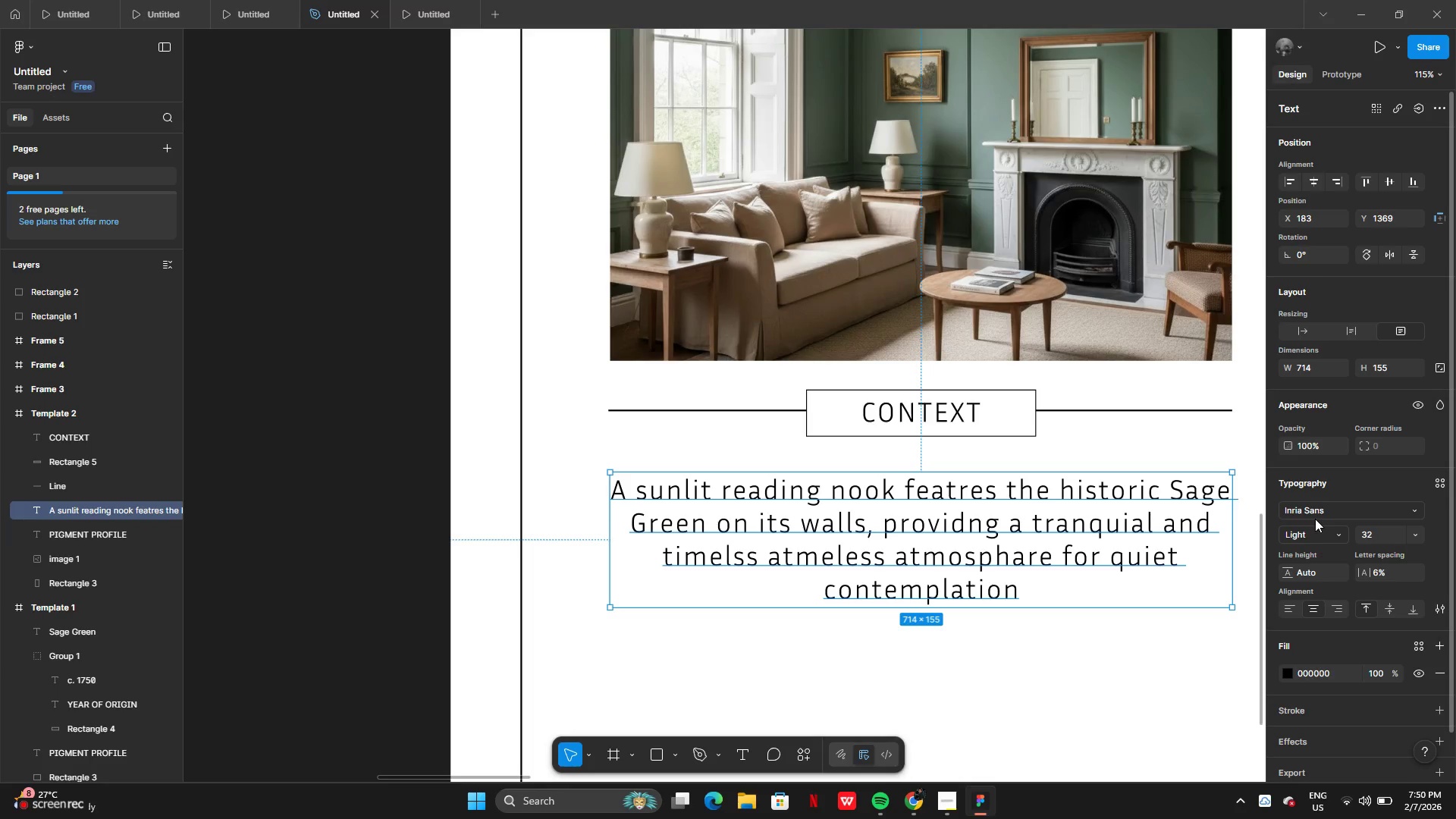 
left_click([1317, 513])
 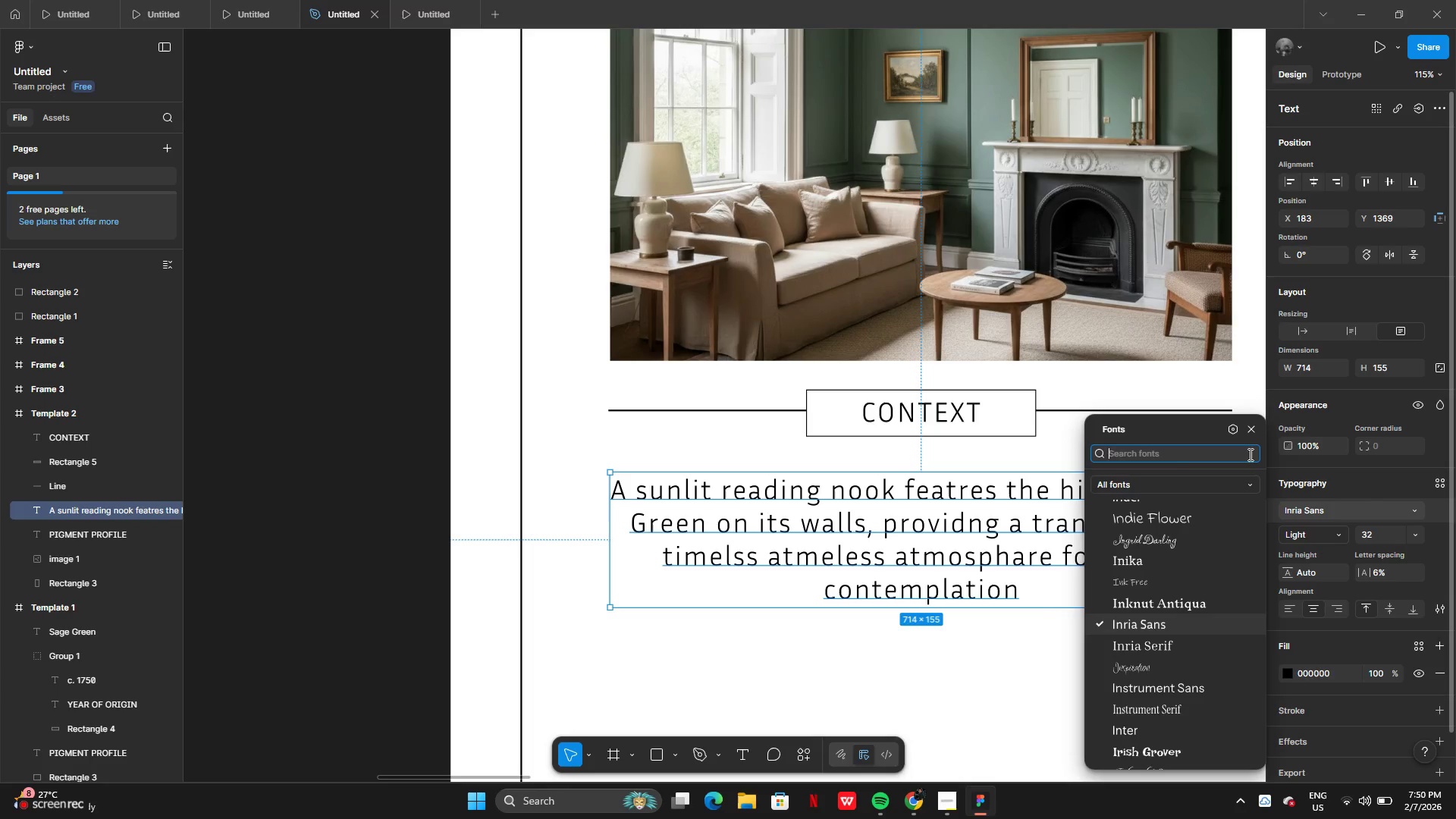 
key(D)
 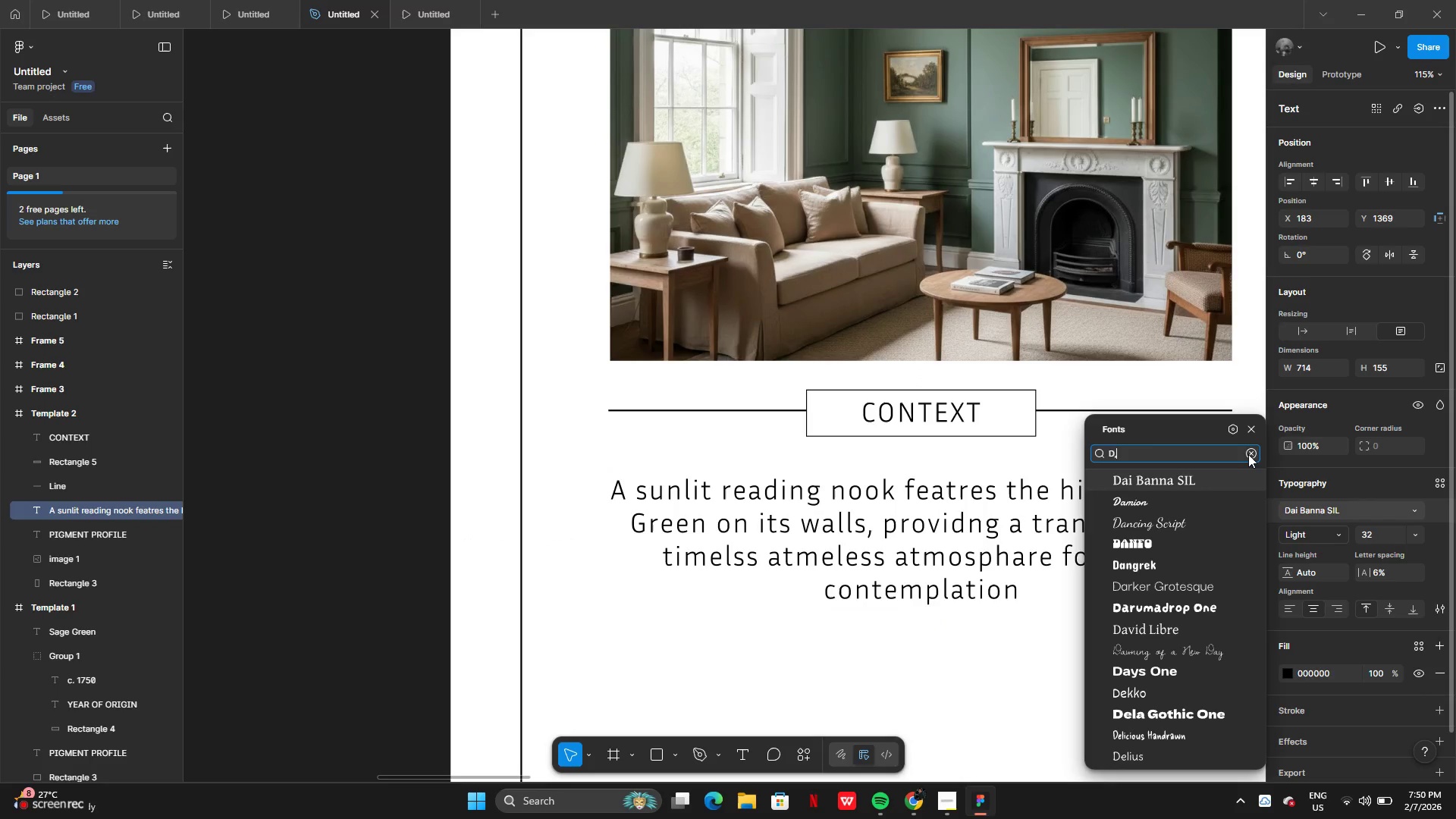 
key(Comma)
 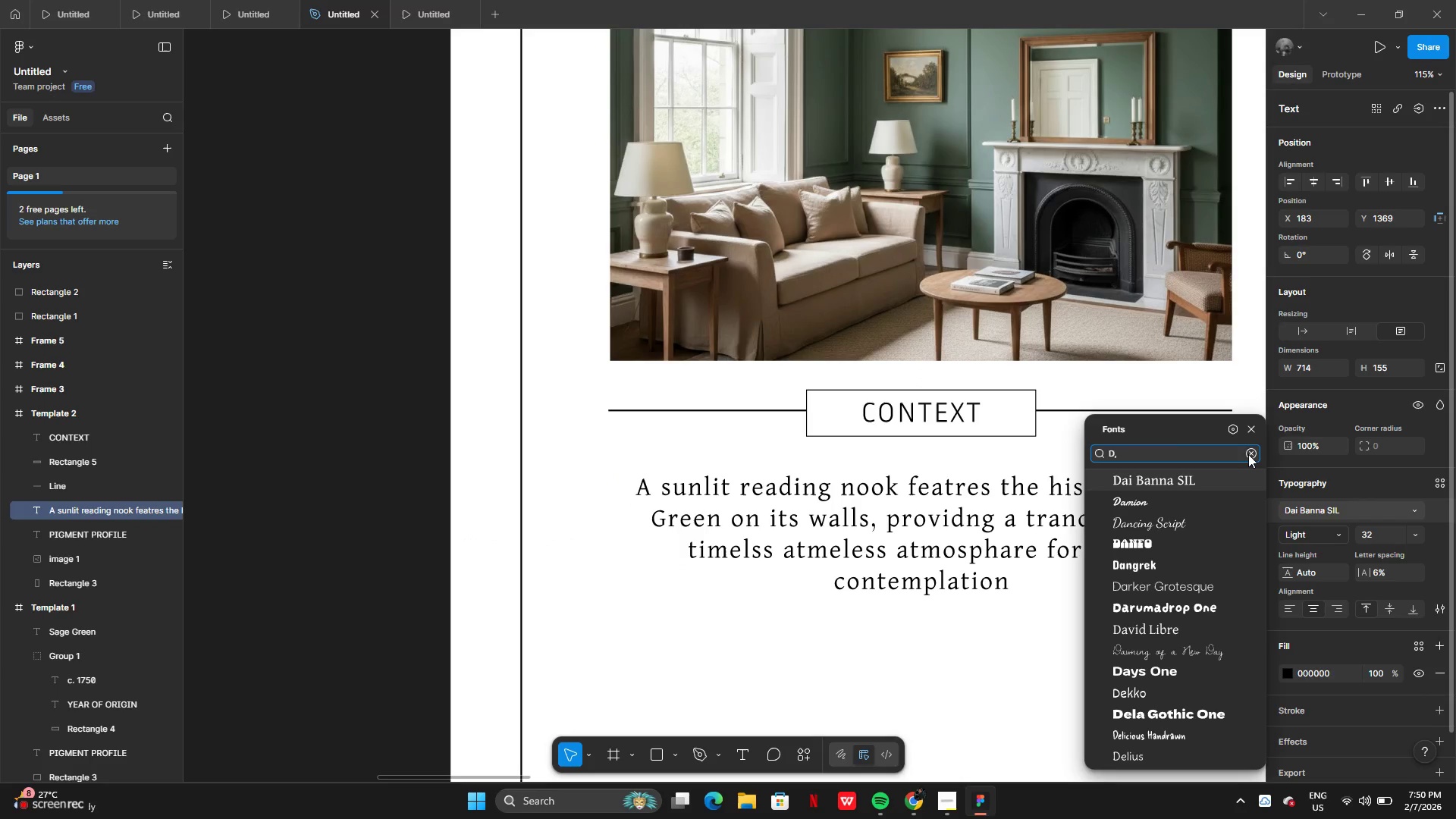 
key(Backspace)
 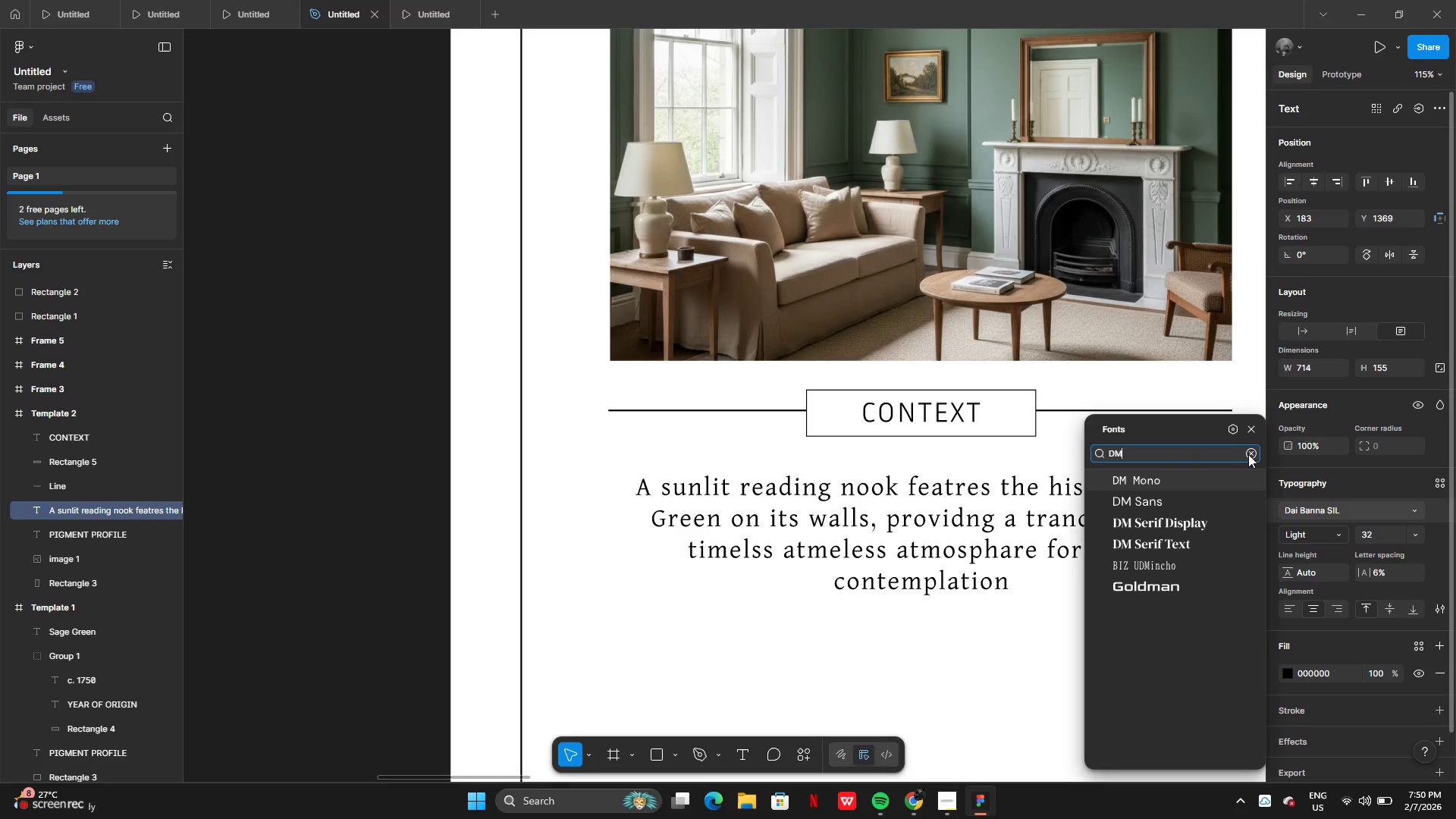 
key(M)
 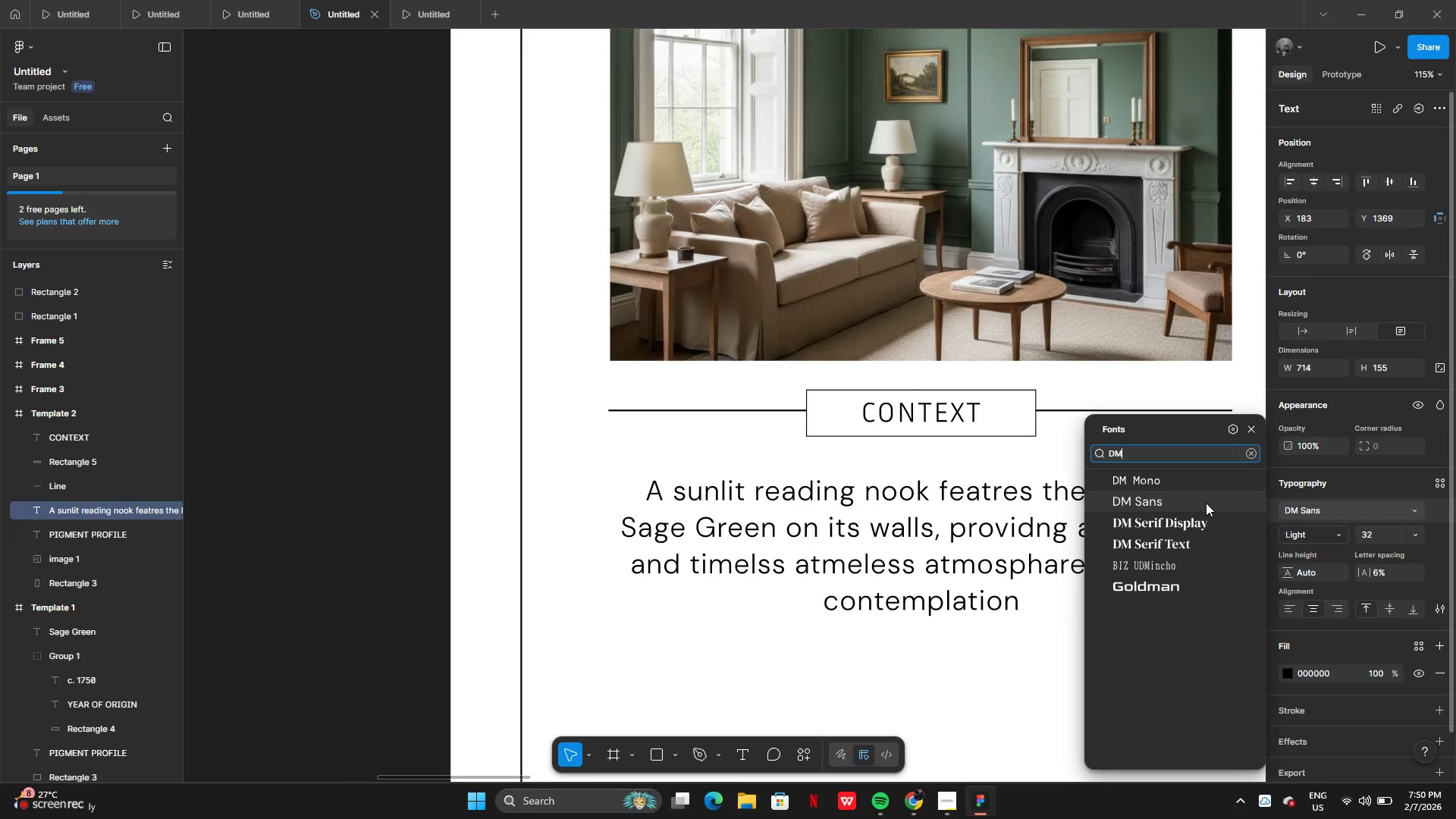 
left_click([1206, 503])
 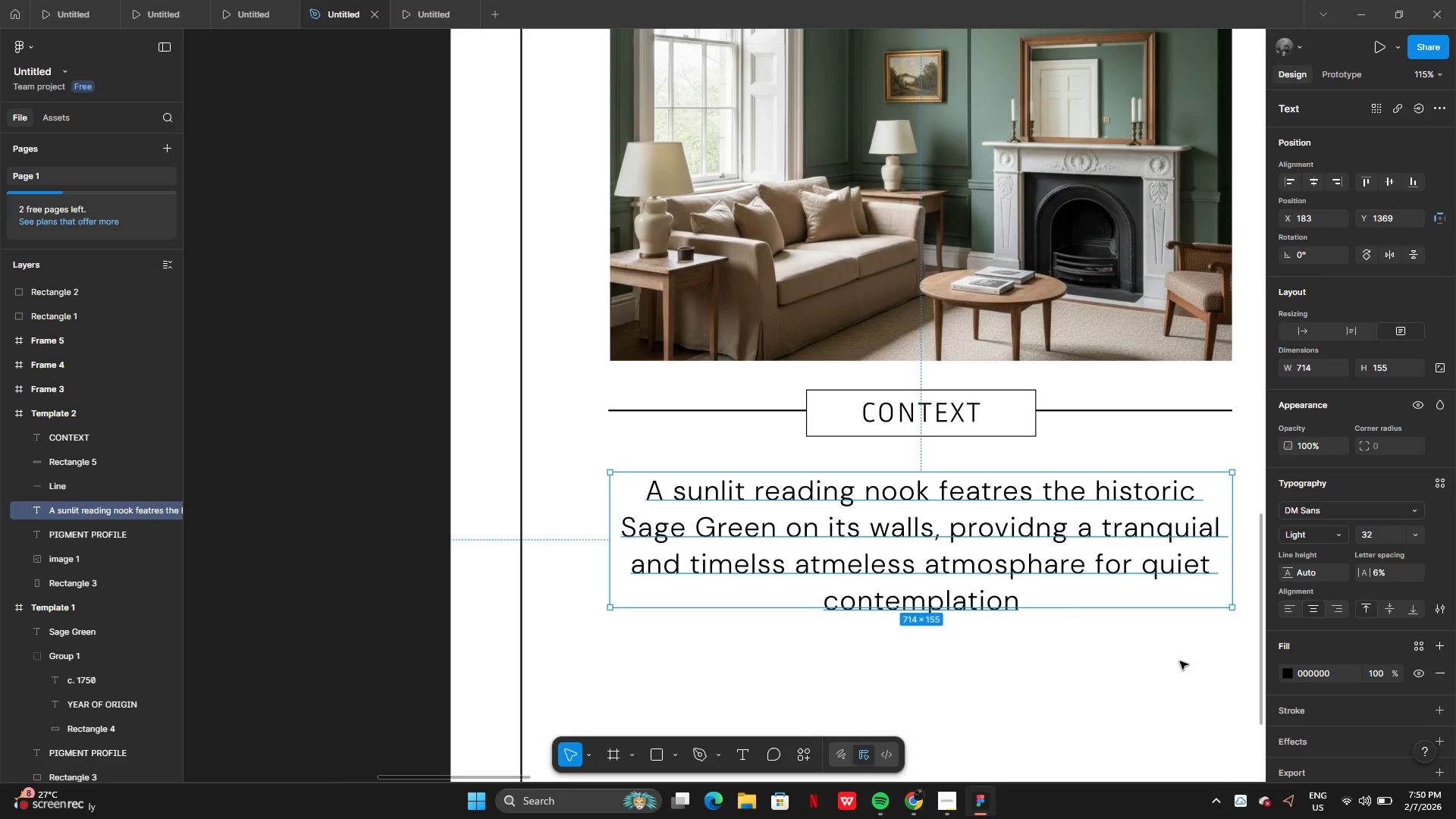 
left_click([1180, 661])
 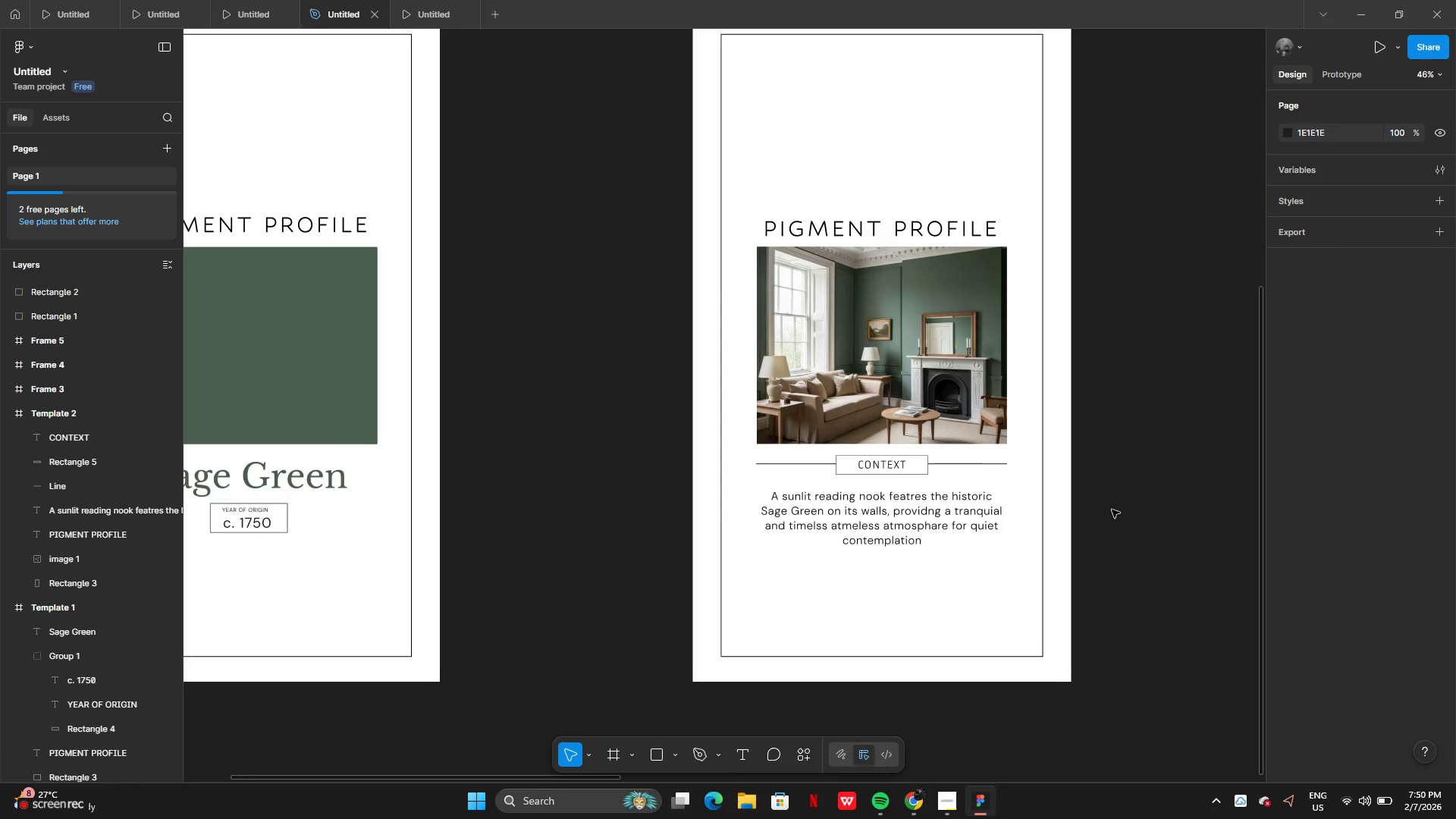 
wait(5.81)
 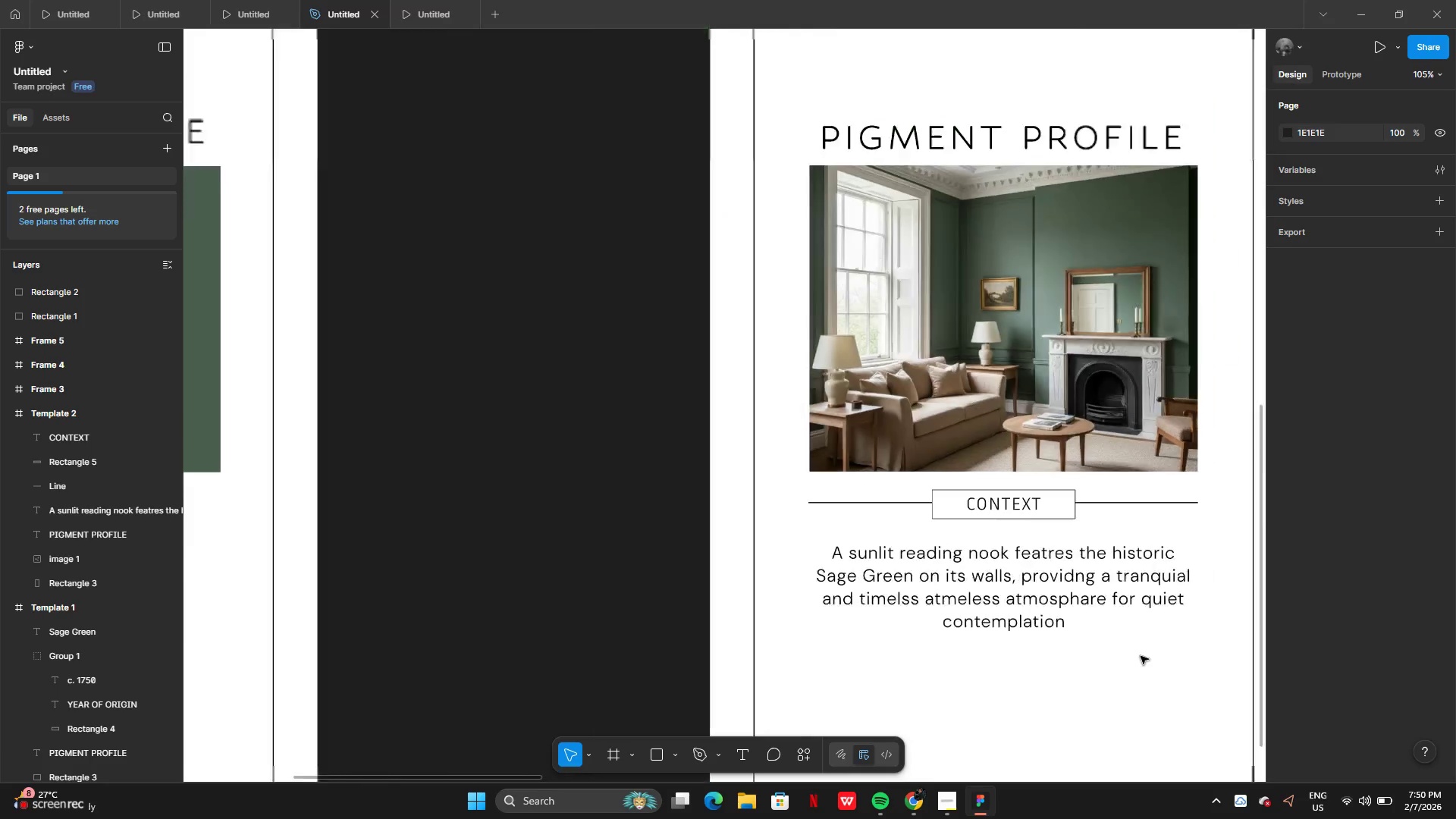 
left_click([895, 251])
 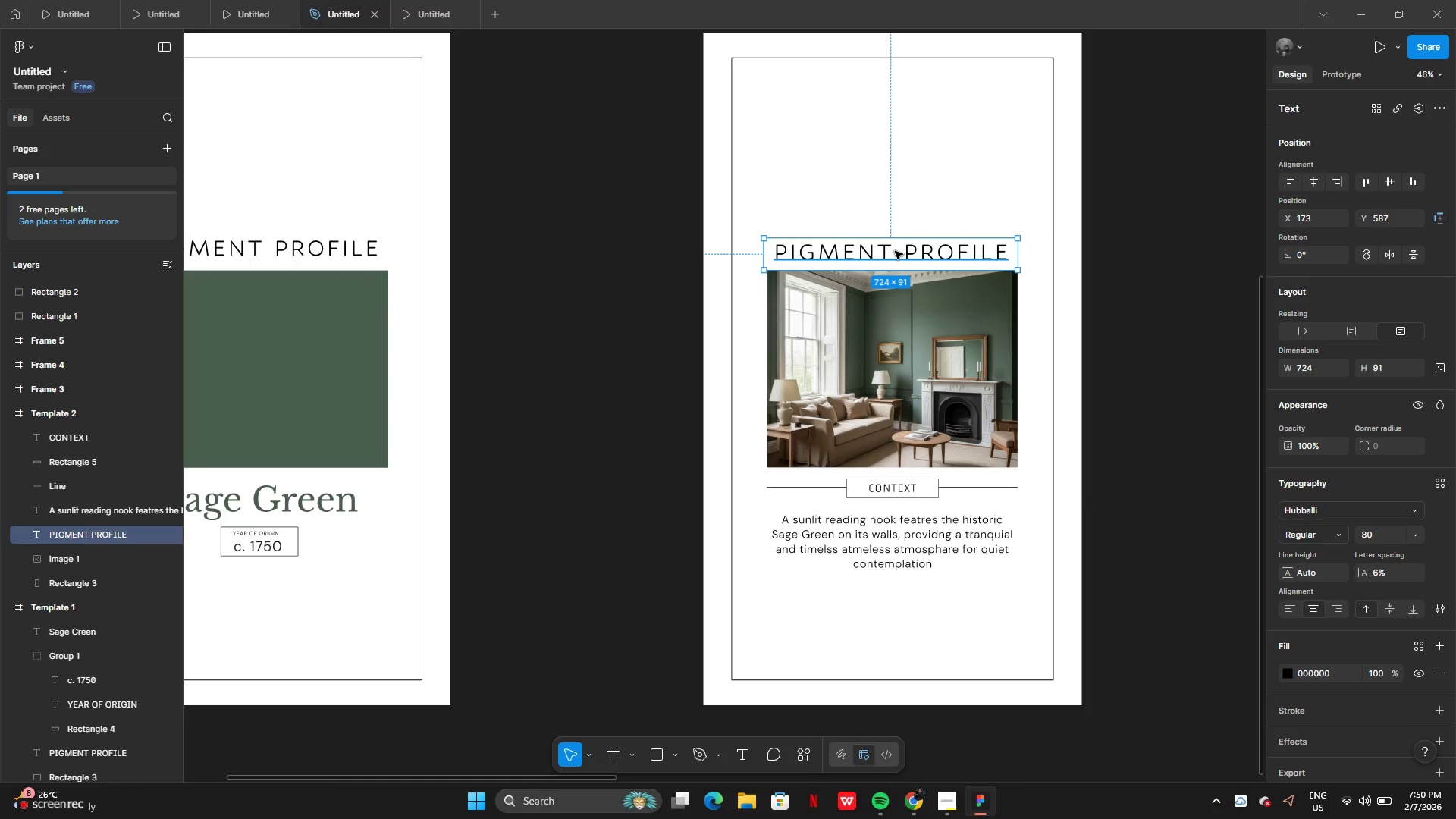 
key(ArrowUp)
 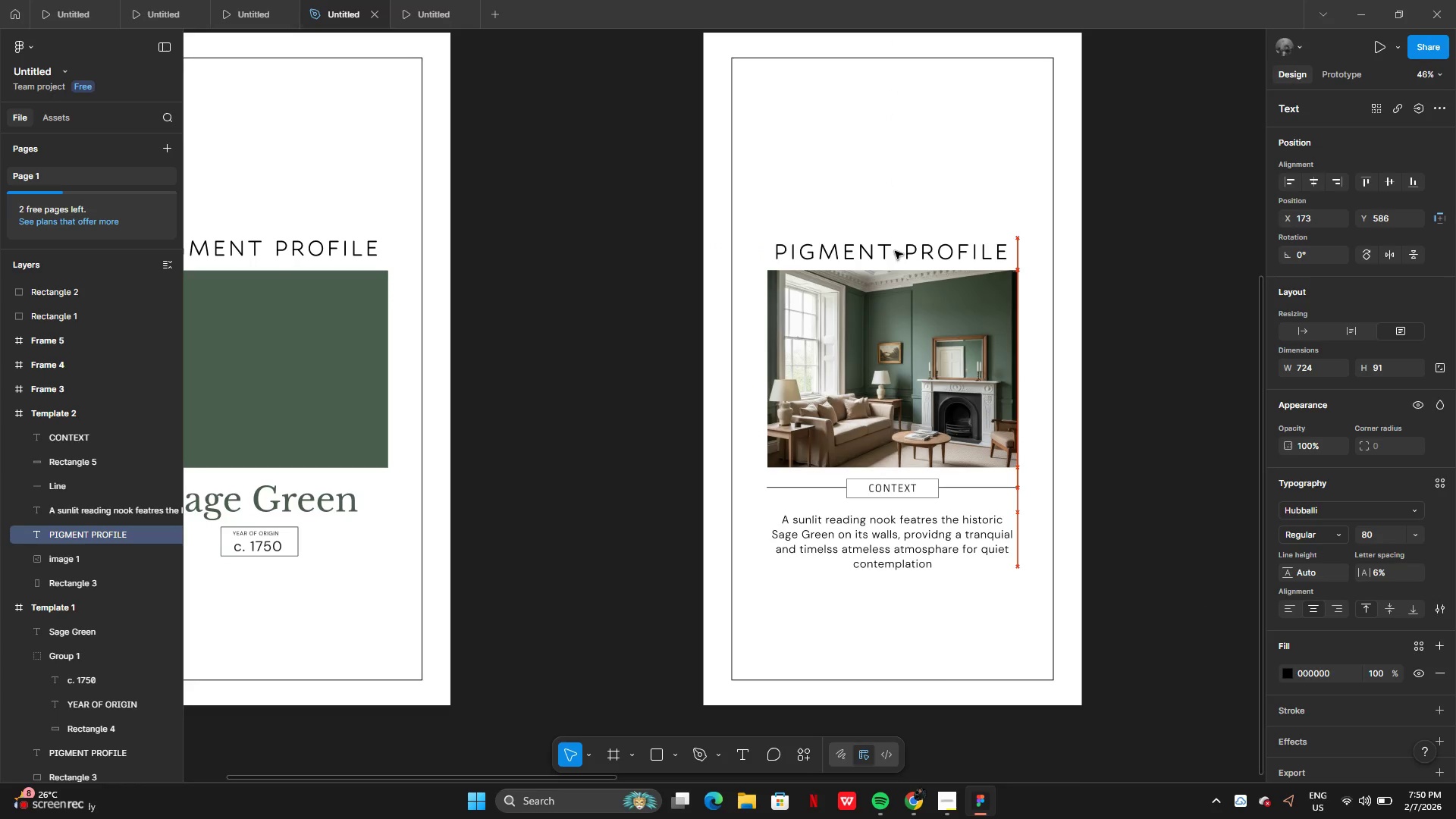 
key(ArrowUp)
 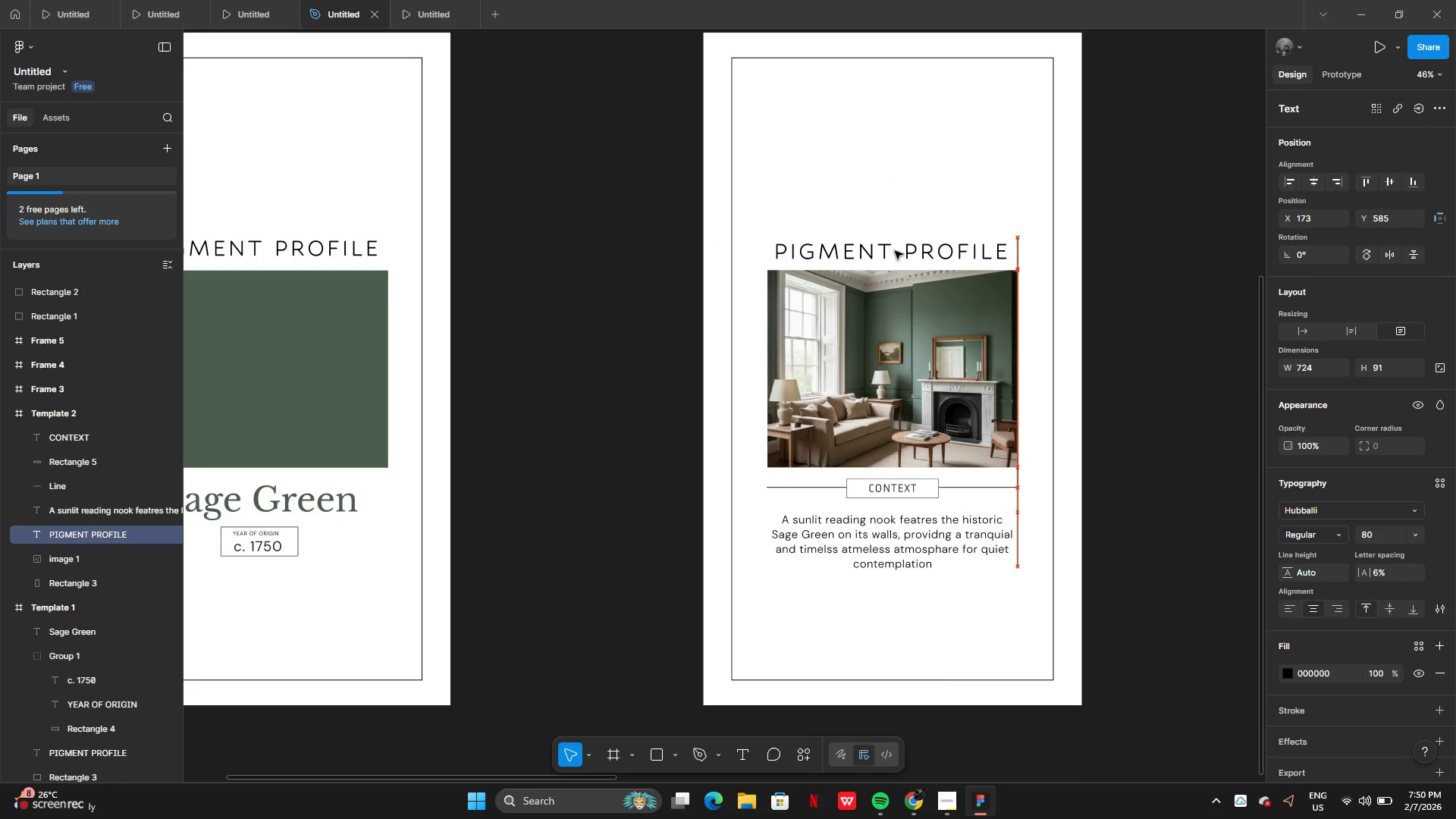 
key(ArrowUp)
 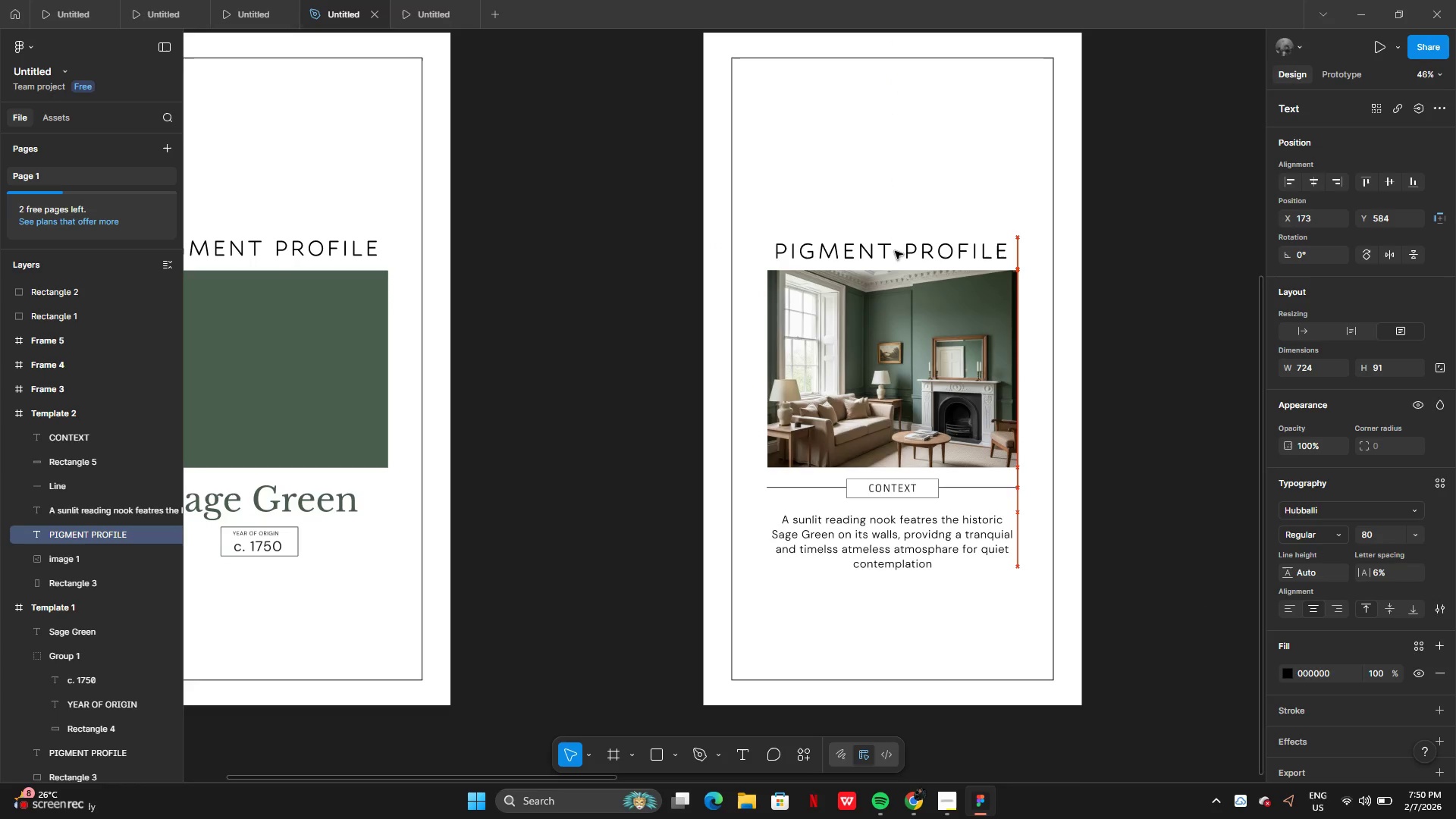 
key(ArrowUp)
 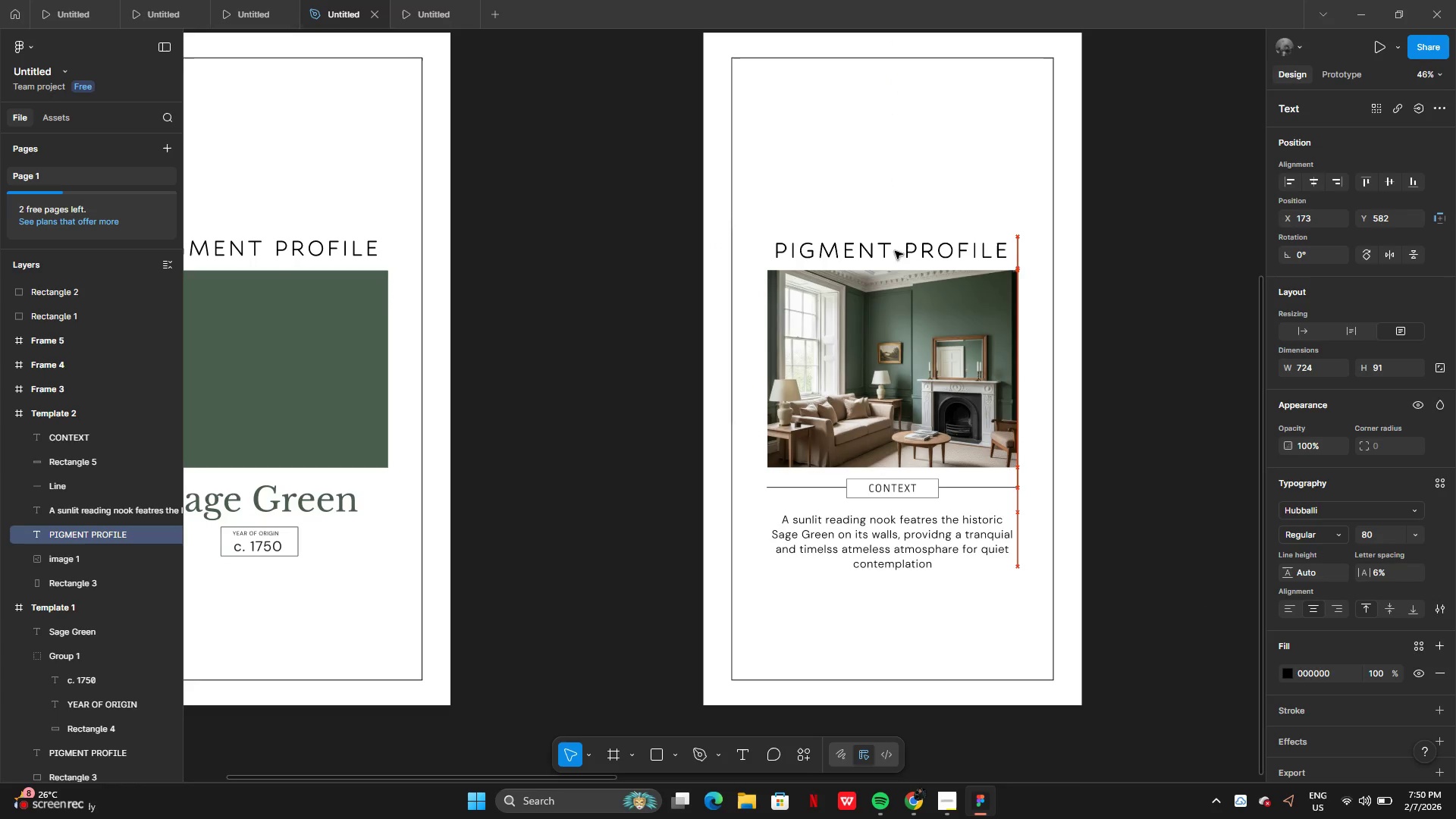 
key(ArrowUp)
 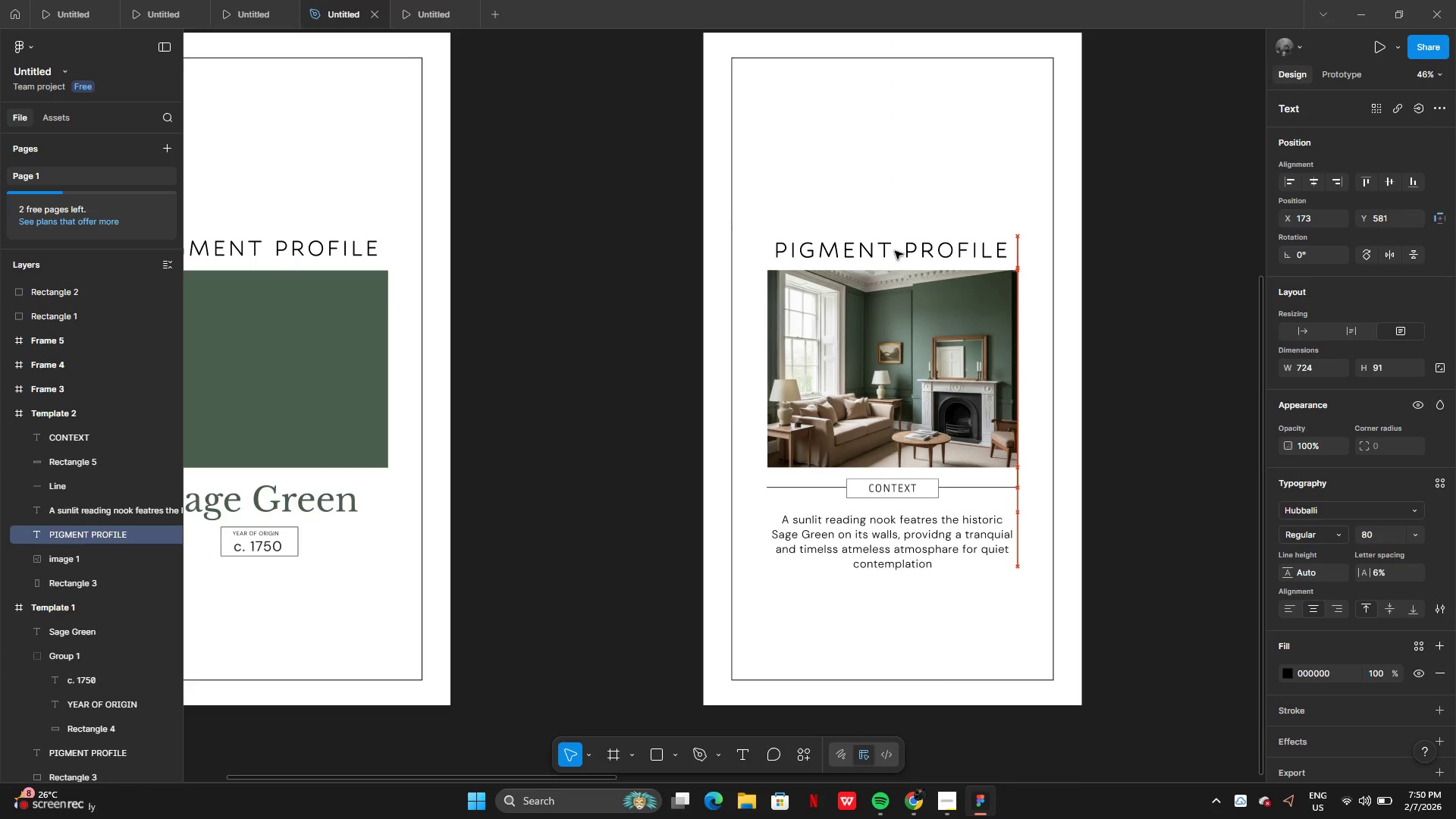 
key(ArrowUp)
 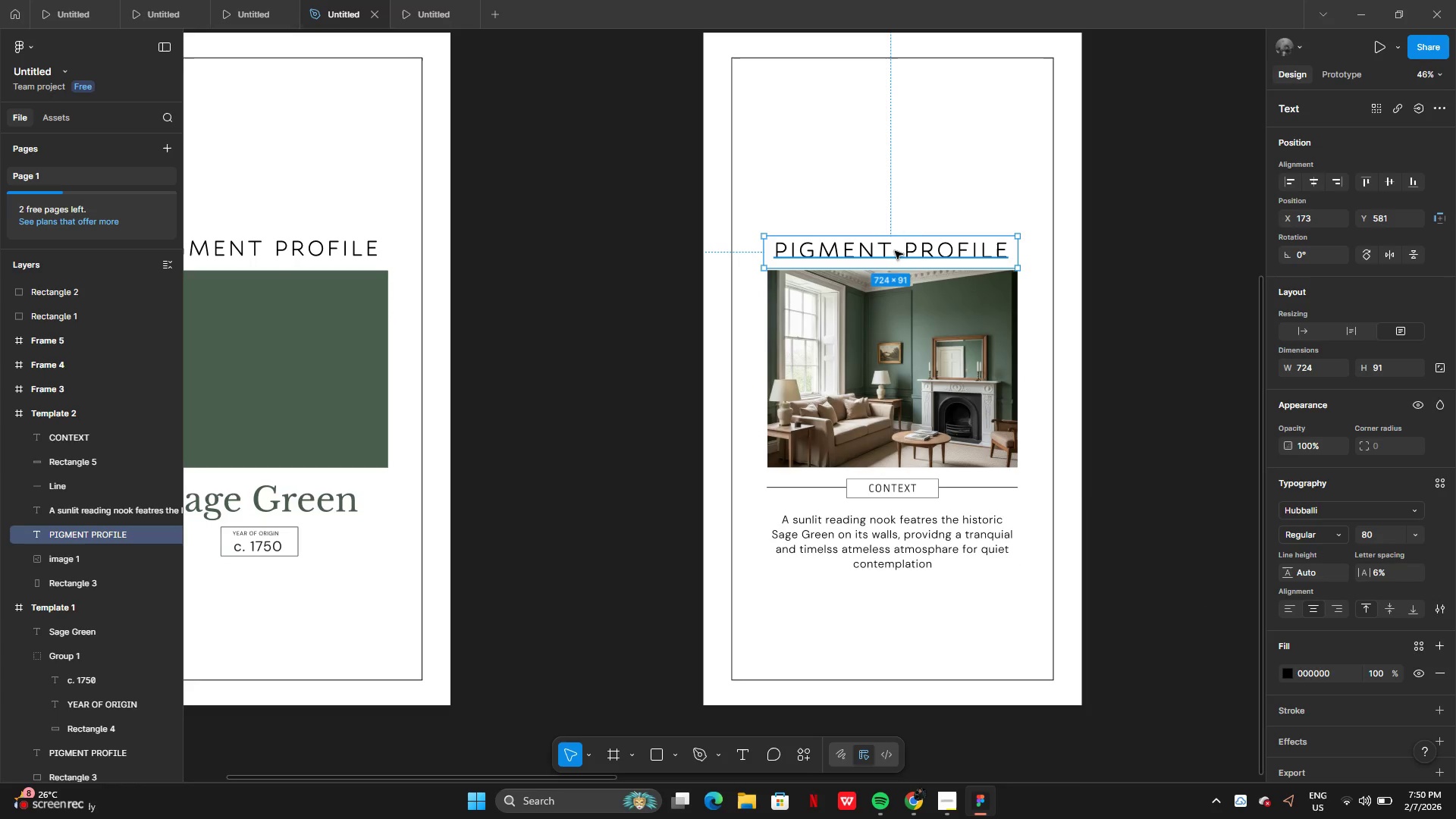 
left_click([895, 251])
 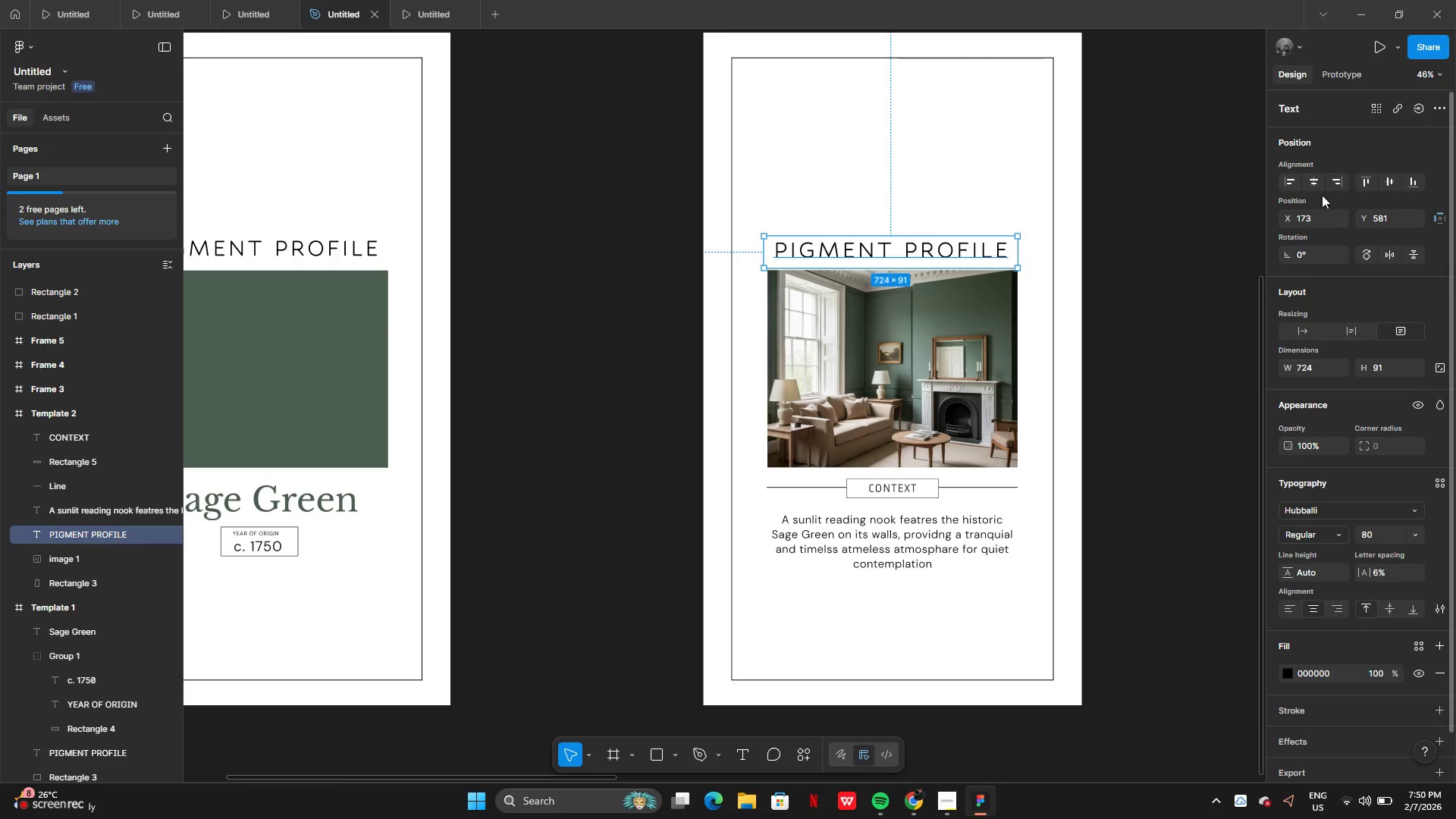 
left_click([1317, 181])
 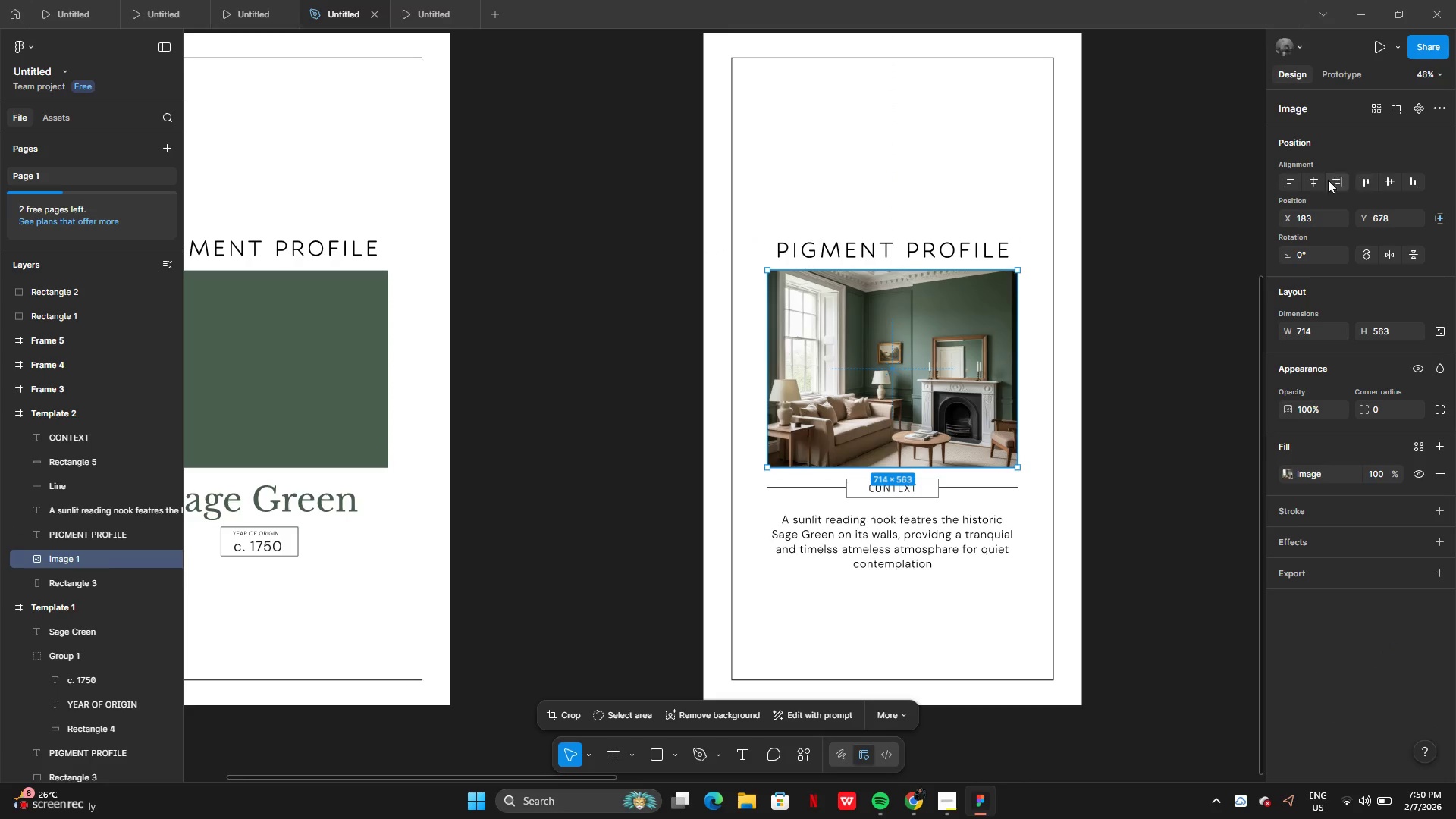 
left_click([1310, 183])
 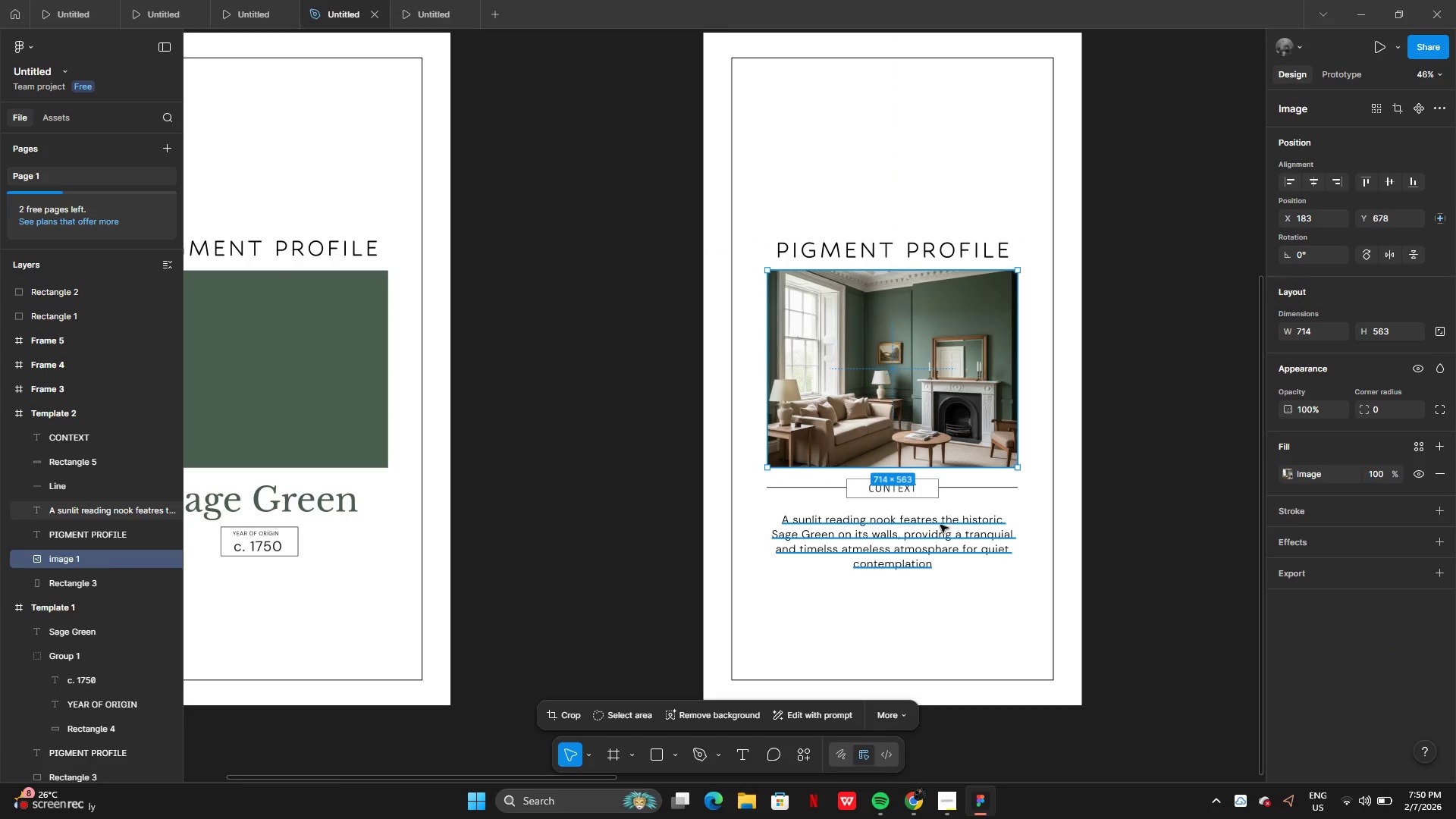 
left_click([931, 534])
 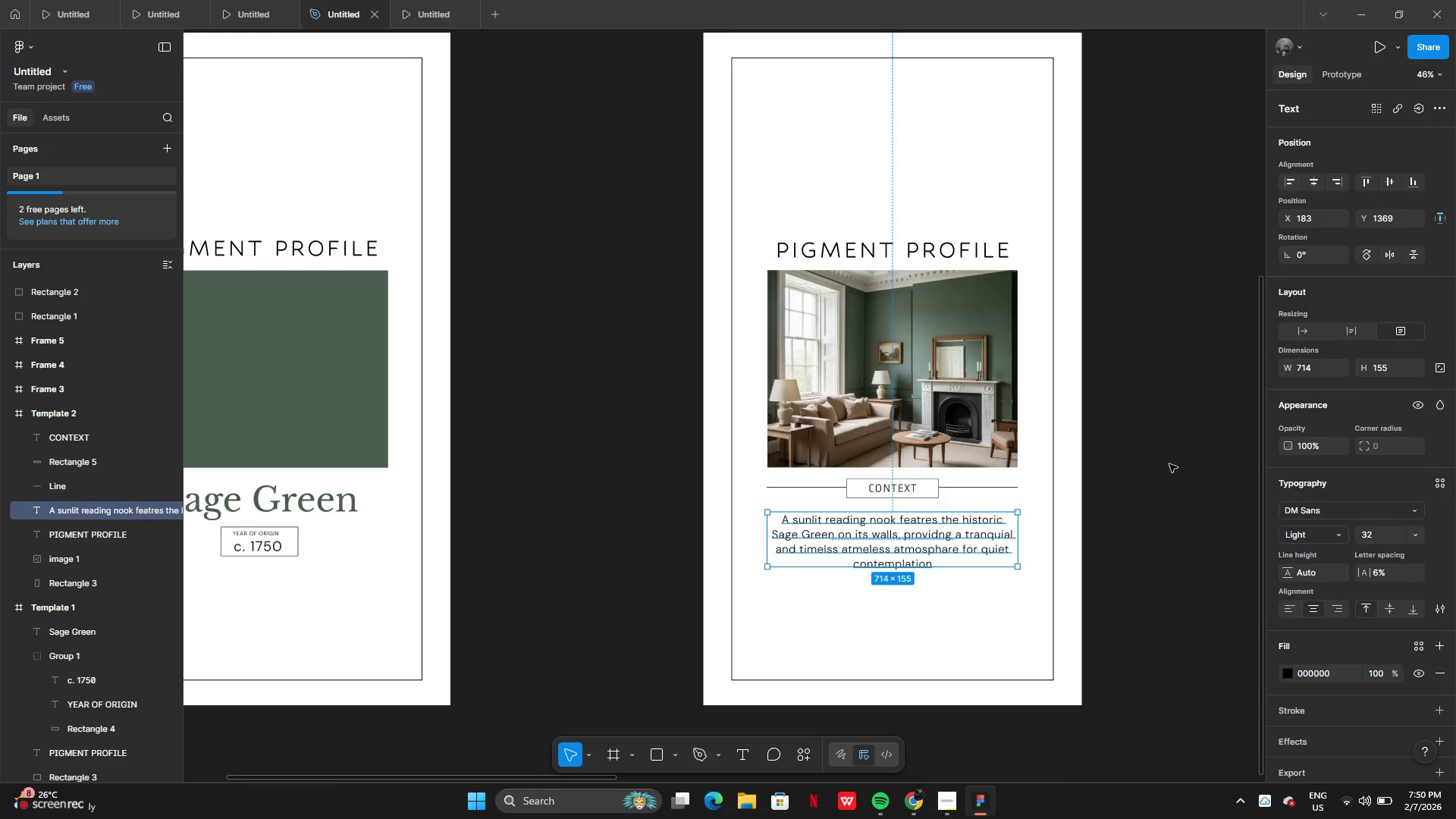 
left_click([1166, 482])
 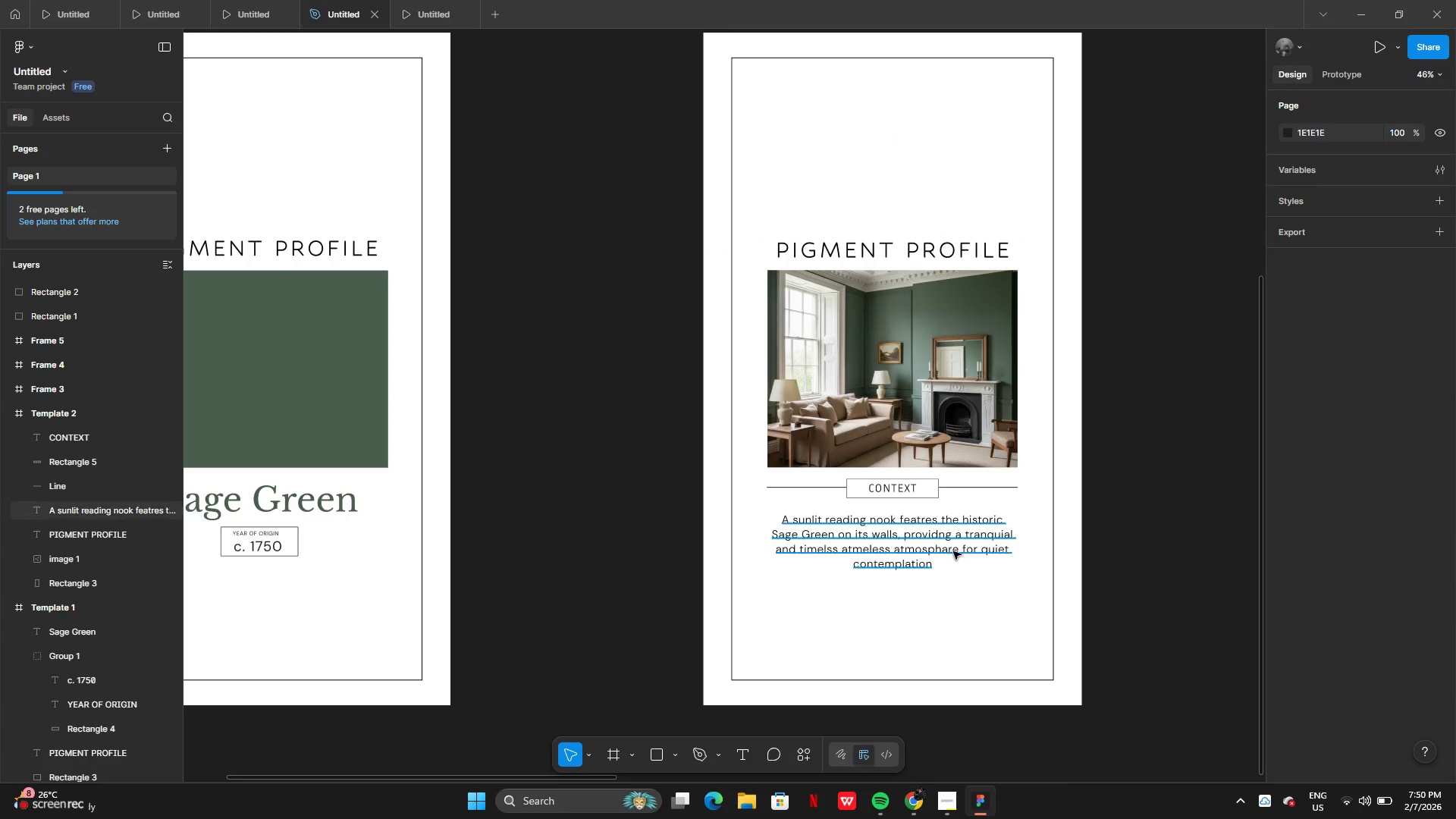 
left_click([953, 551])
 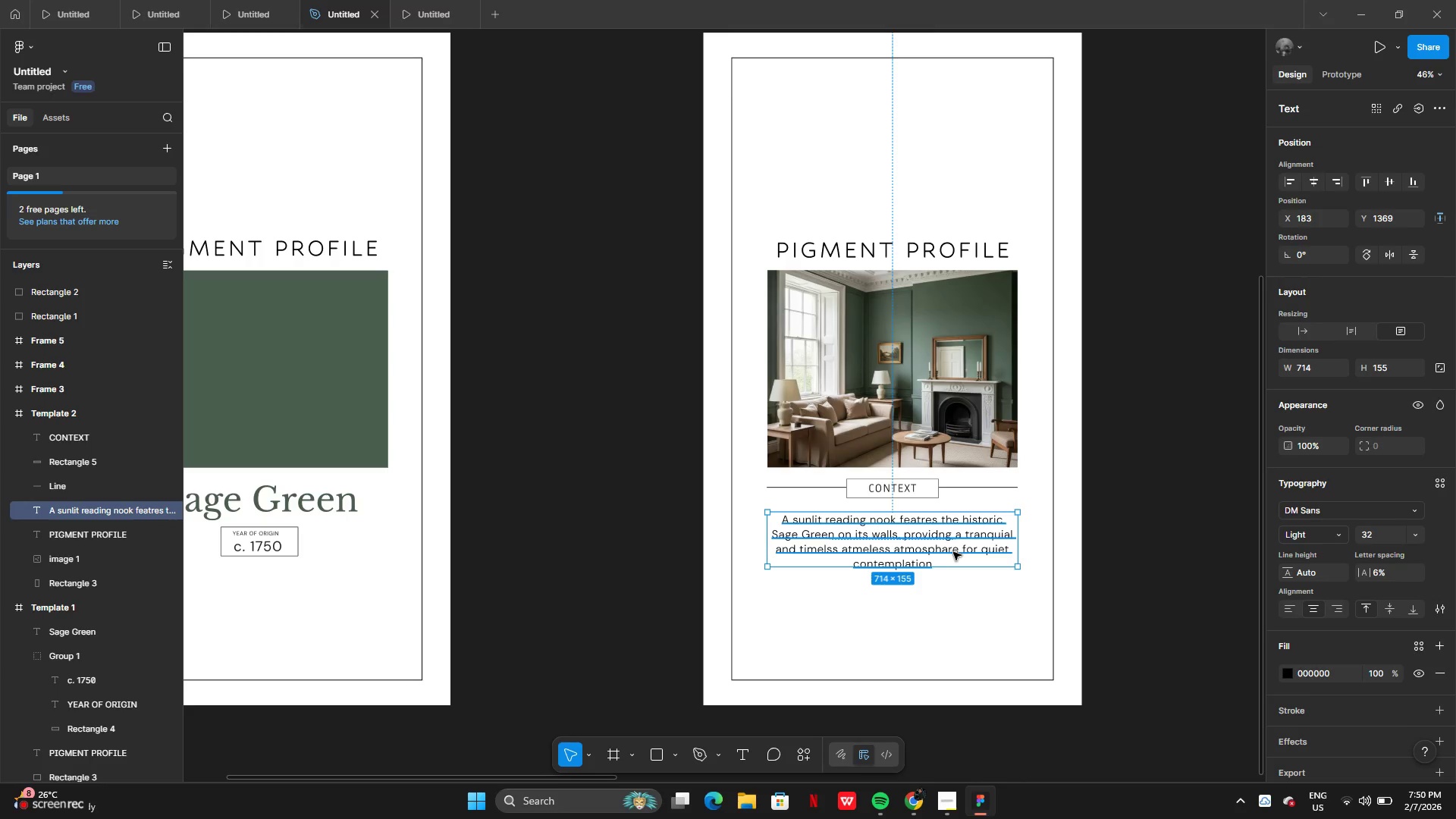 
key(ArrowUp)
 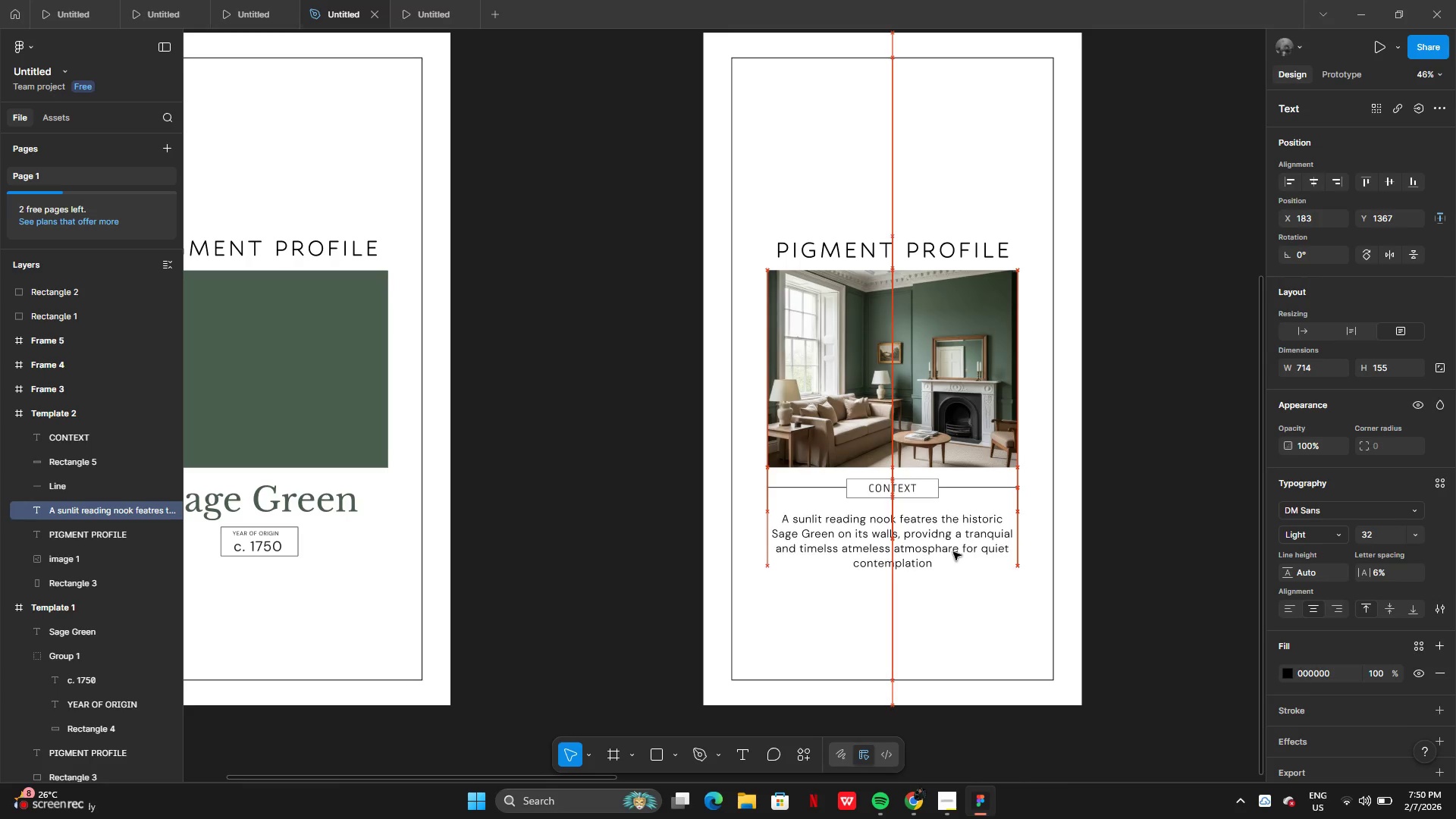 
key(ArrowUp)
 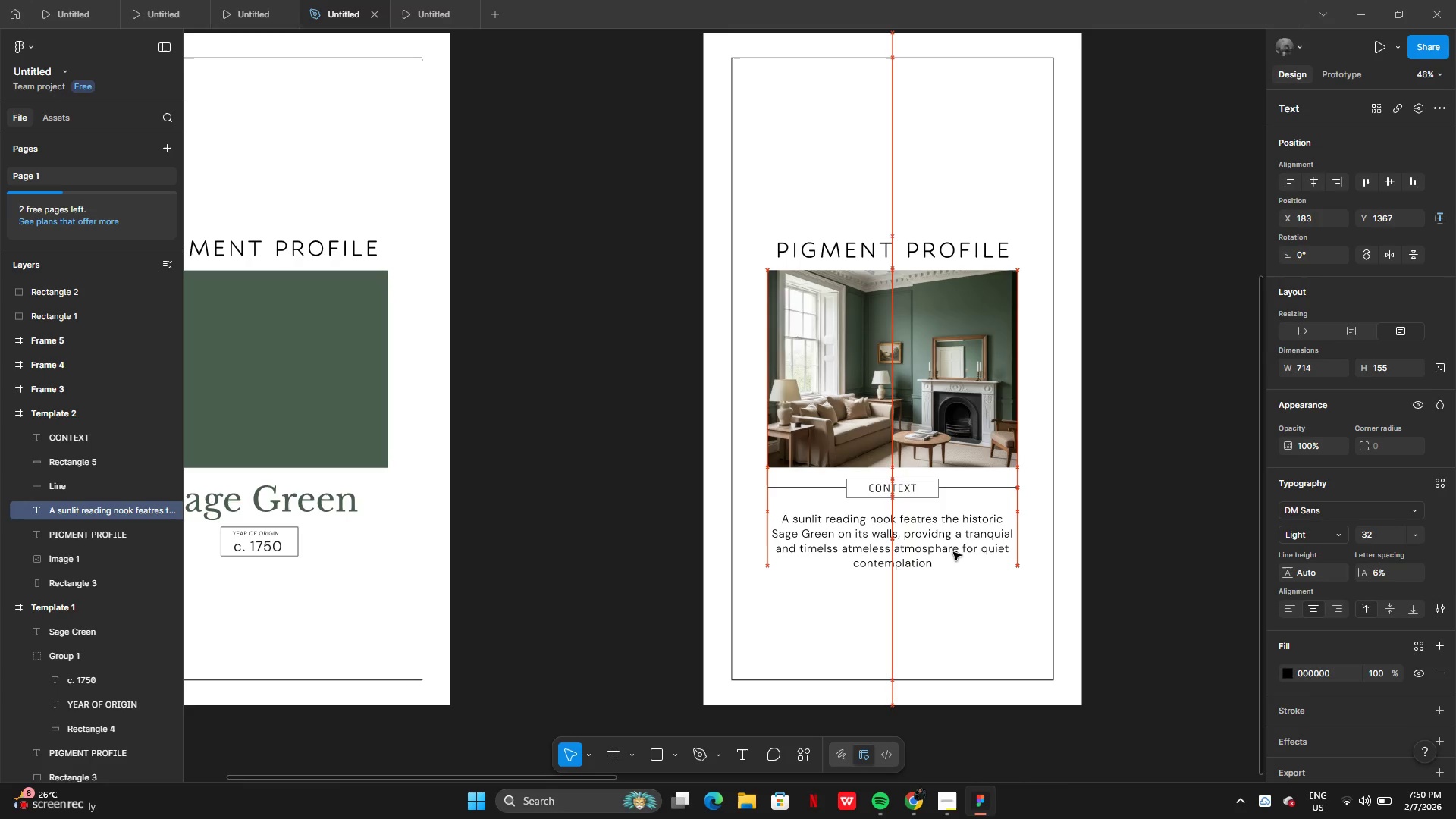 
key(ArrowUp)
 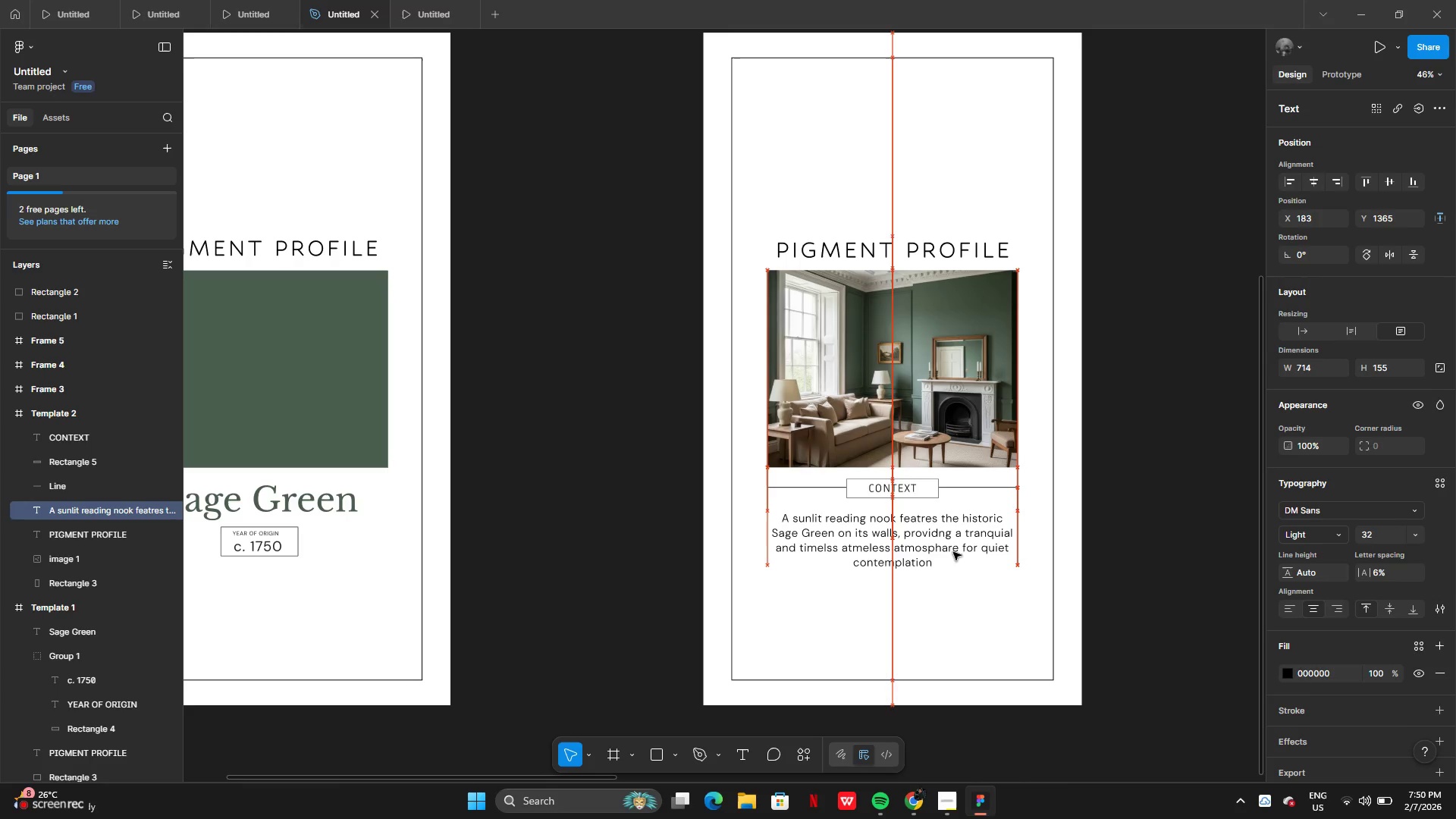 
key(ArrowUp)
 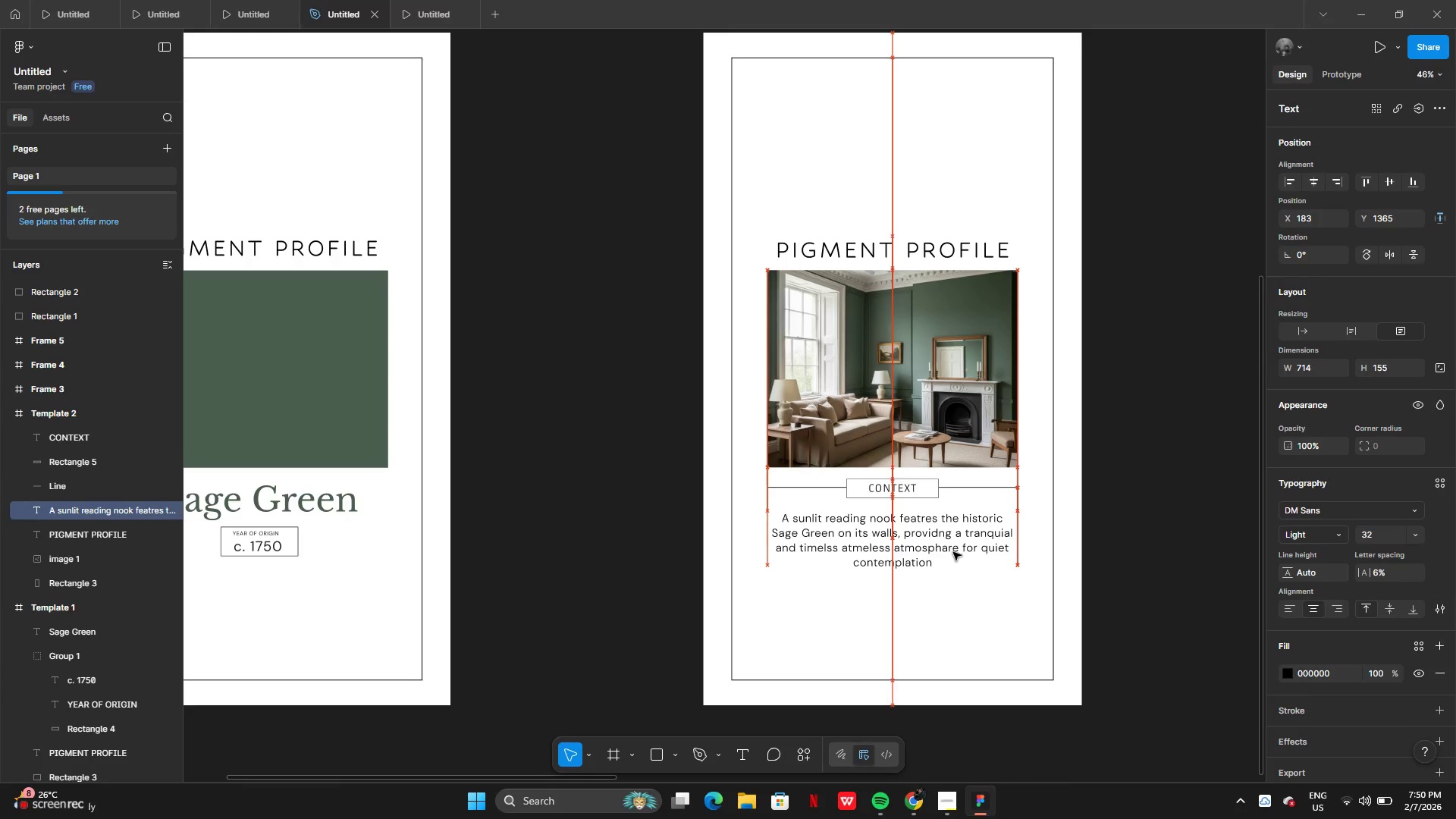 
key(ArrowUp)
 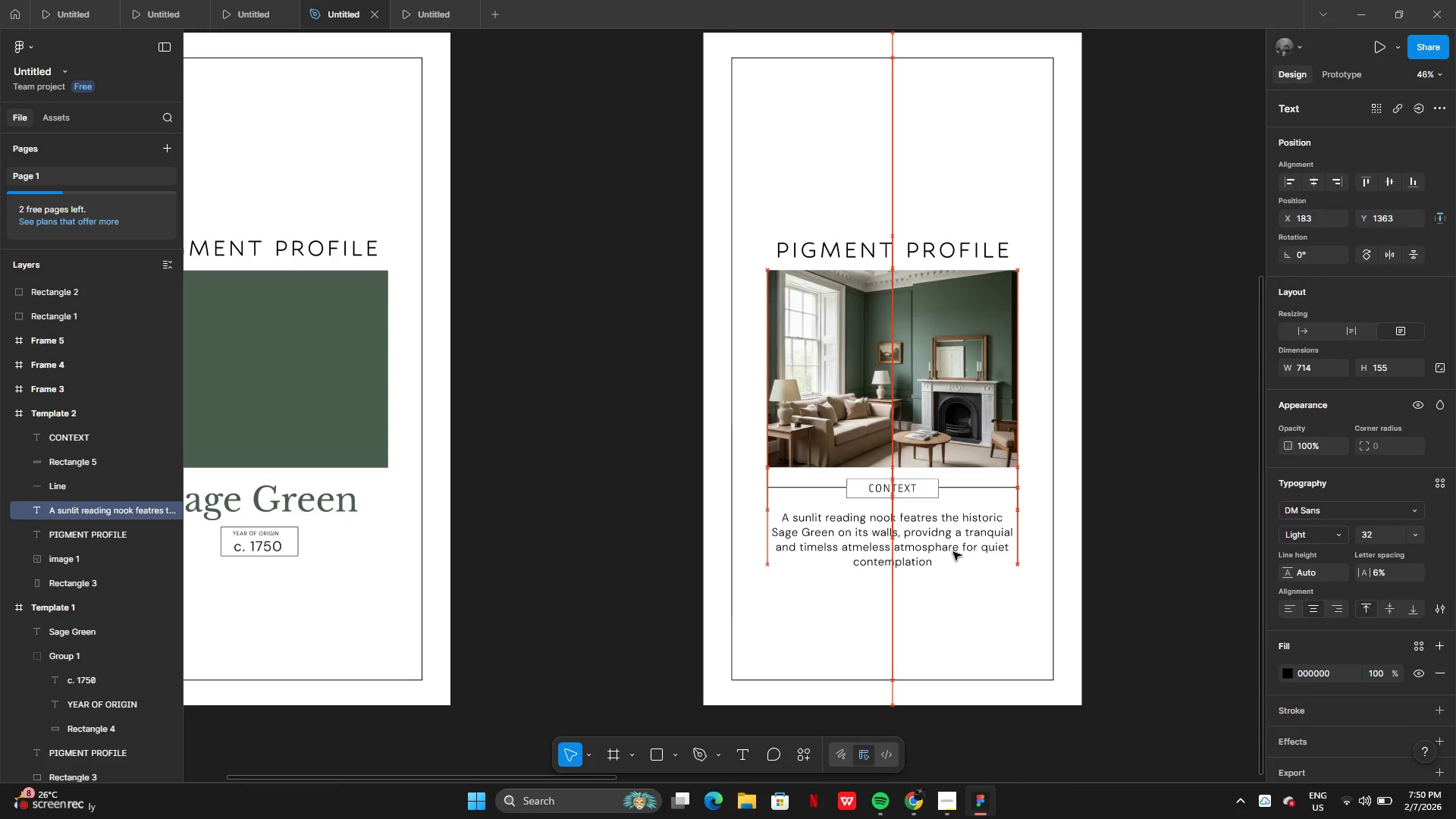 
key(ArrowUp)
 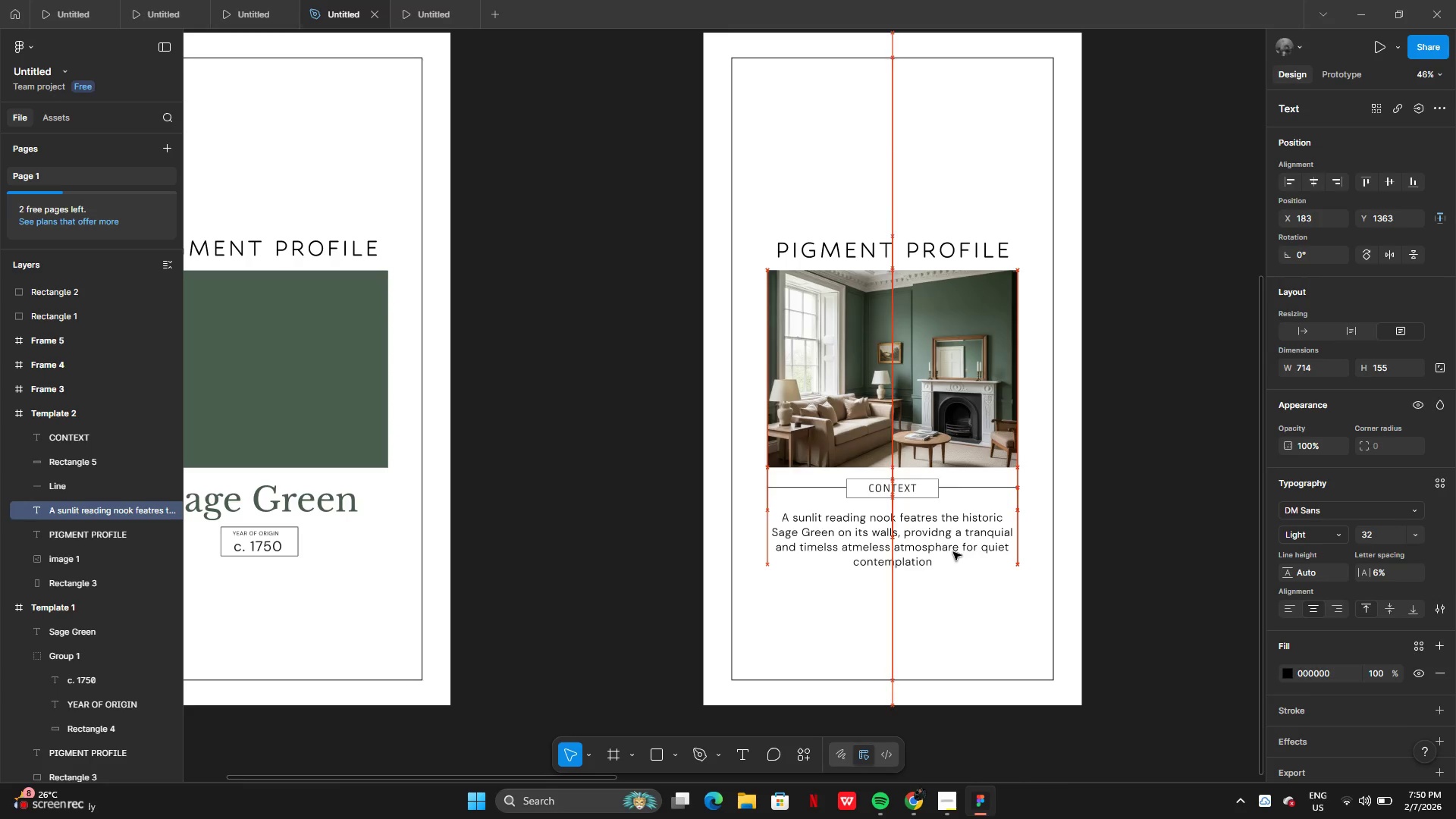 
key(ArrowUp)
 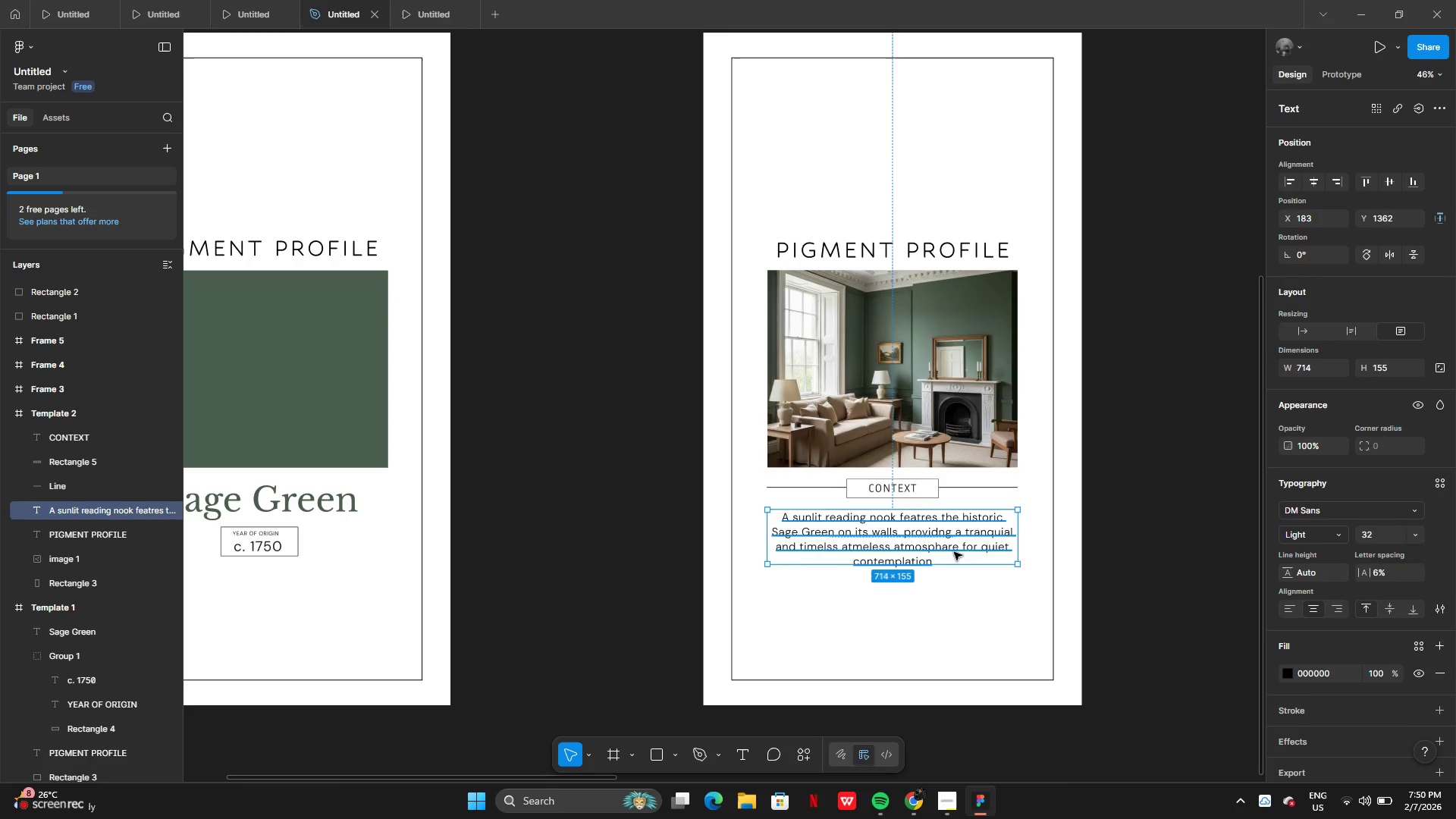 
key(ArrowUp)
 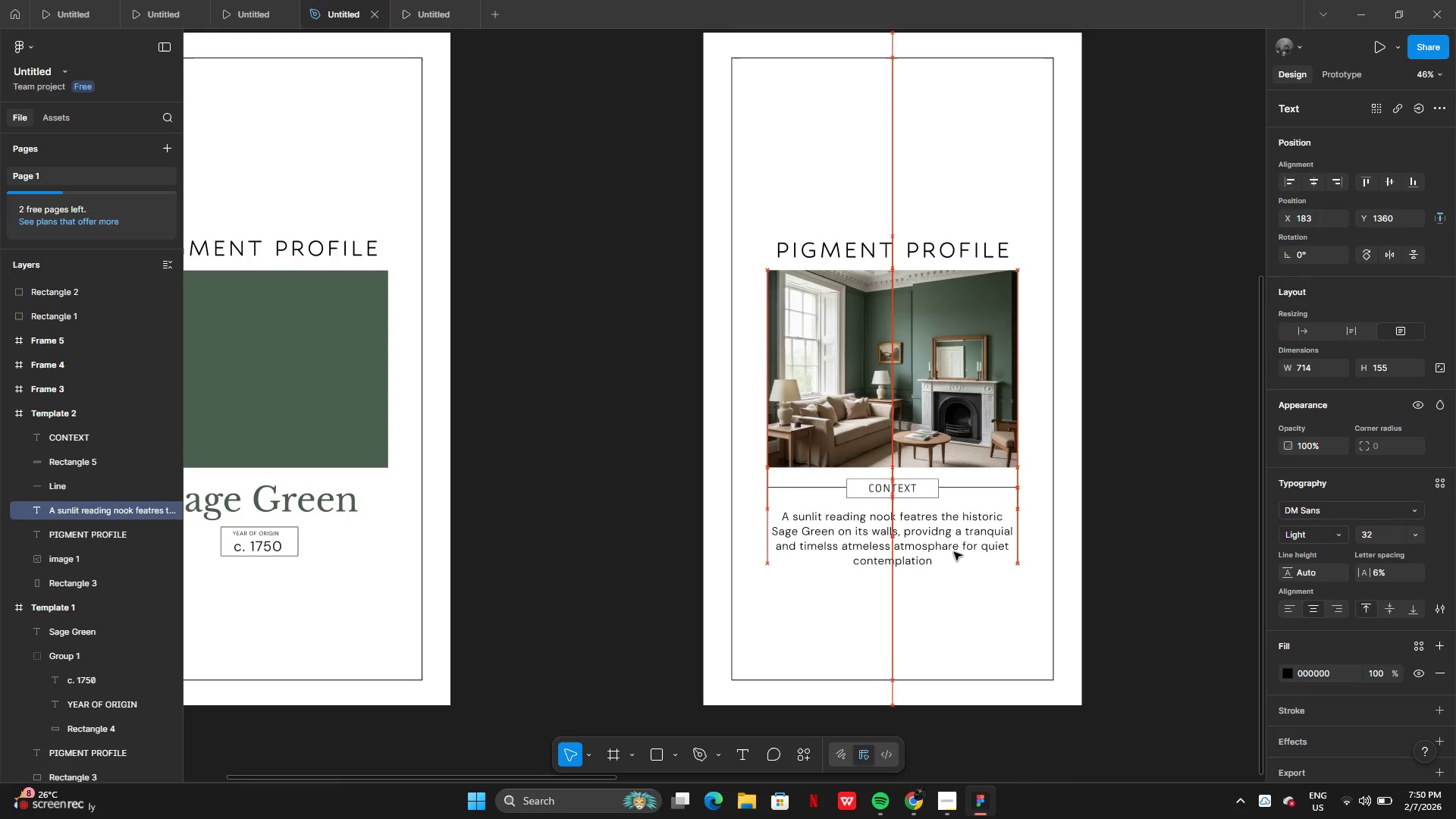 
key(ArrowUp)
 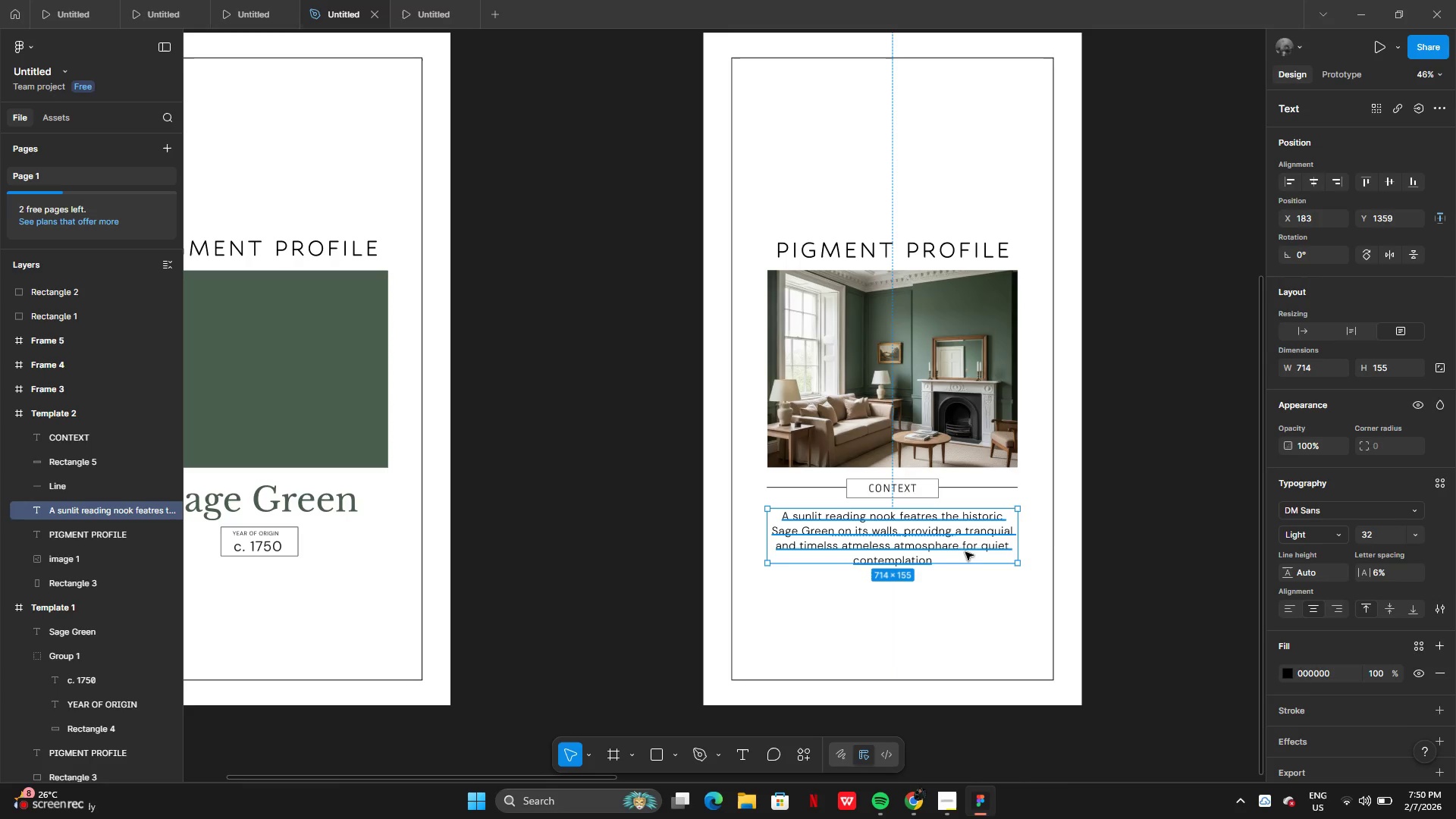 
key(ArrowUp)
 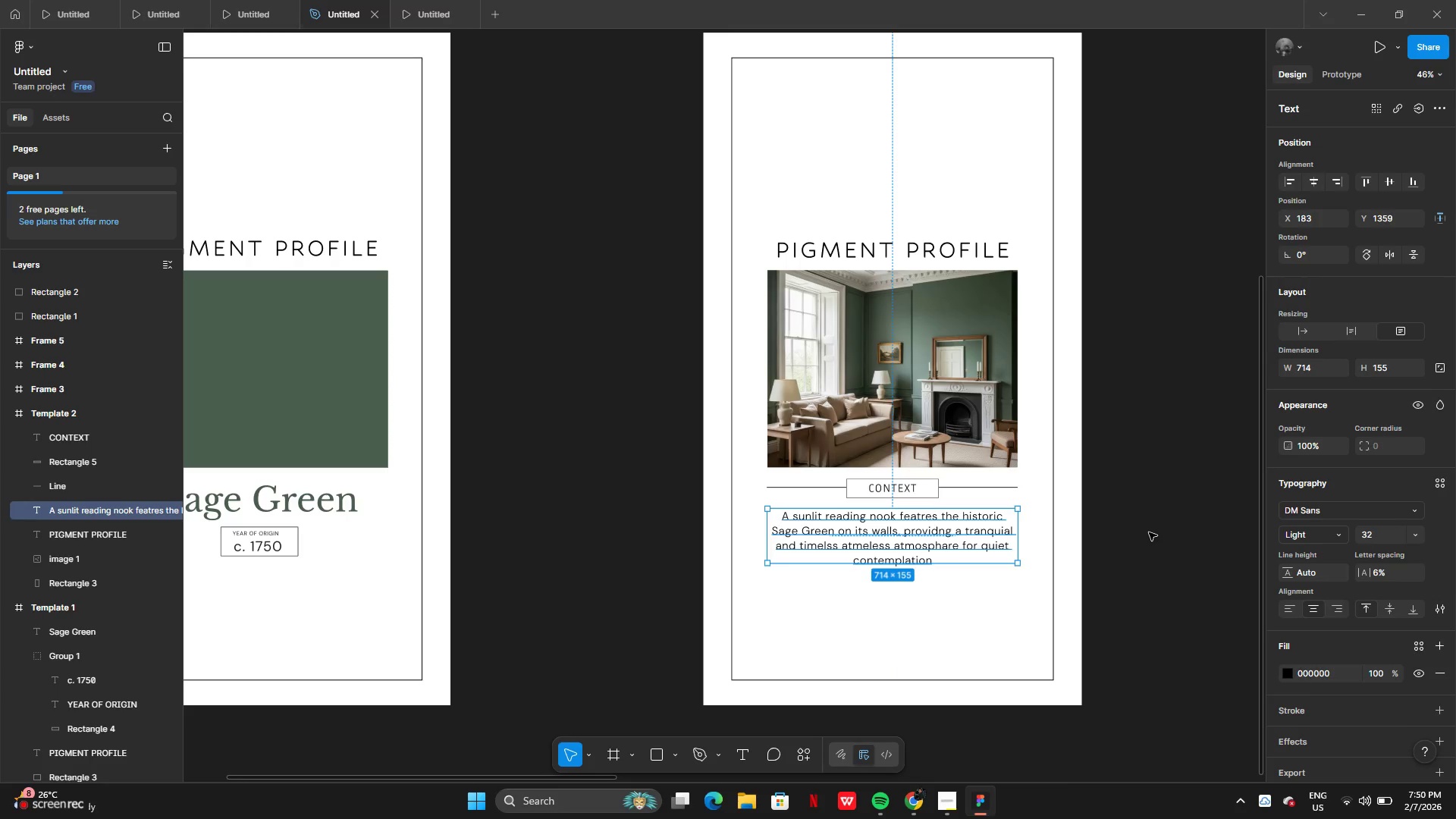 
left_click([1149, 532])
 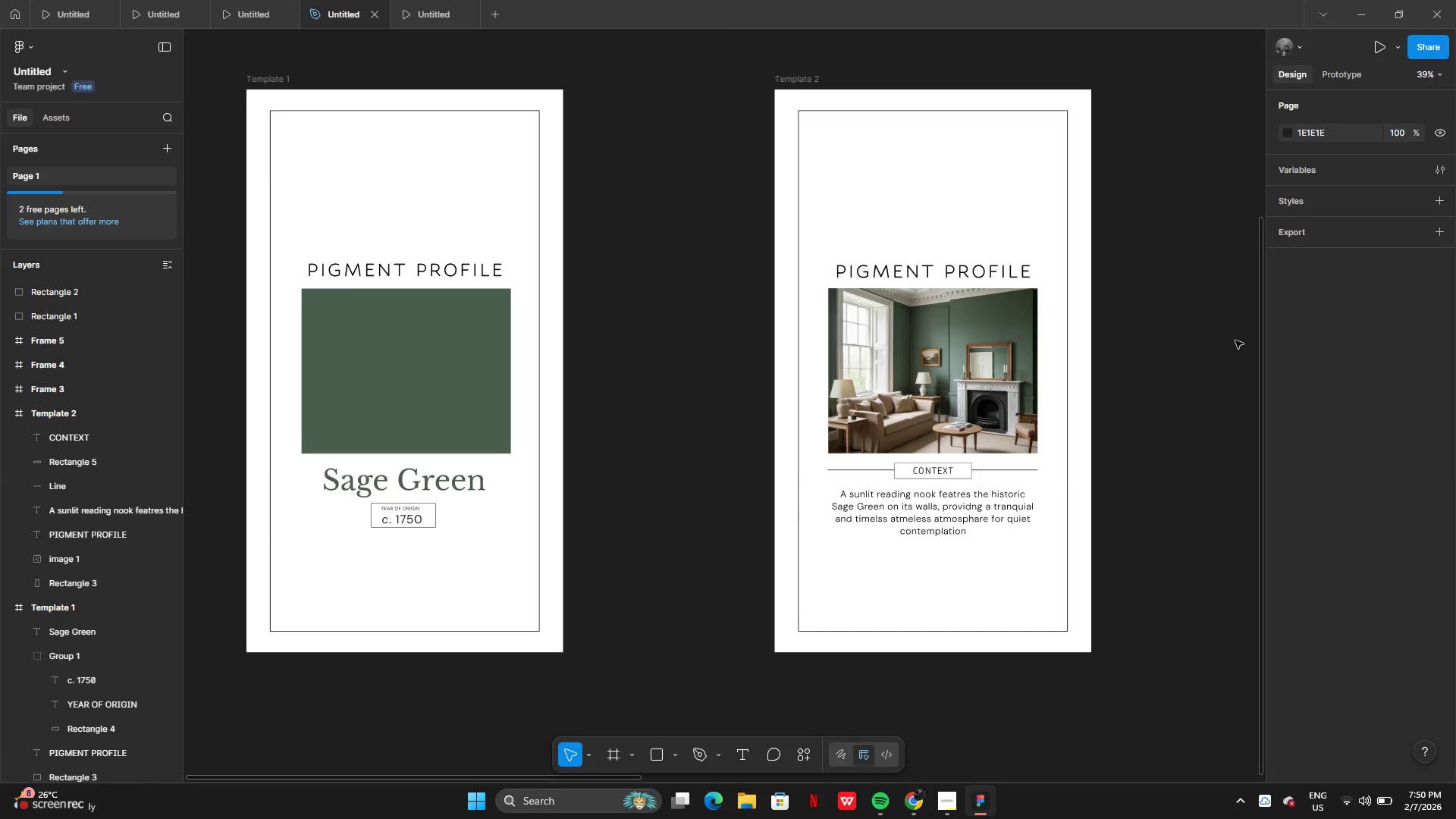 
left_click_drag(start_coordinate=[810, 246], to_coordinate=[1033, 550])
 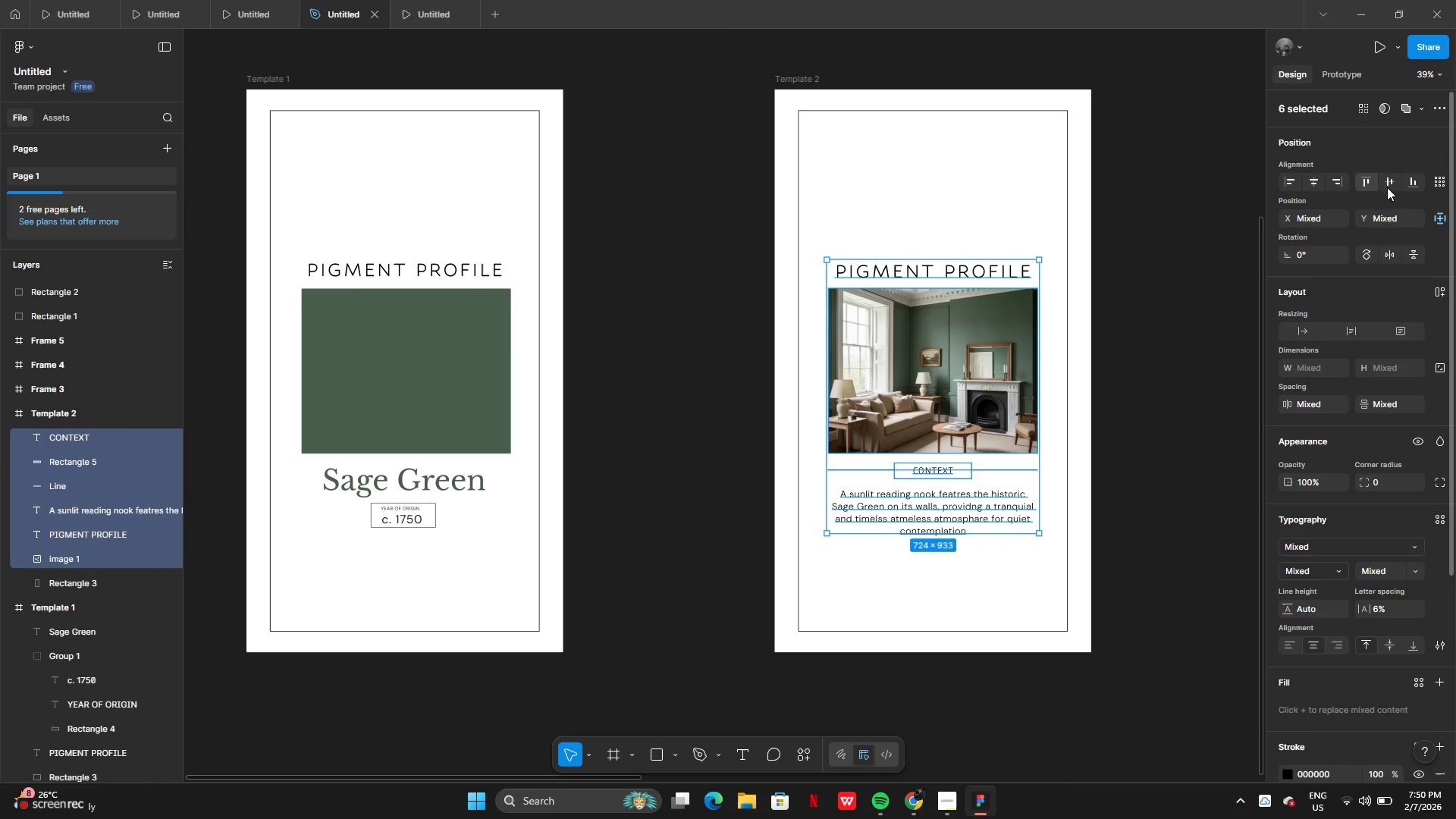 
left_click([1388, 185])
 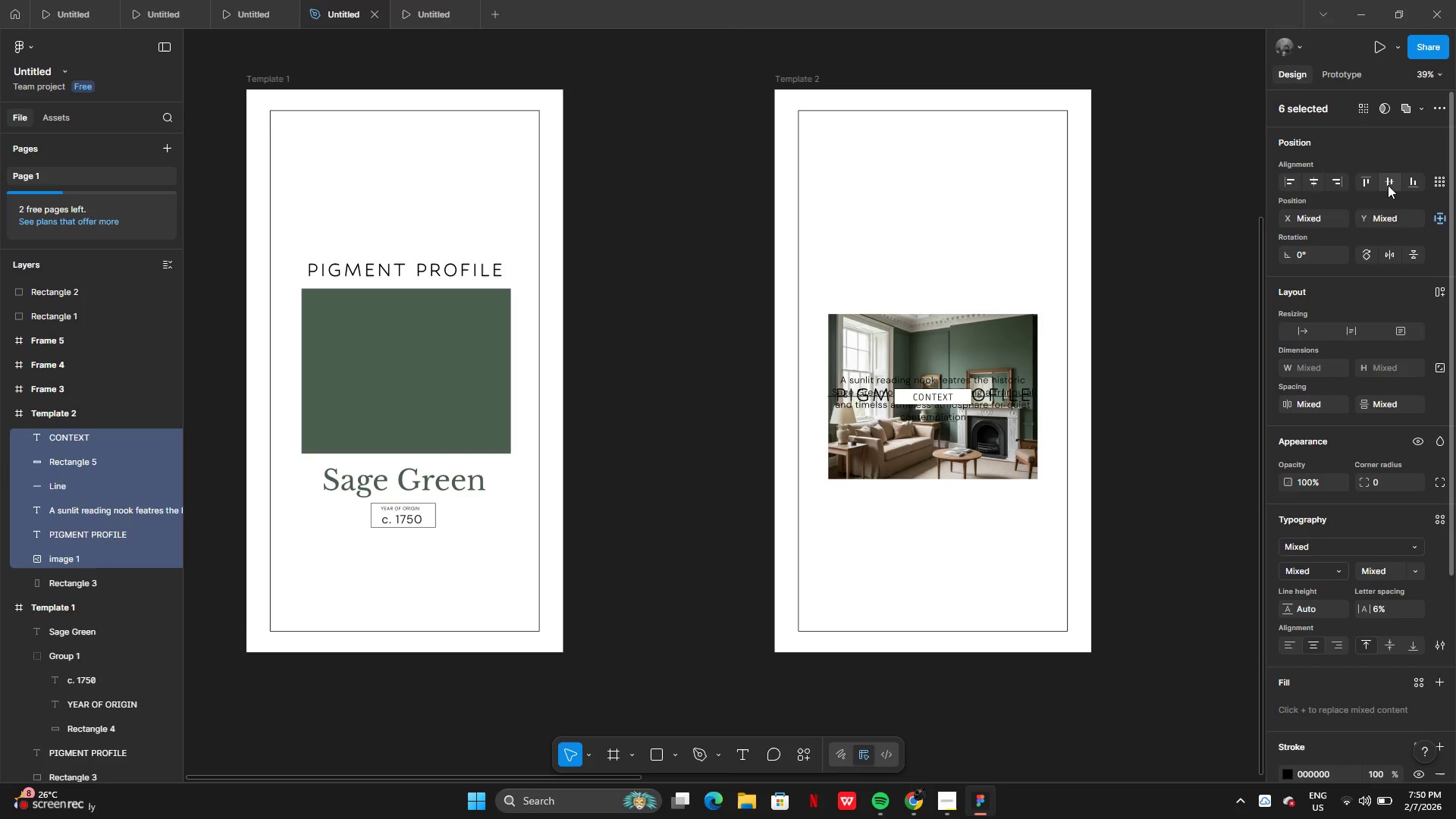 
key(Control+Z)
 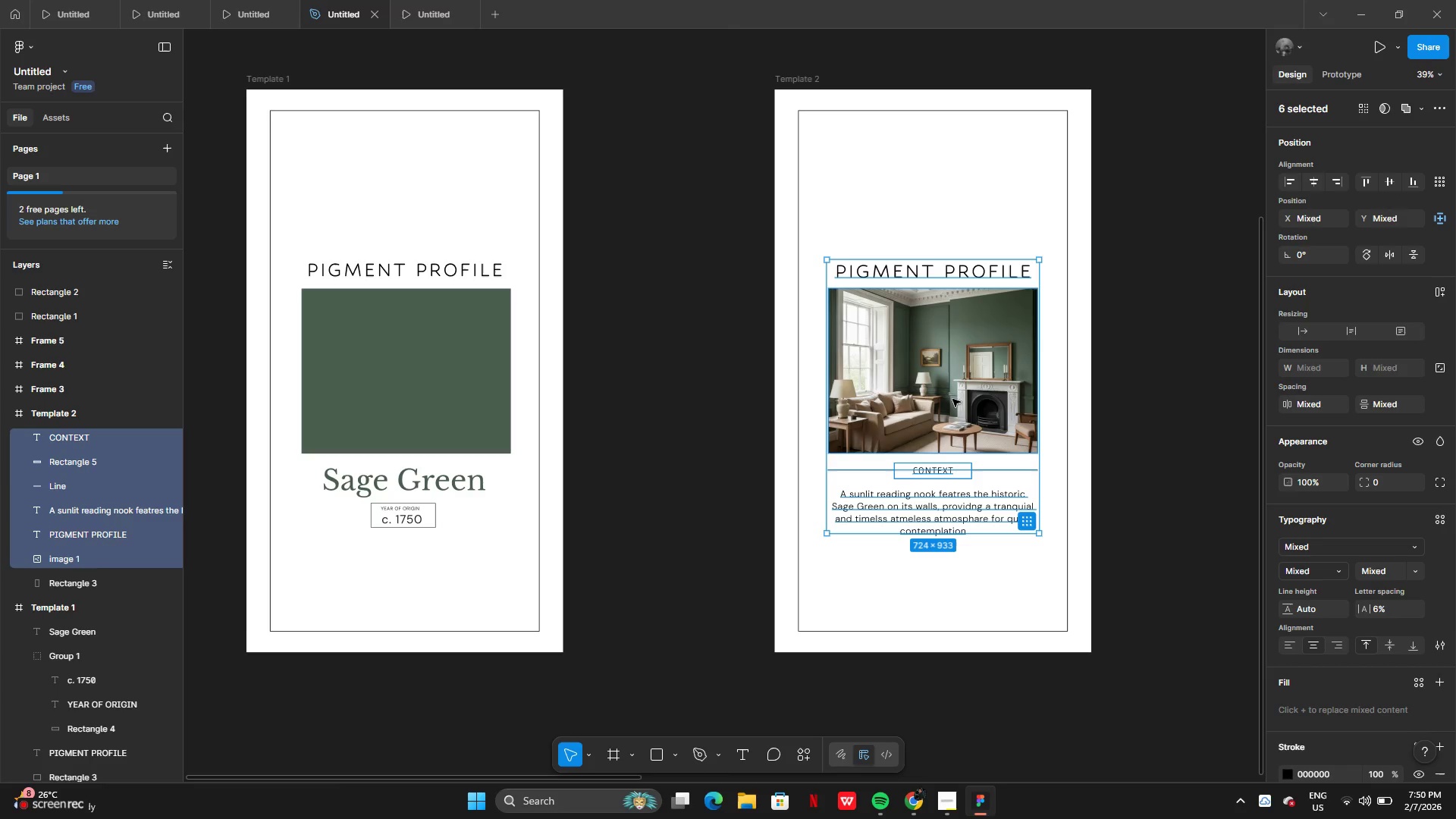 
right_click([952, 399])
 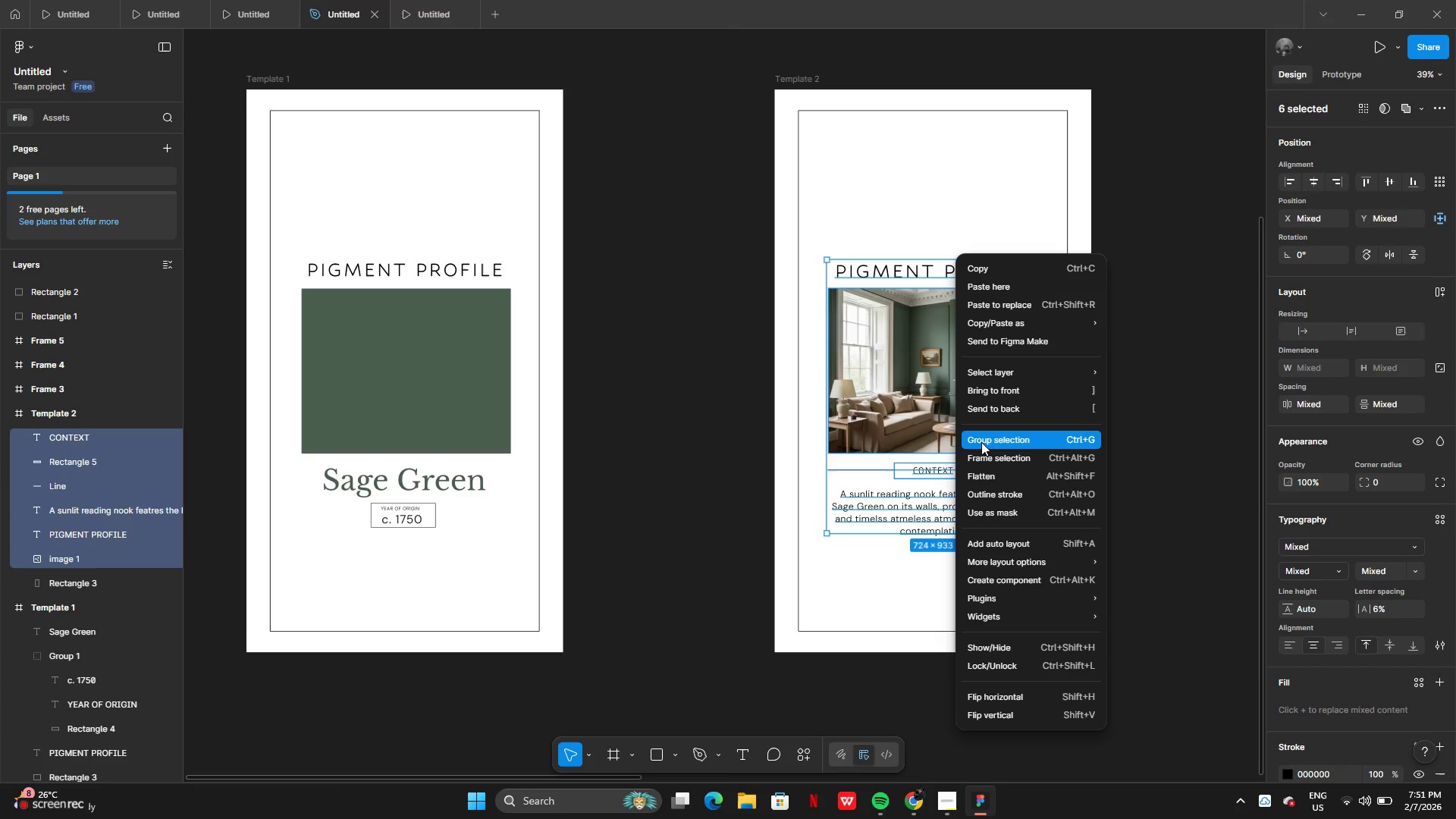 
left_click([981, 444])
 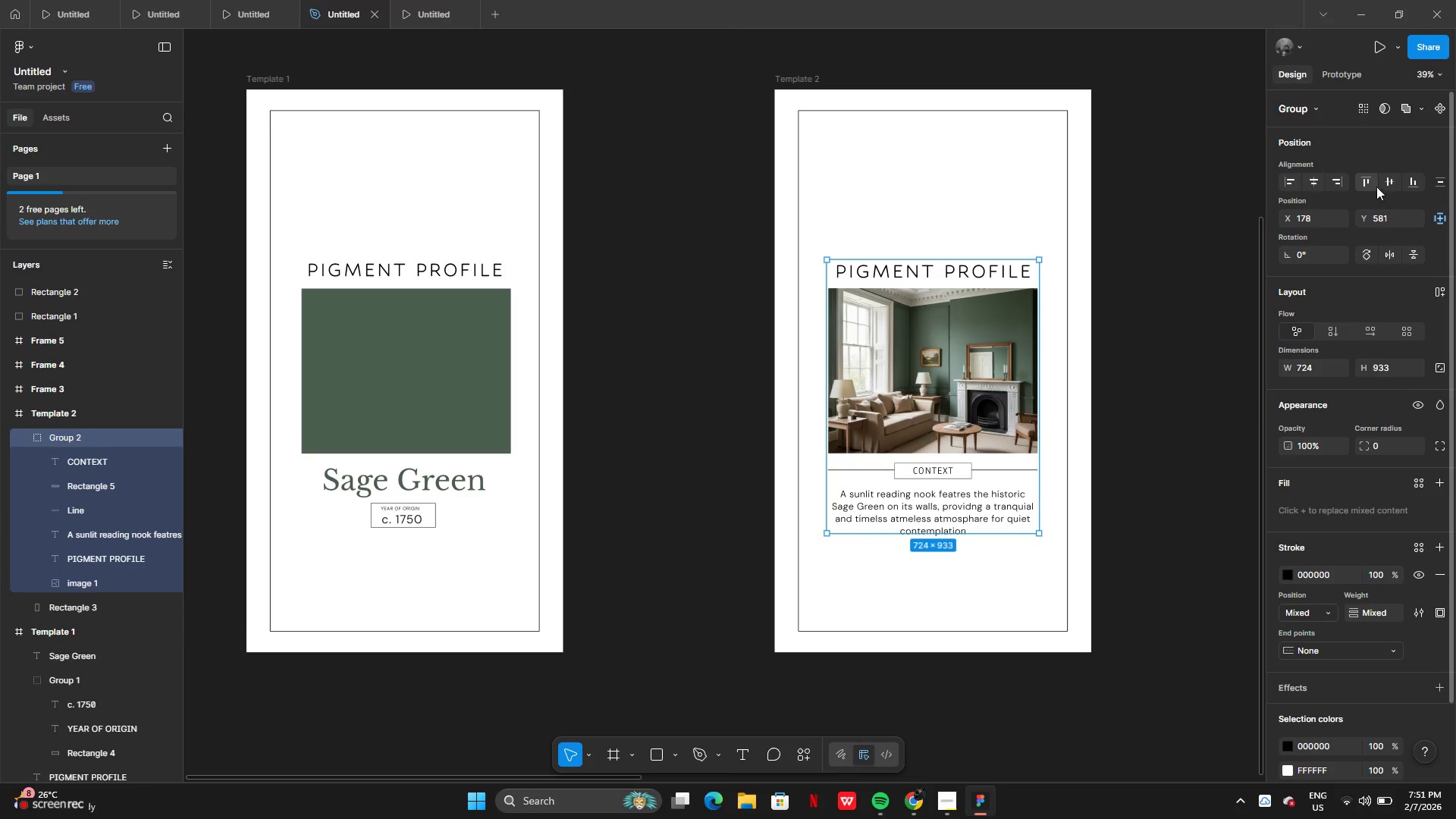 
left_click([1388, 181])
 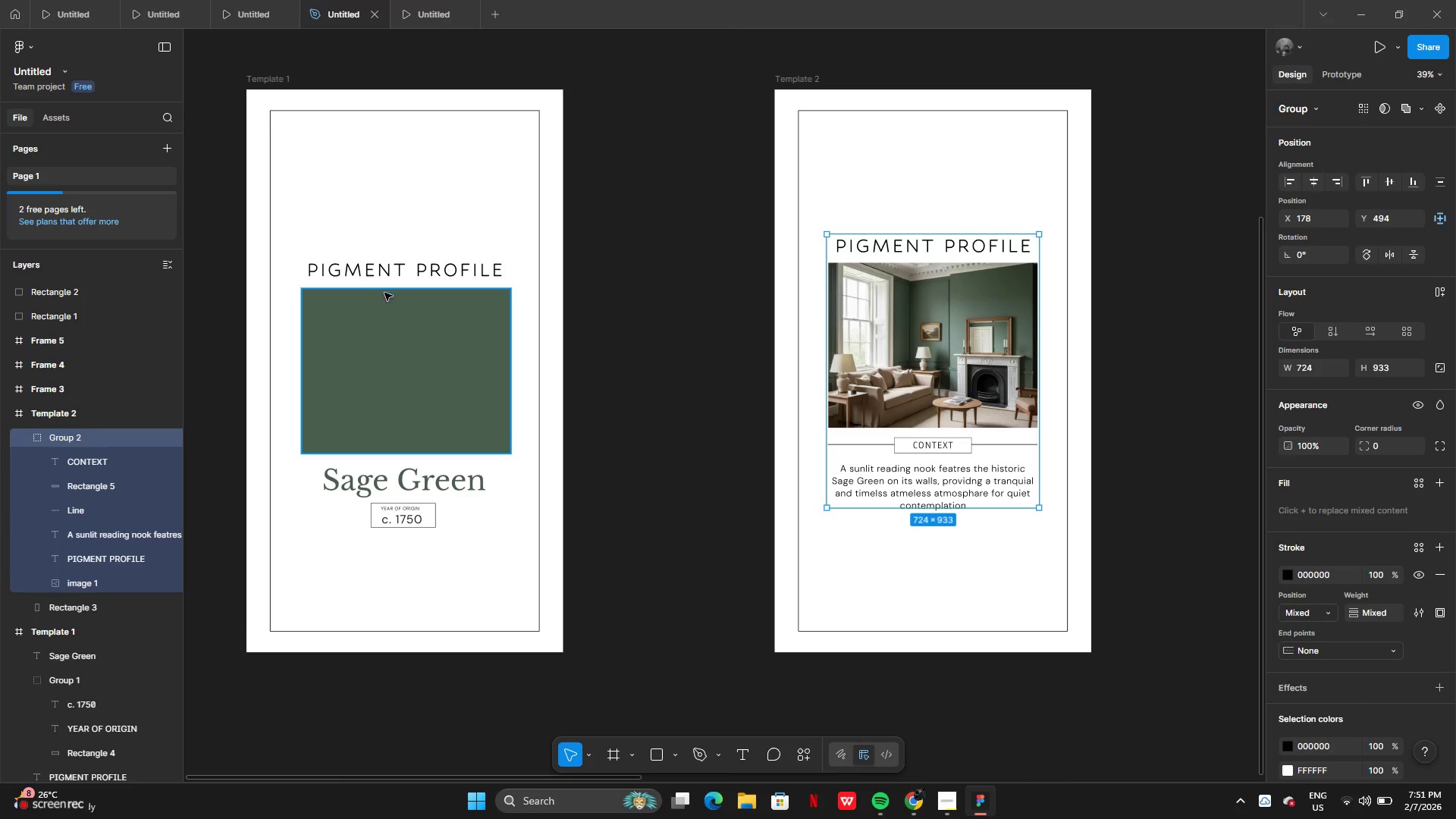 
left_click([364, 240])
 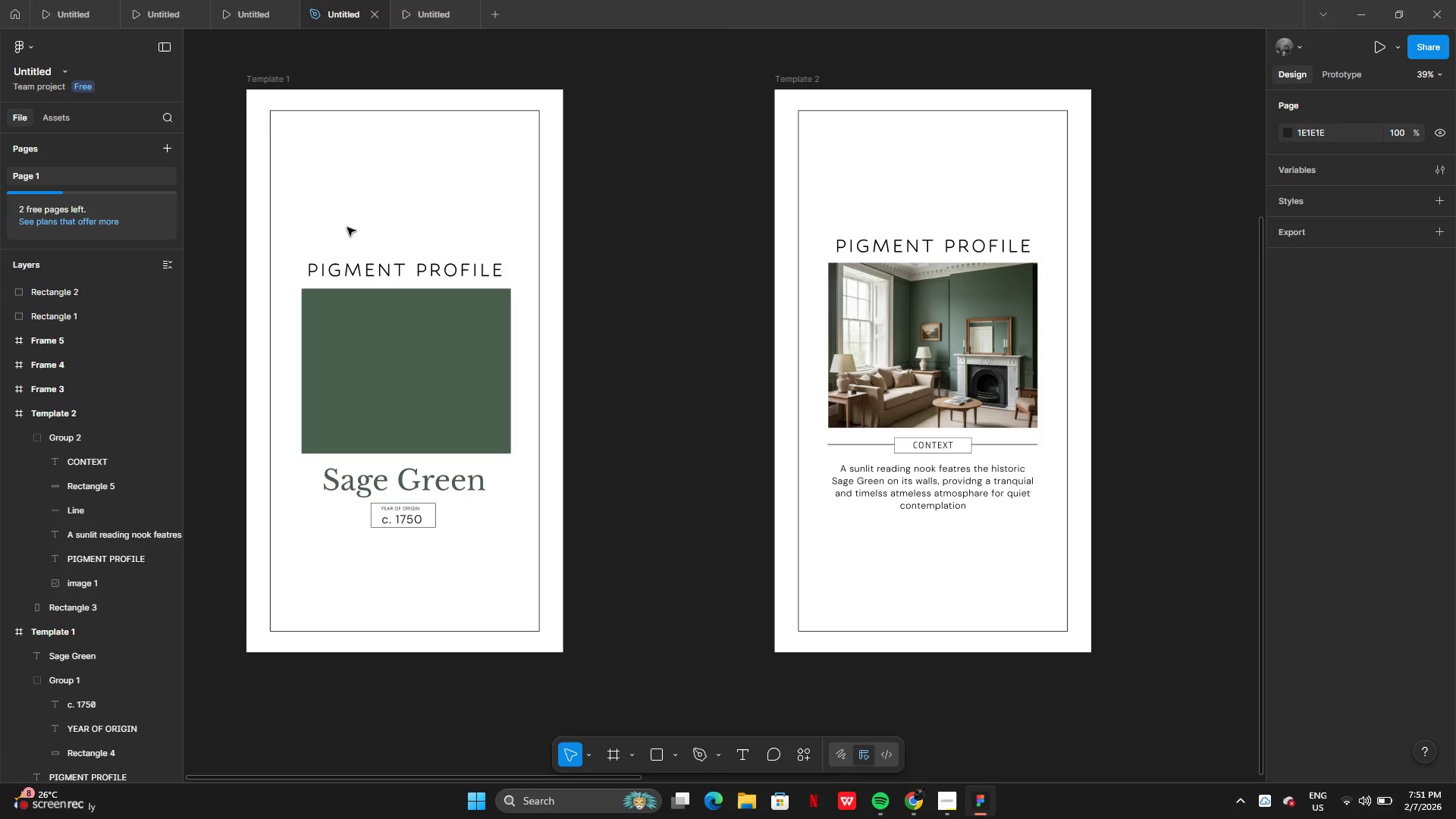 
left_click_drag(start_coordinate=[347, 228], to_coordinate=[441, 545])
 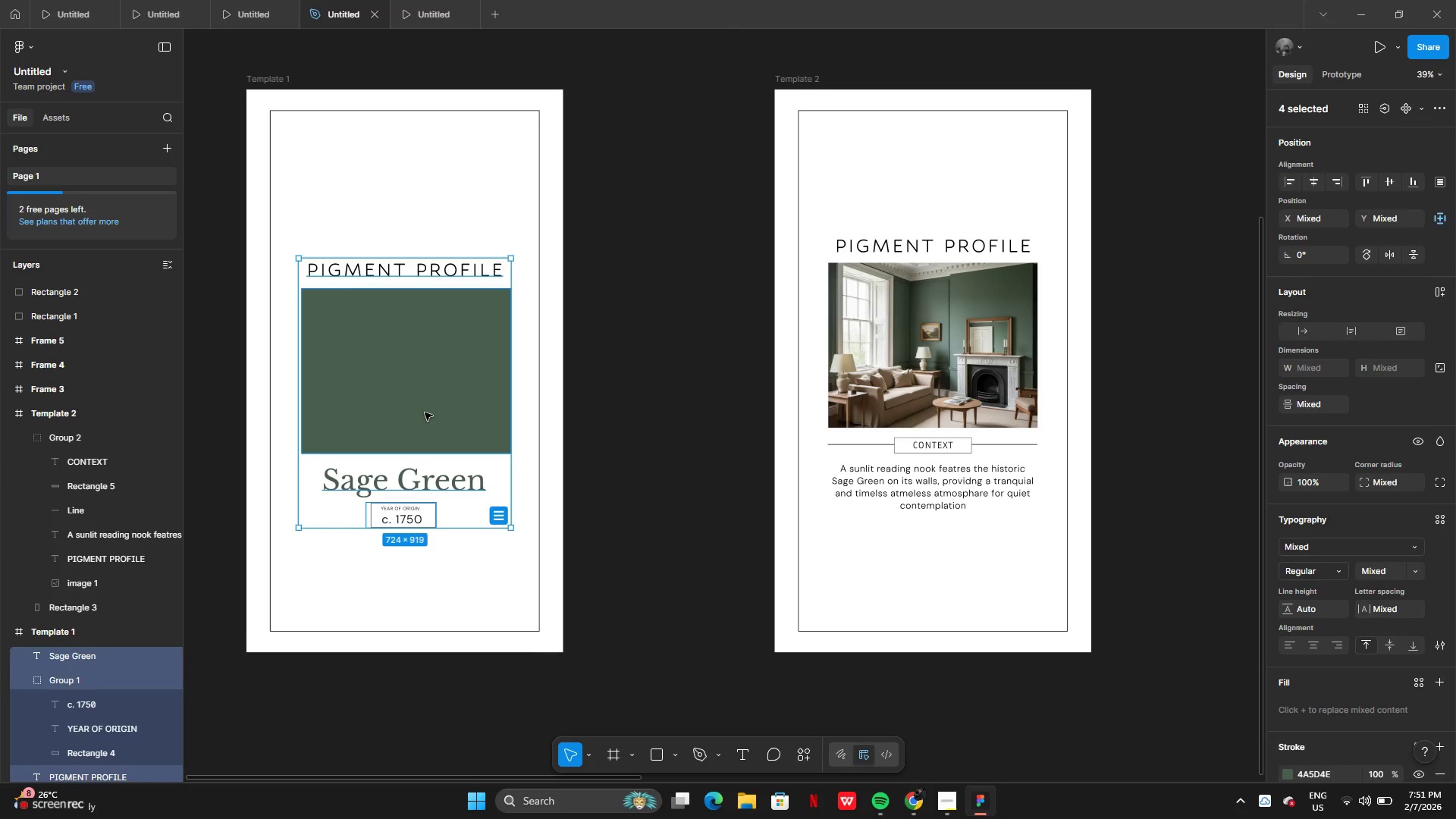 
right_click([425, 413])
 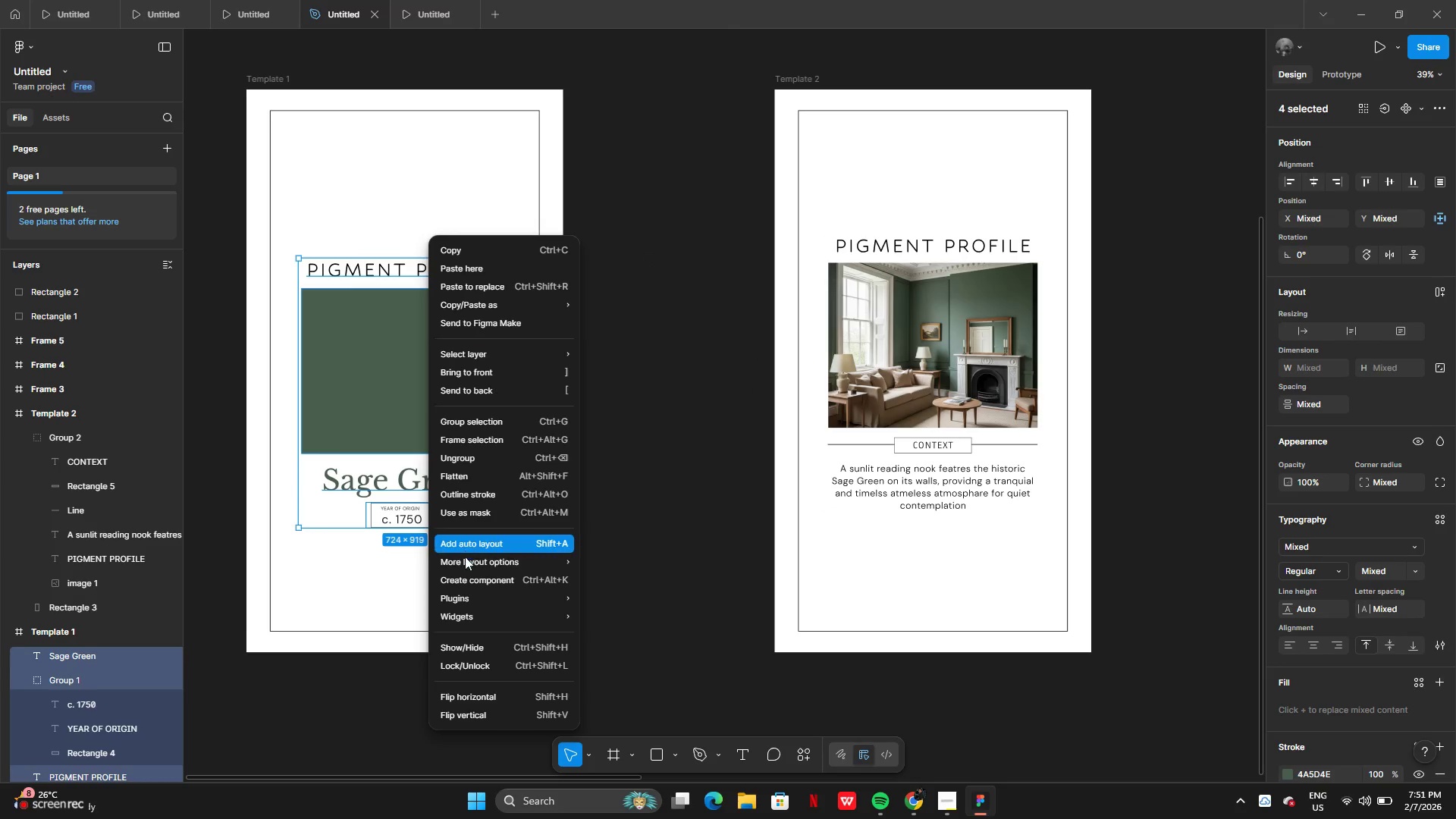 
wait(8.97)
 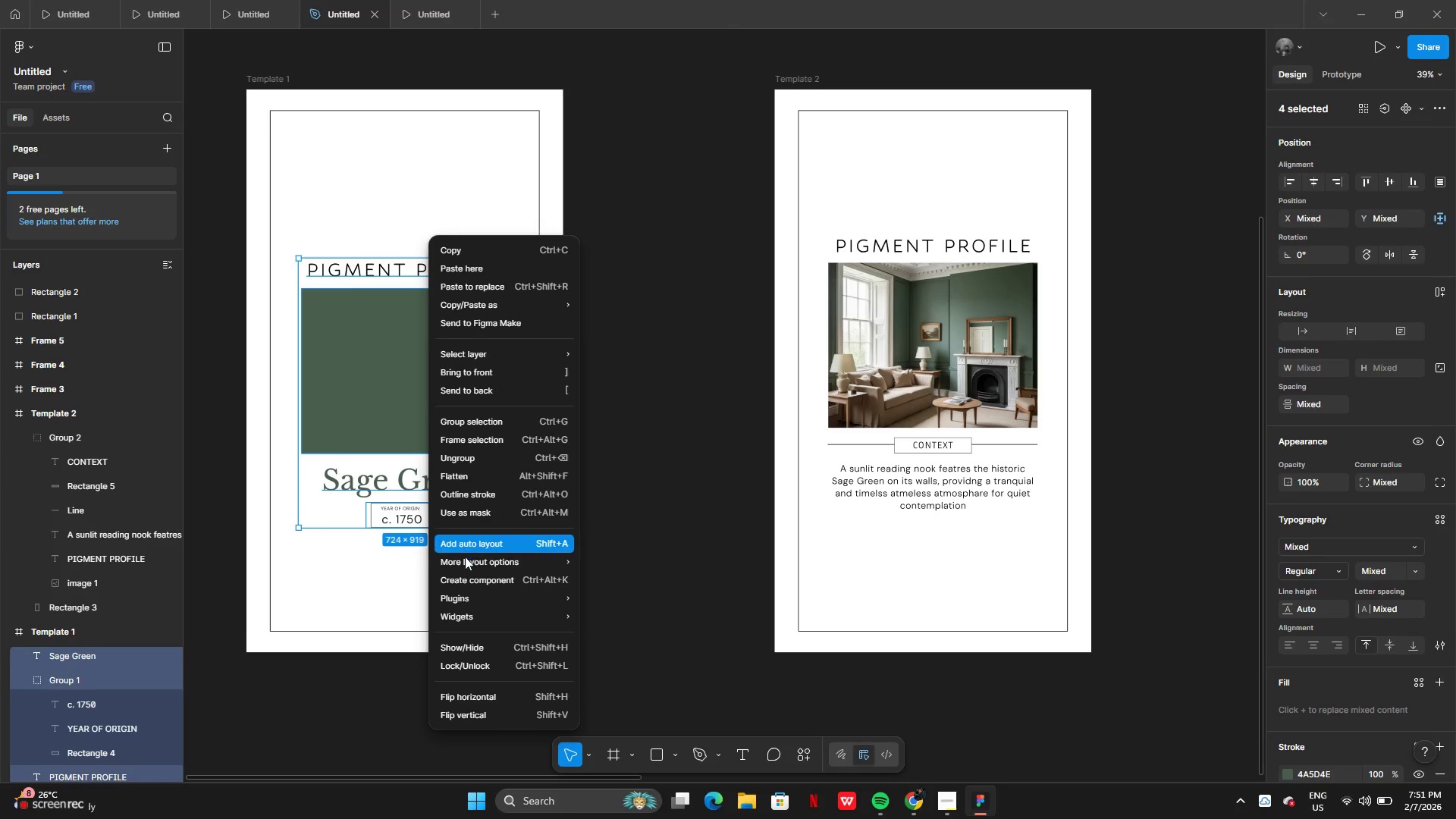 
left_click_drag(start_coordinate=[327, 174], to_coordinate=[429, 541])
 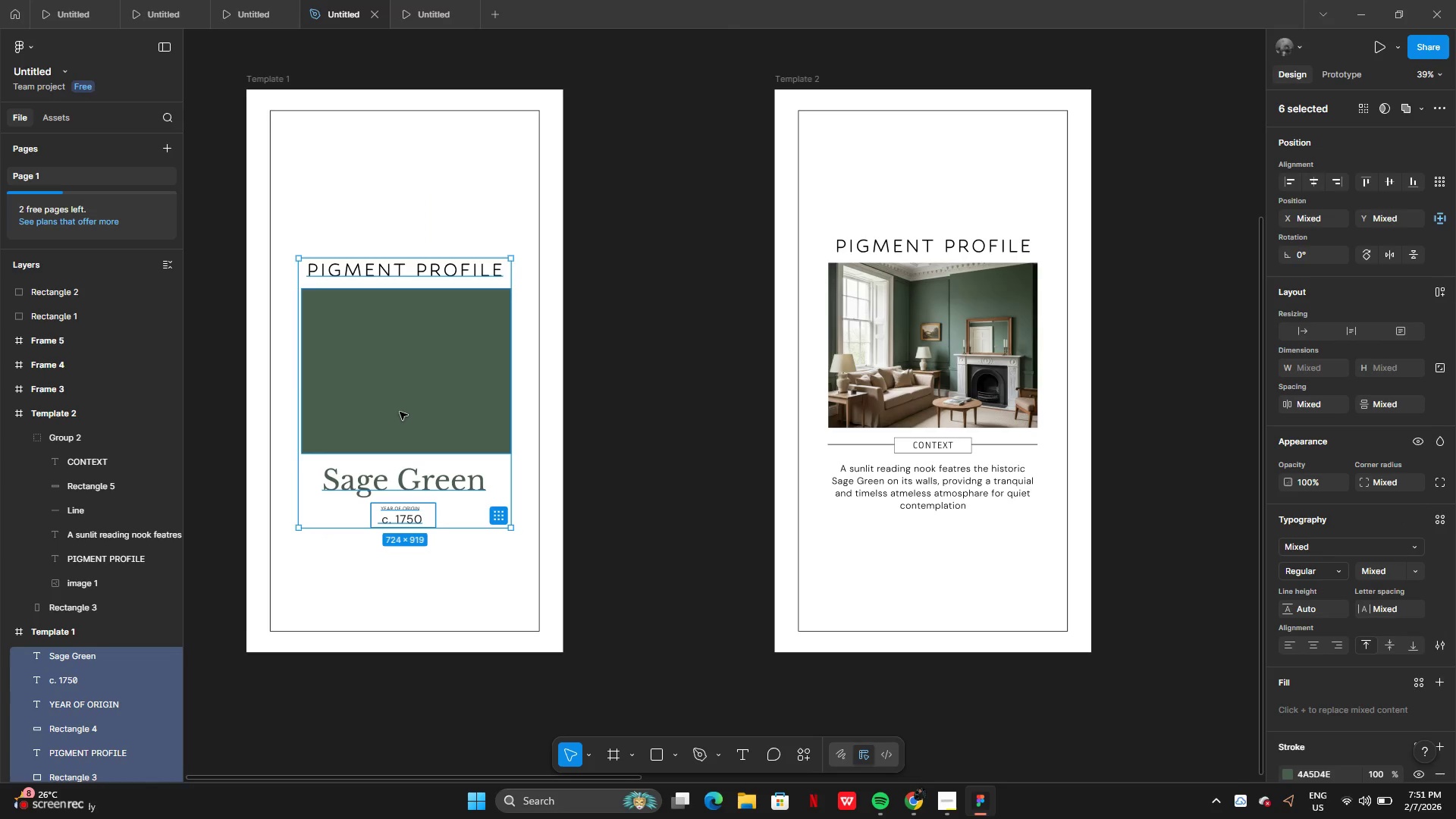 
right_click([400, 412])
 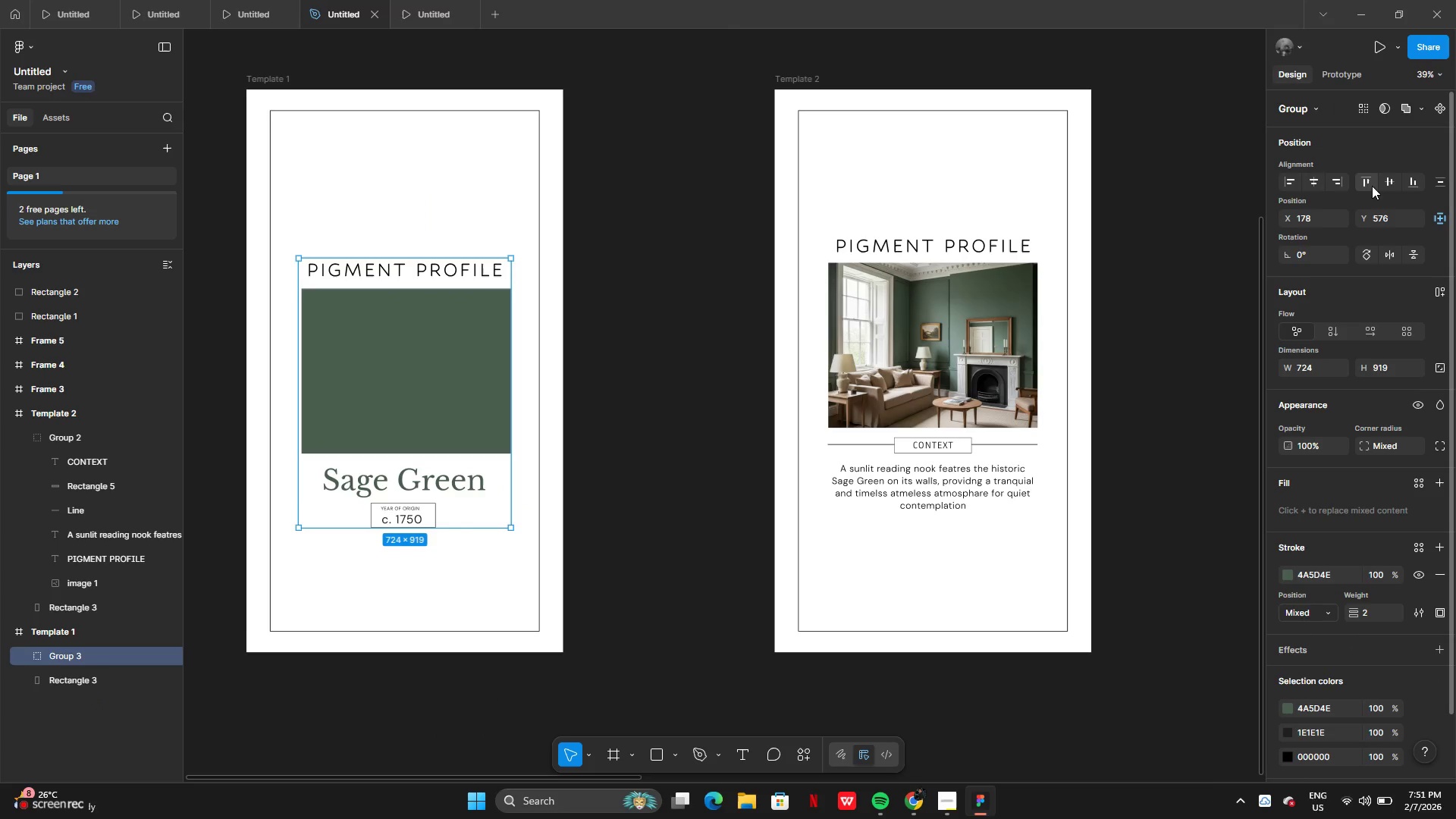 
left_click([1393, 184])
 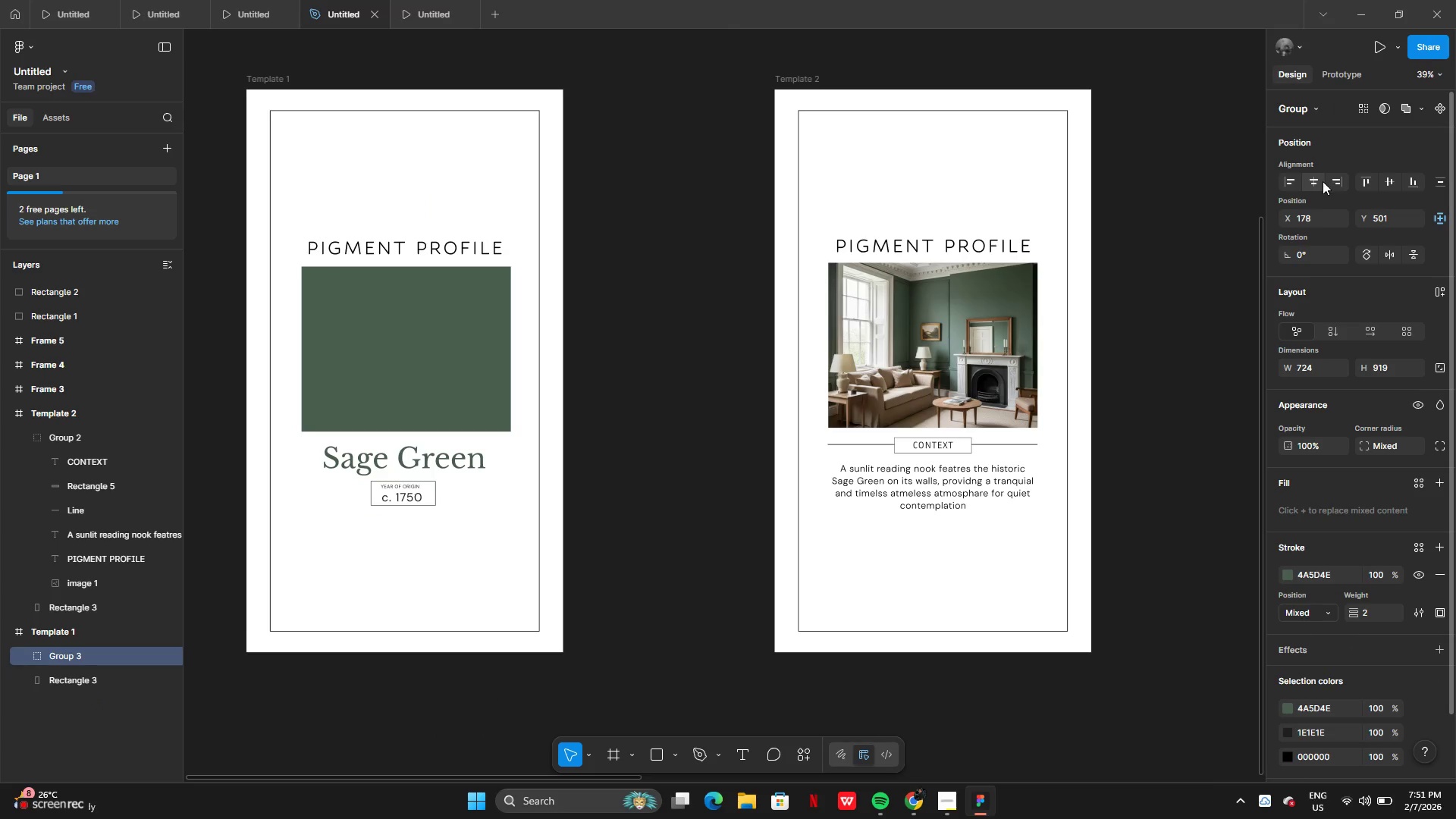 
left_click([1320, 181])
 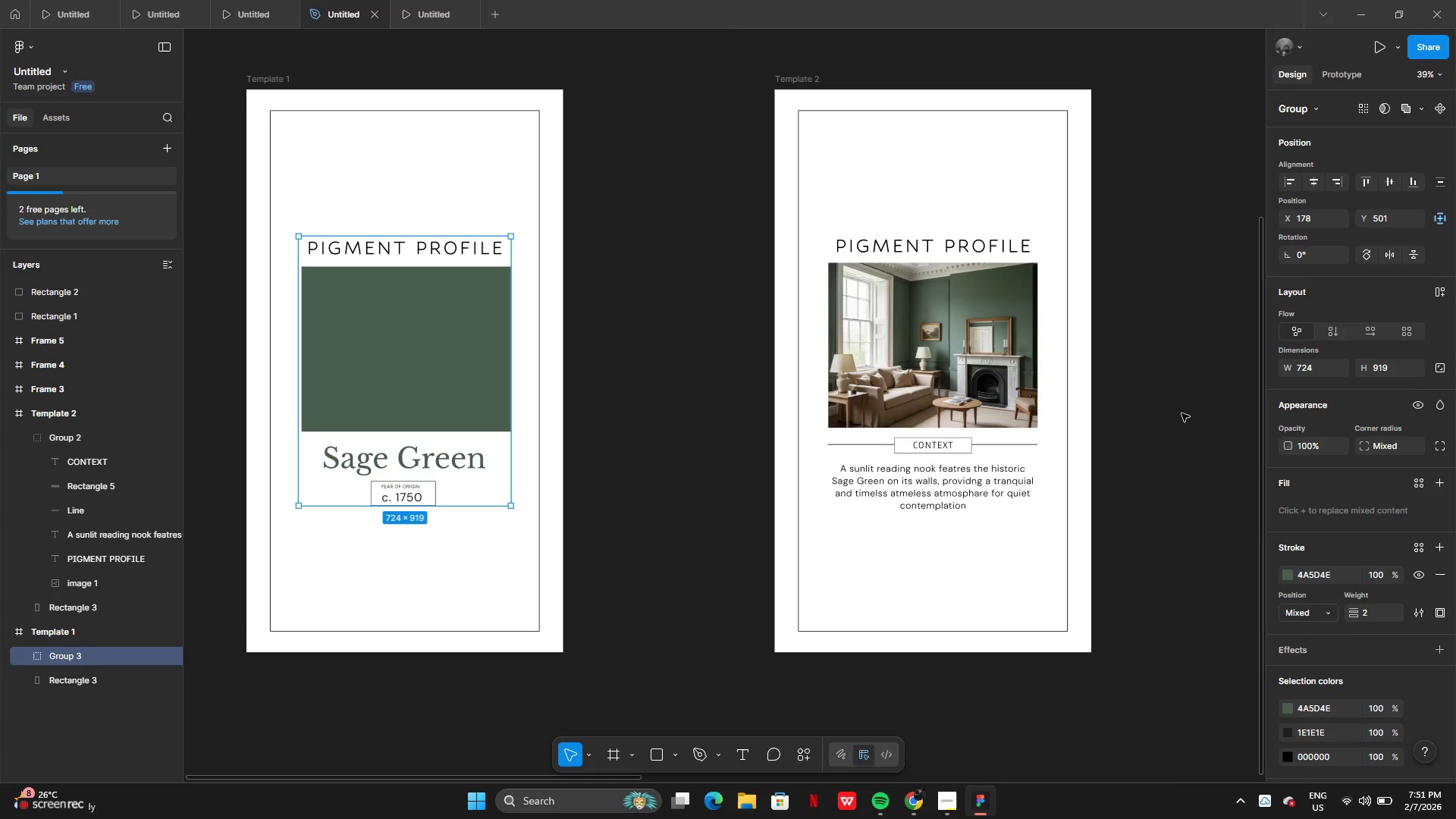 
left_click([1181, 422])
 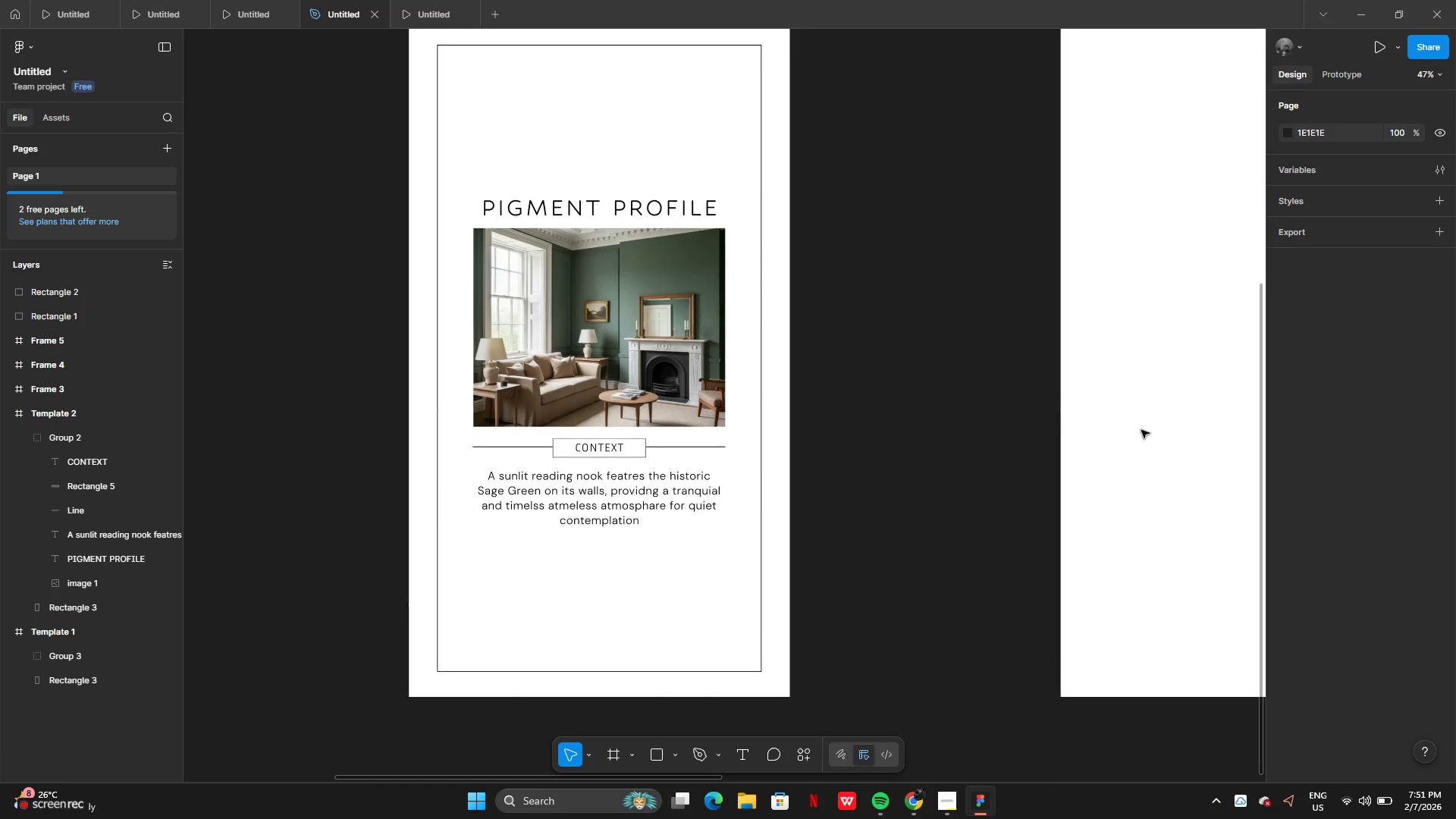 
wait(9.2)
 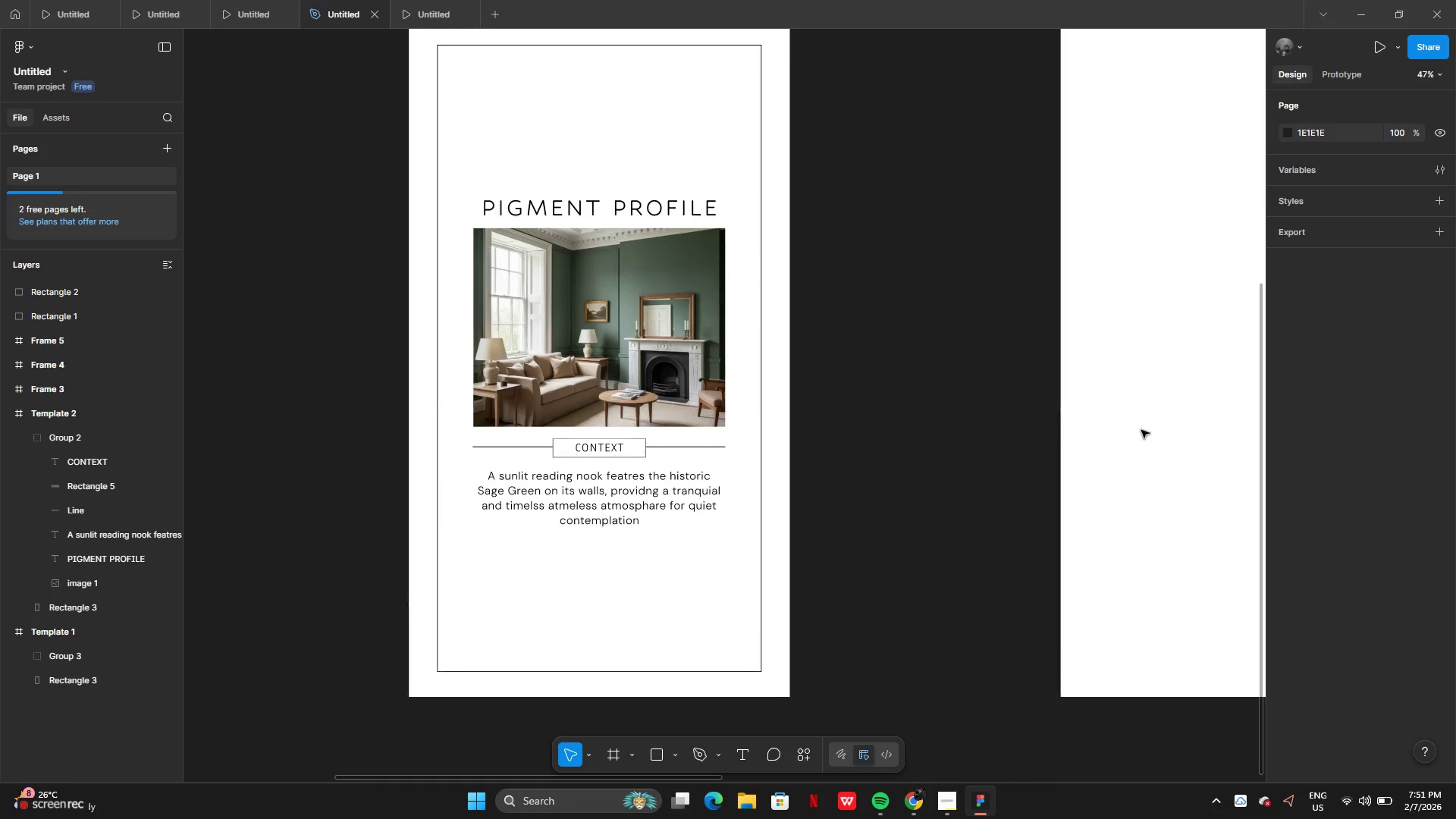 
left_click([34, 807])
 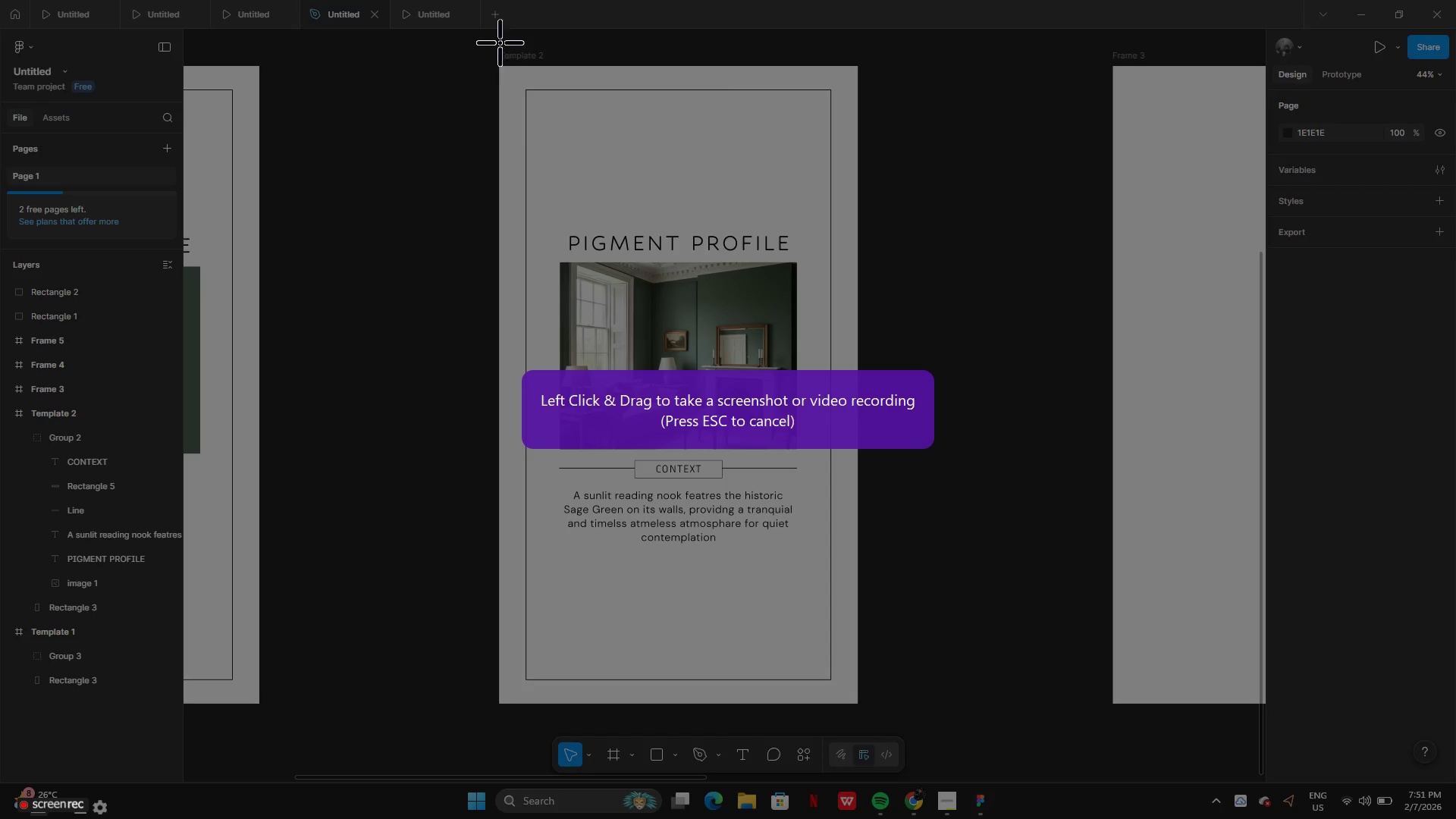 
left_click_drag(start_coordinate=[485, 38], to_coordinate=[898, 739])
 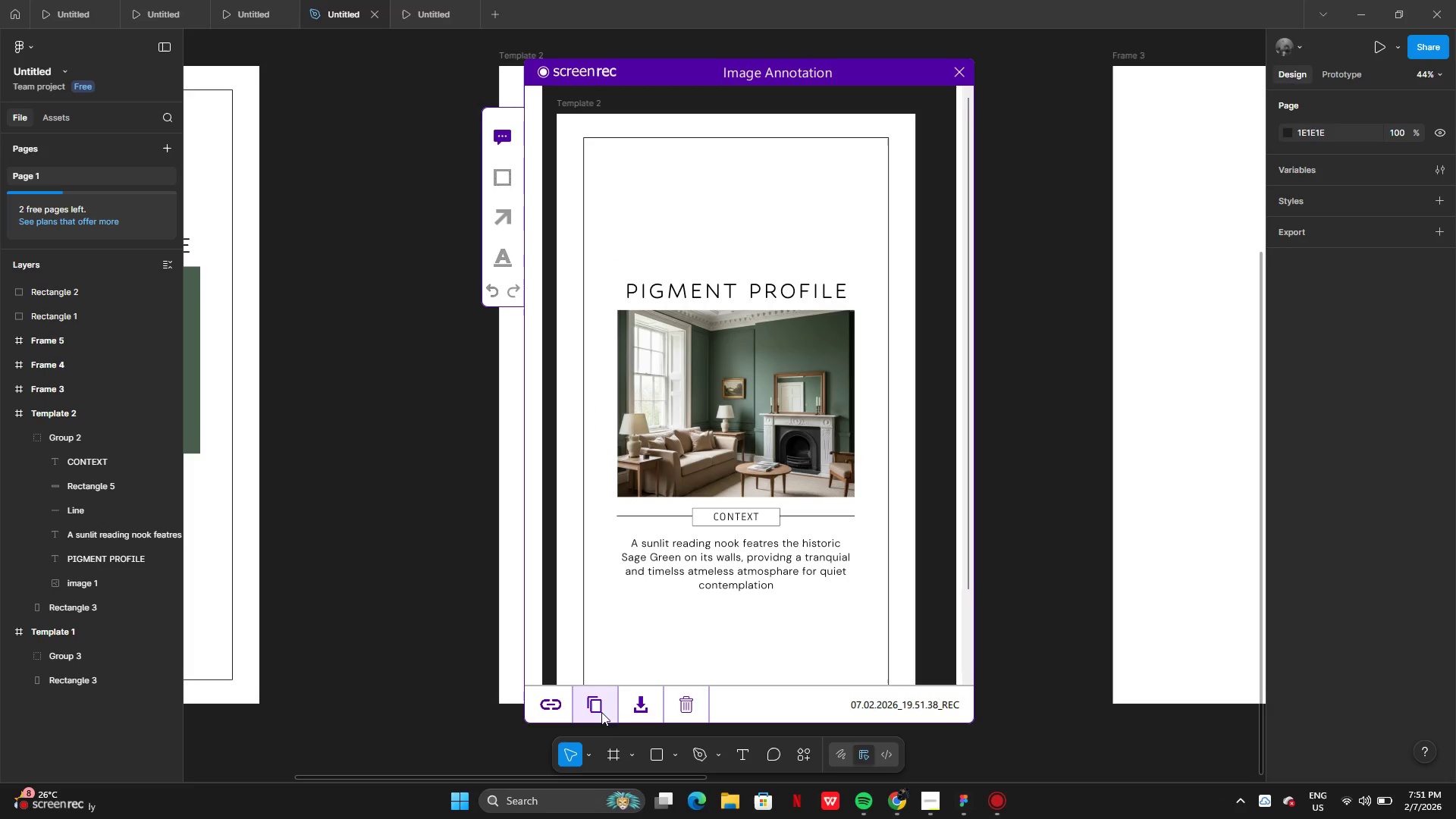 
left_click([601, 709])
 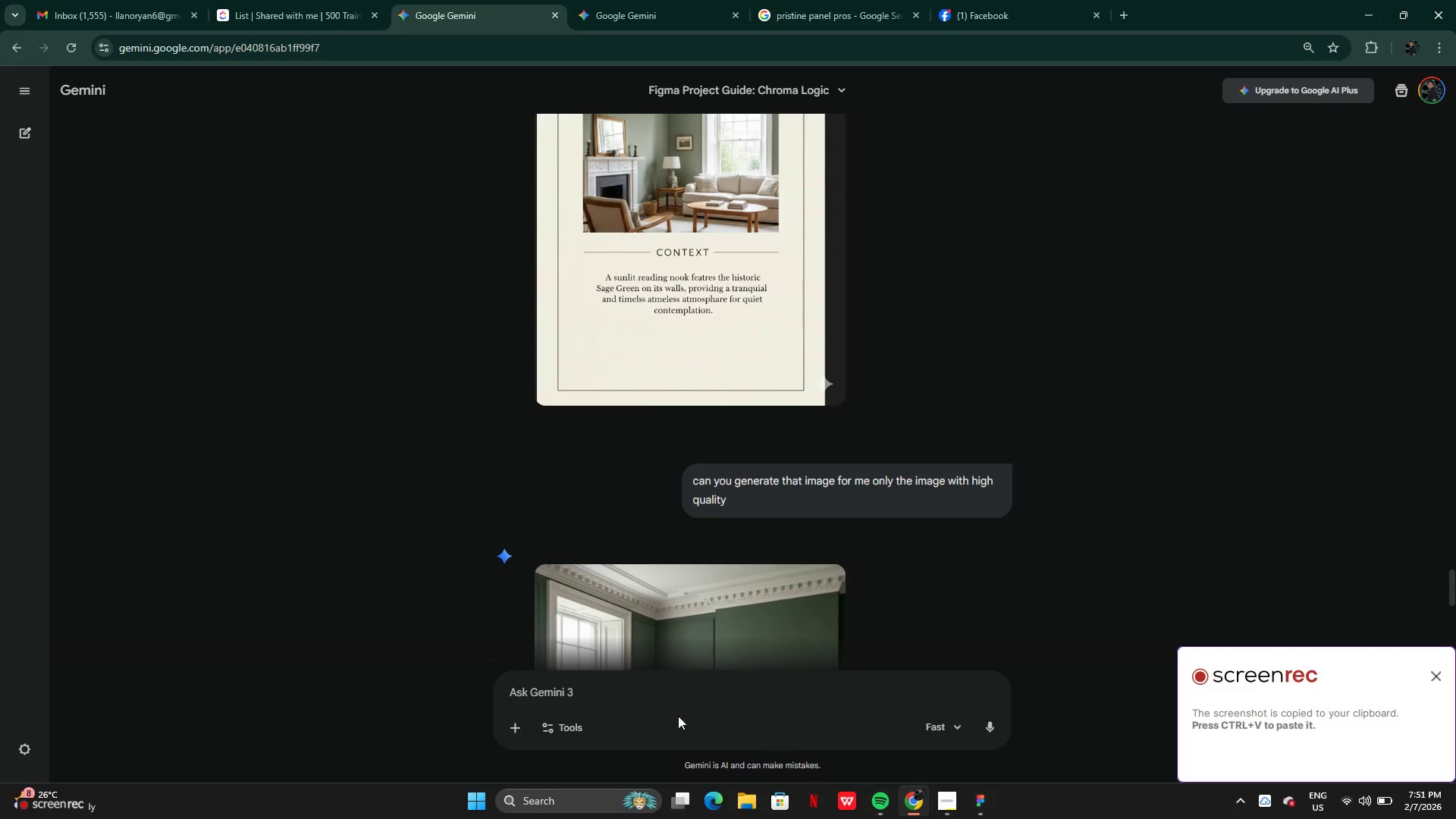 
left_click([648, 692])
 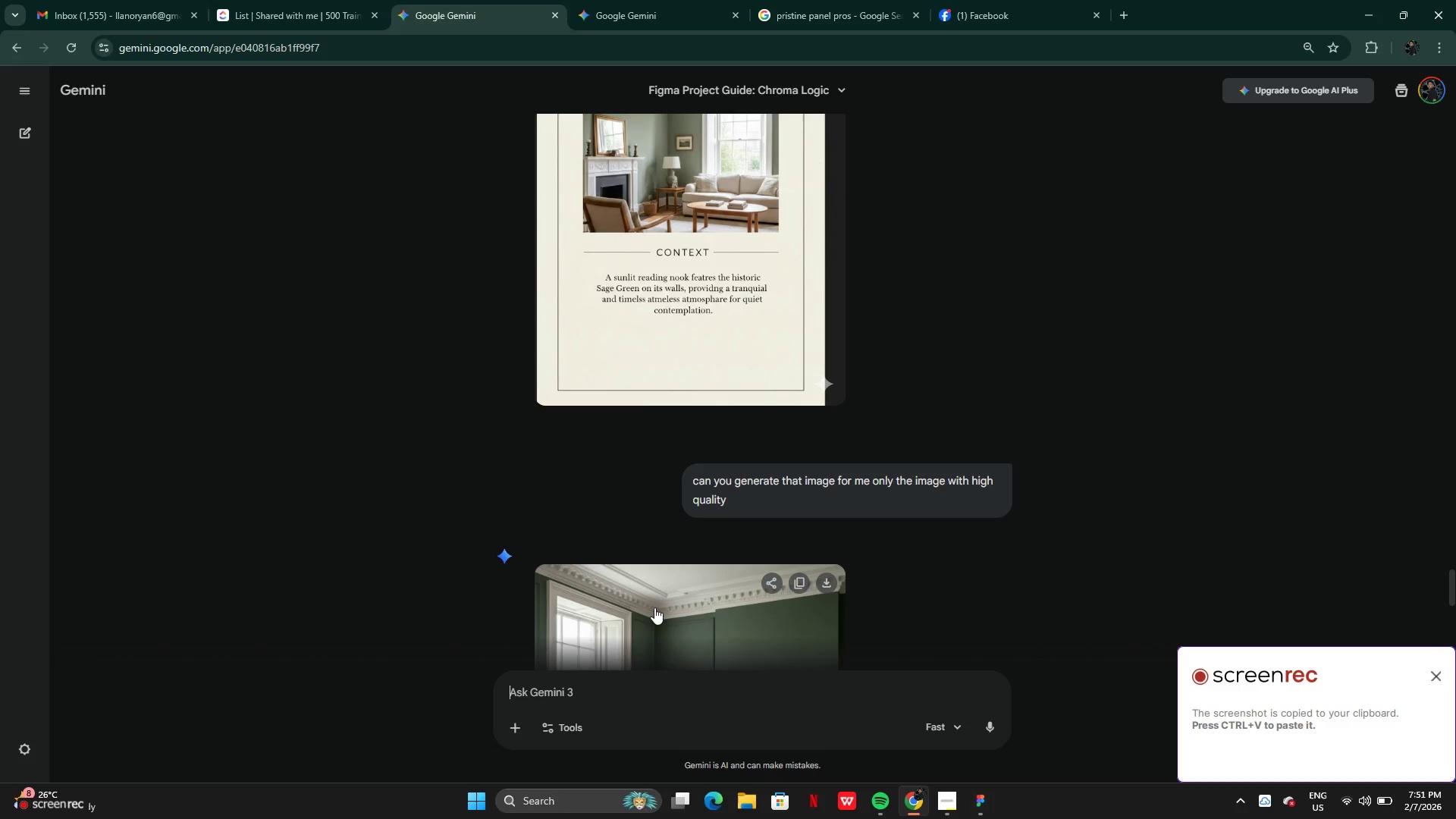 
key(Control+V)
 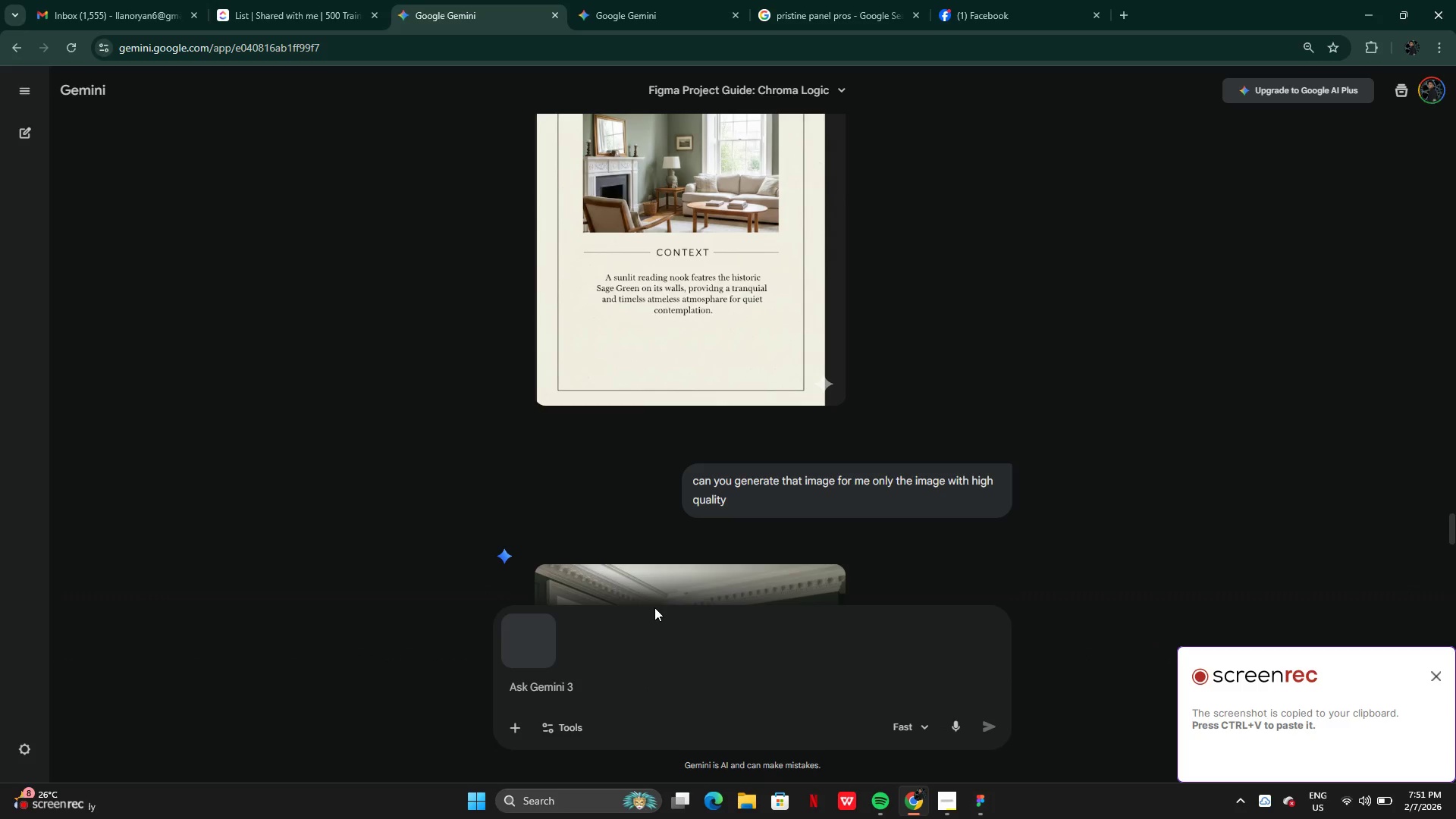 
type(Teampl)
key(Backspace)
key(Backspace)
key(Backspace)
key(Backspace)
type(mple)
key(Backspace)
type(ate 2 done how was it?)
 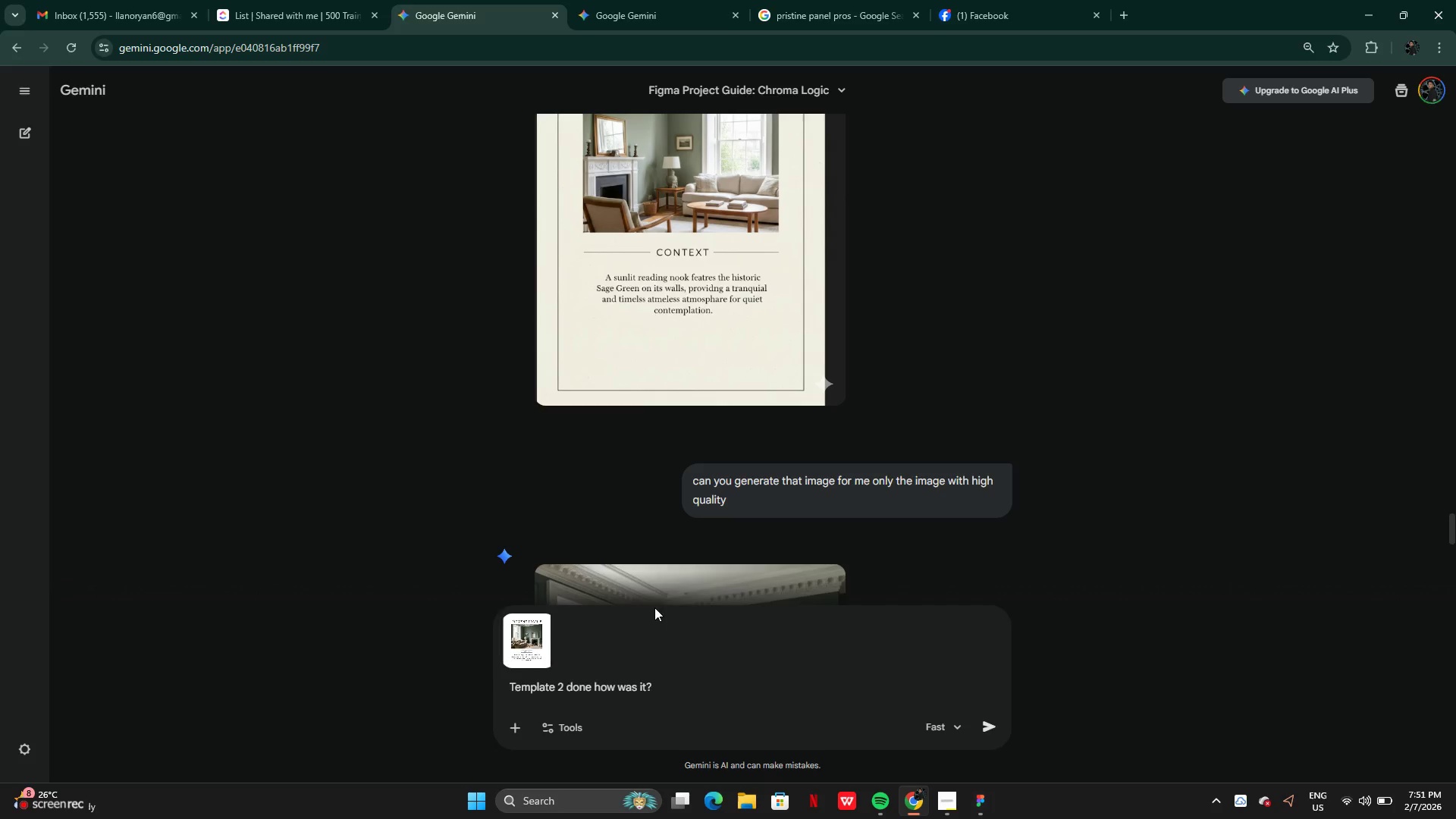 
 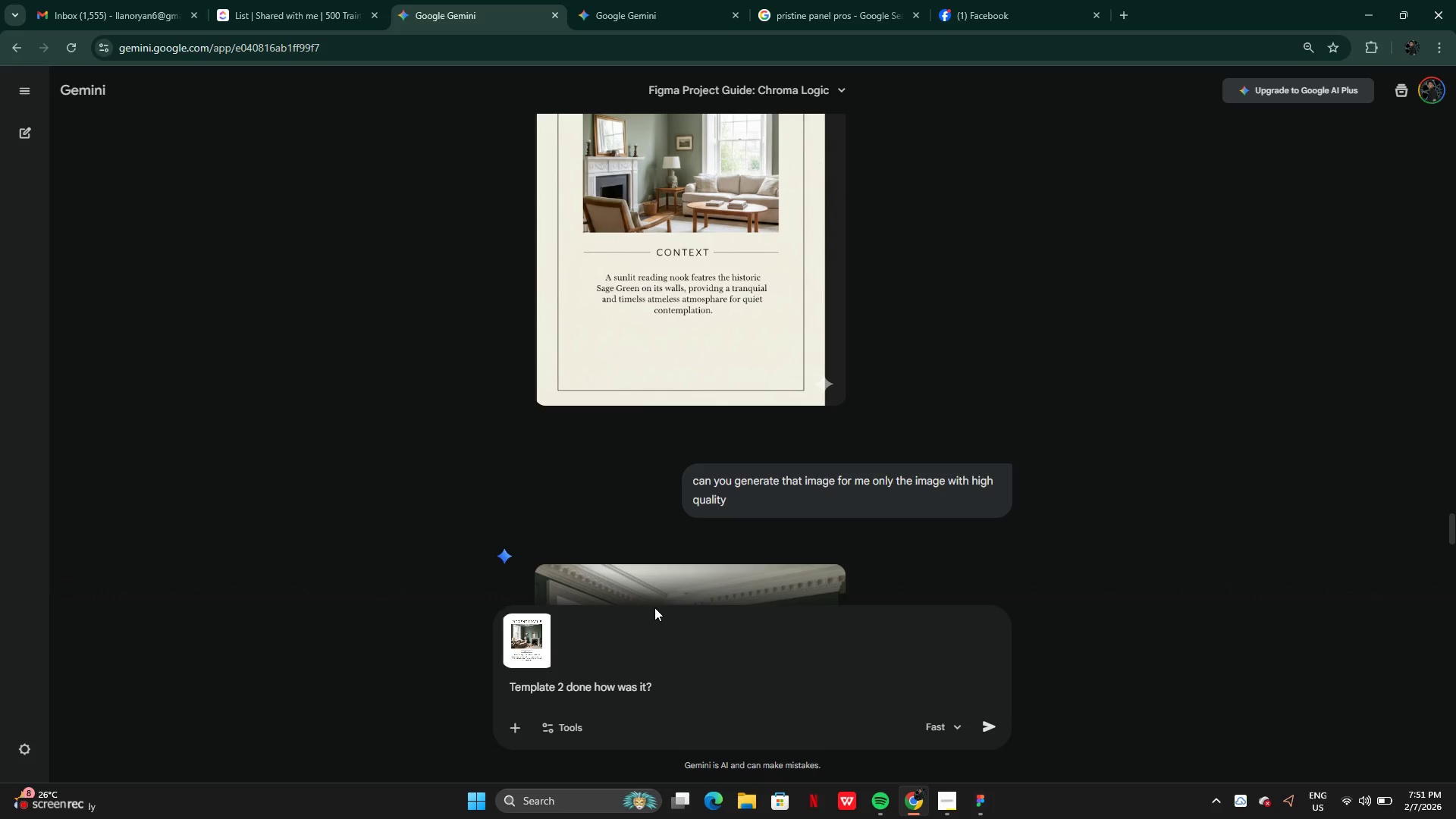 
key(Enter)
 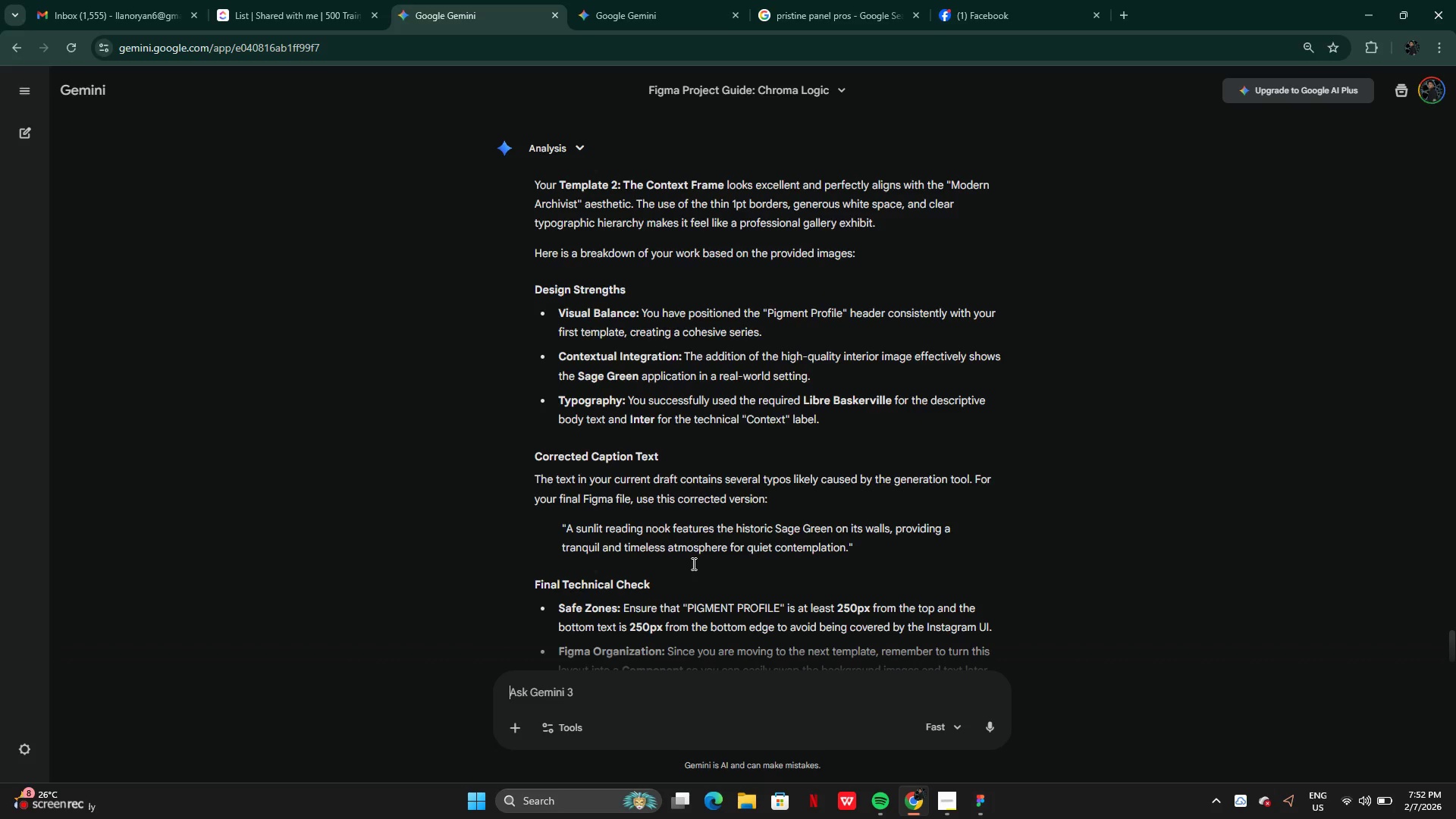 
wait(29.58)
 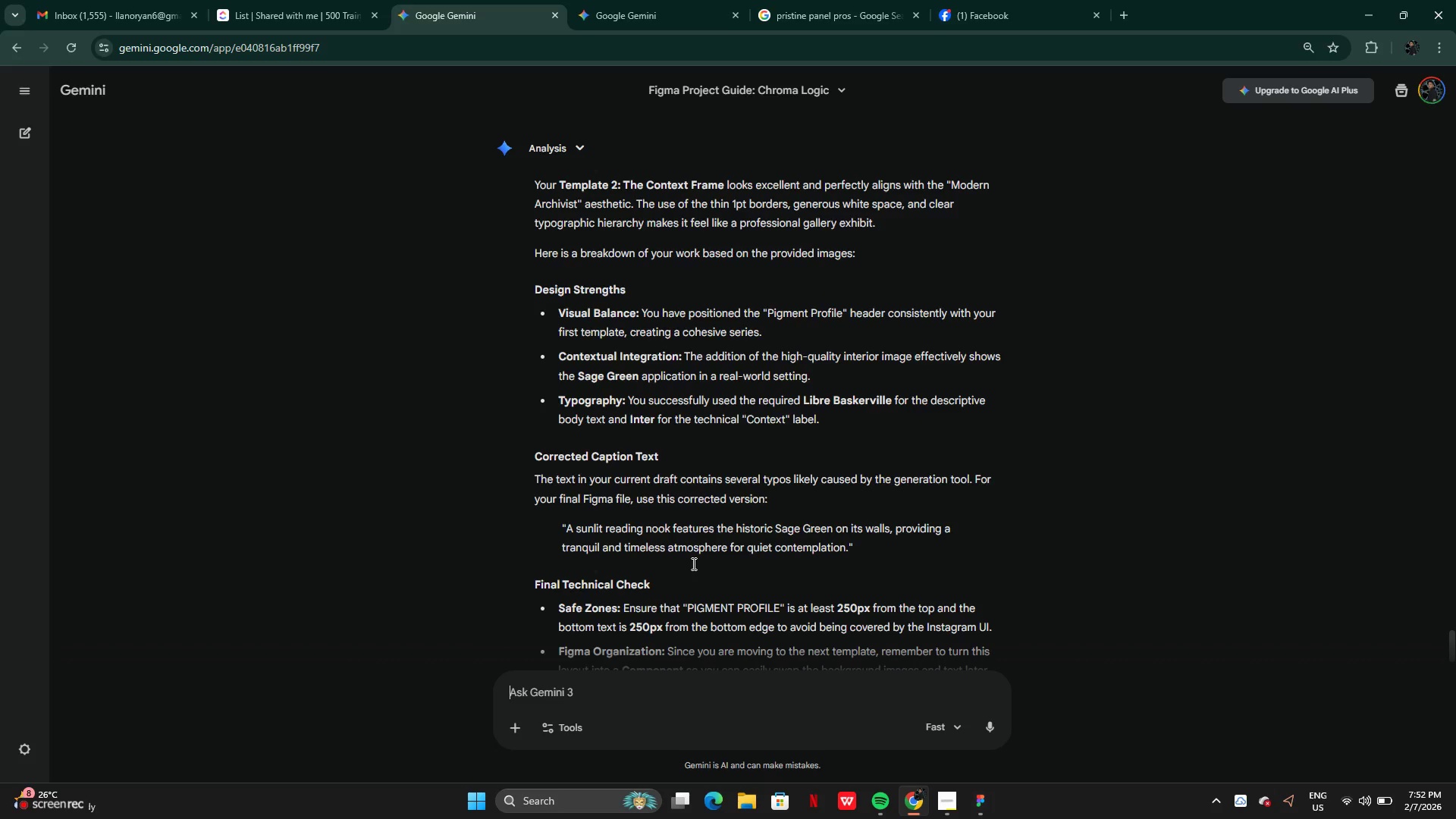 
scroll: coordinate [623, 557], scroll_direction: down, amount: 1.0
 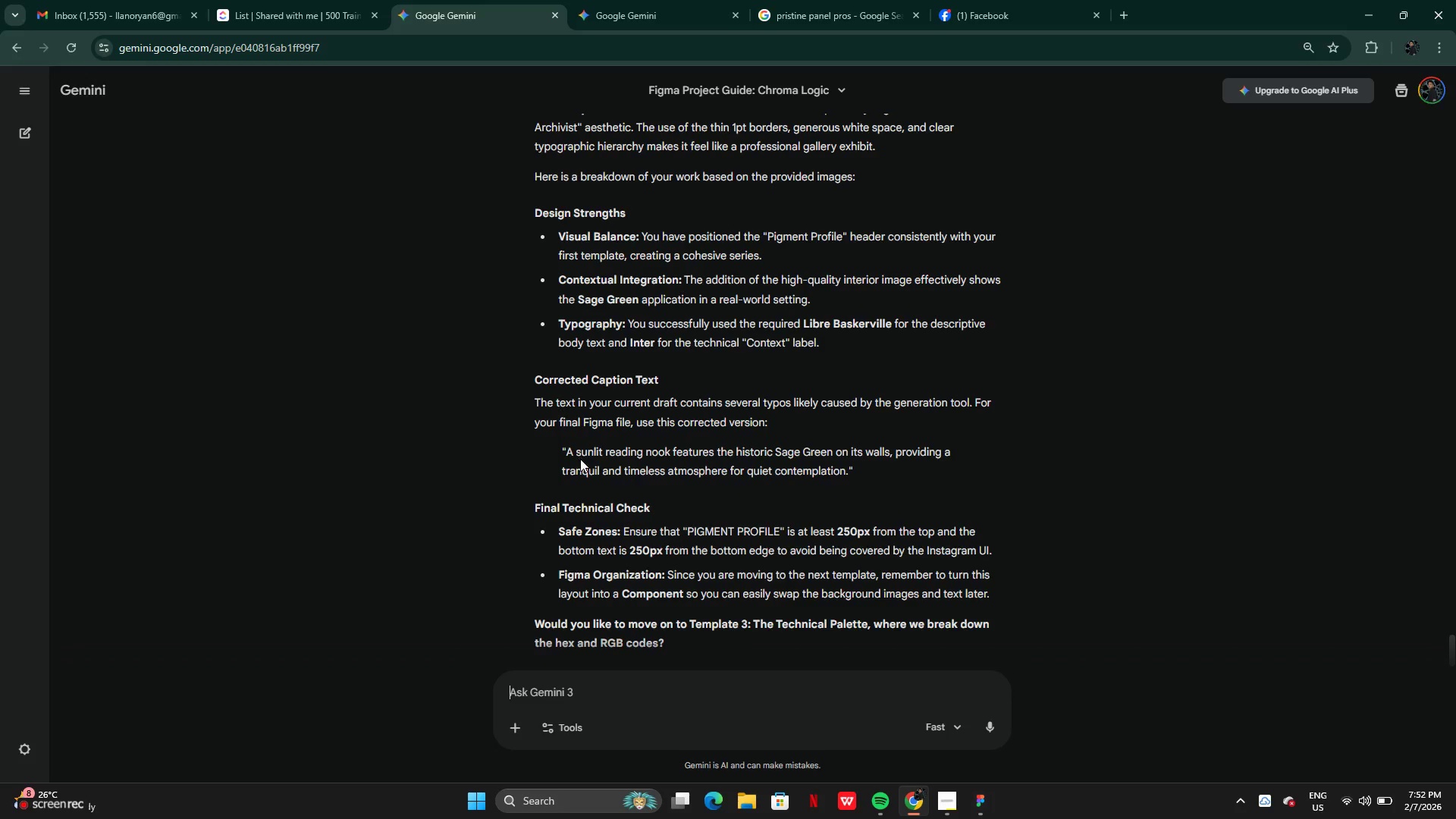 
wait(5.62)
 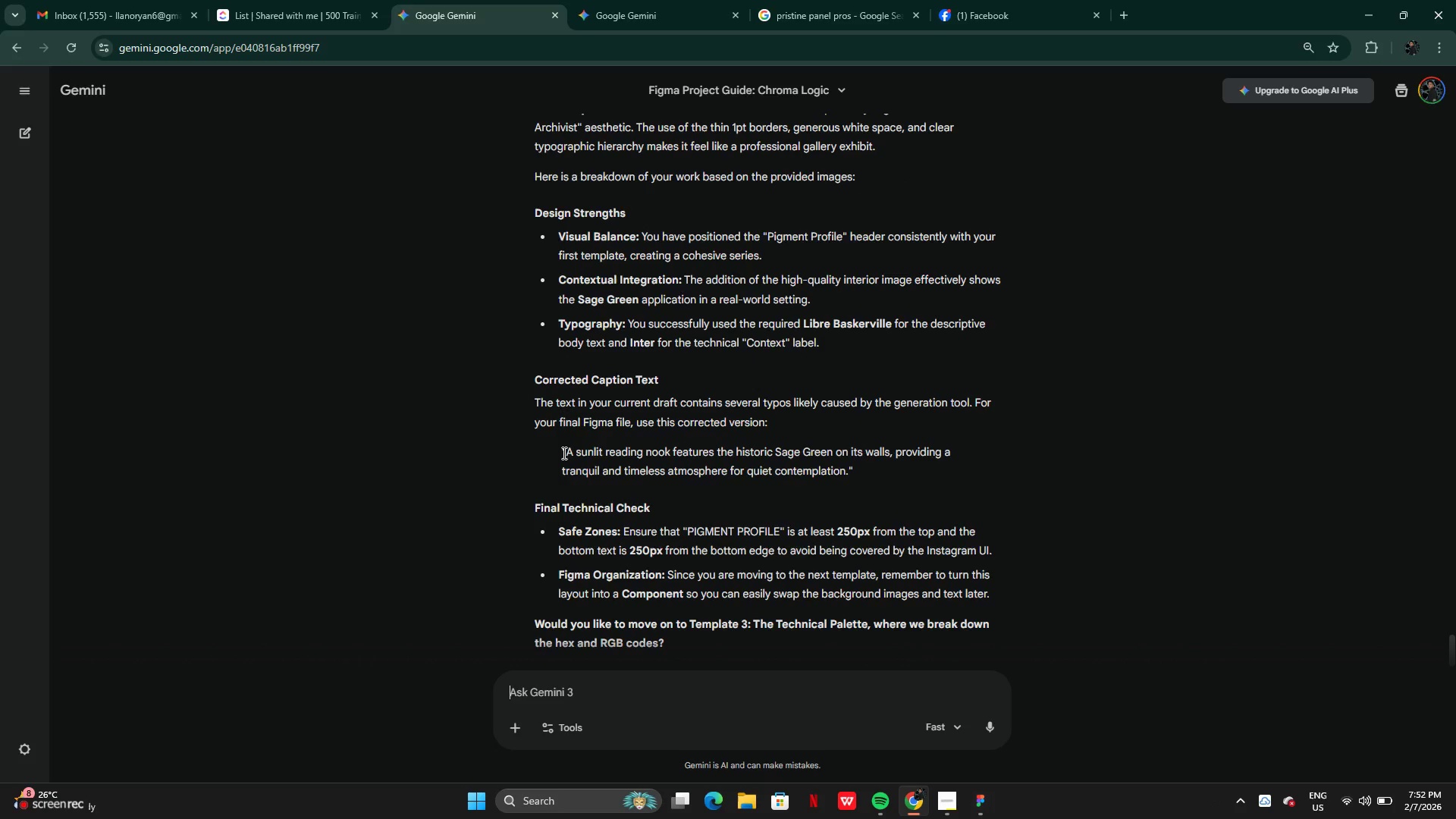 
left_click_drag(start_coordinate=[565, 453], to_coordinate=[847, 469])
 